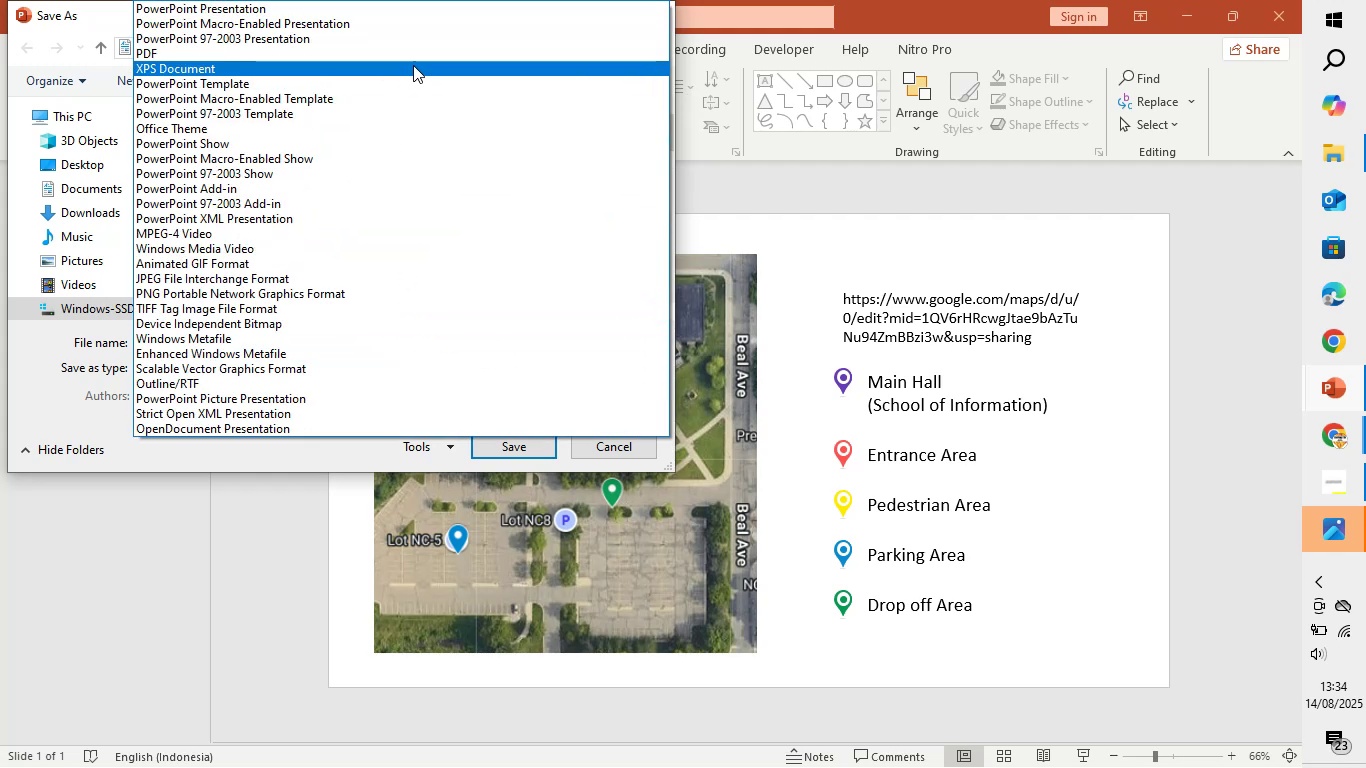 
left_click([421, 57])
 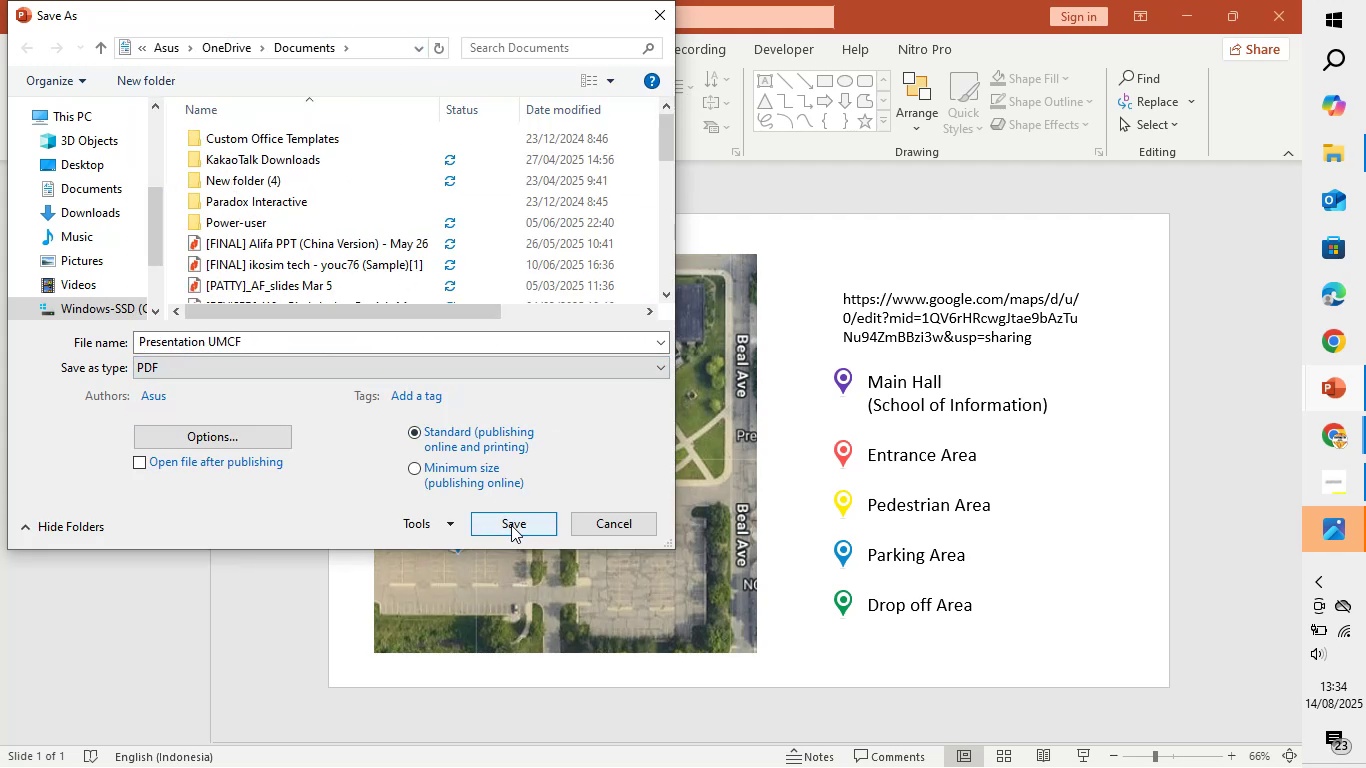 
left_click([66, 190])
 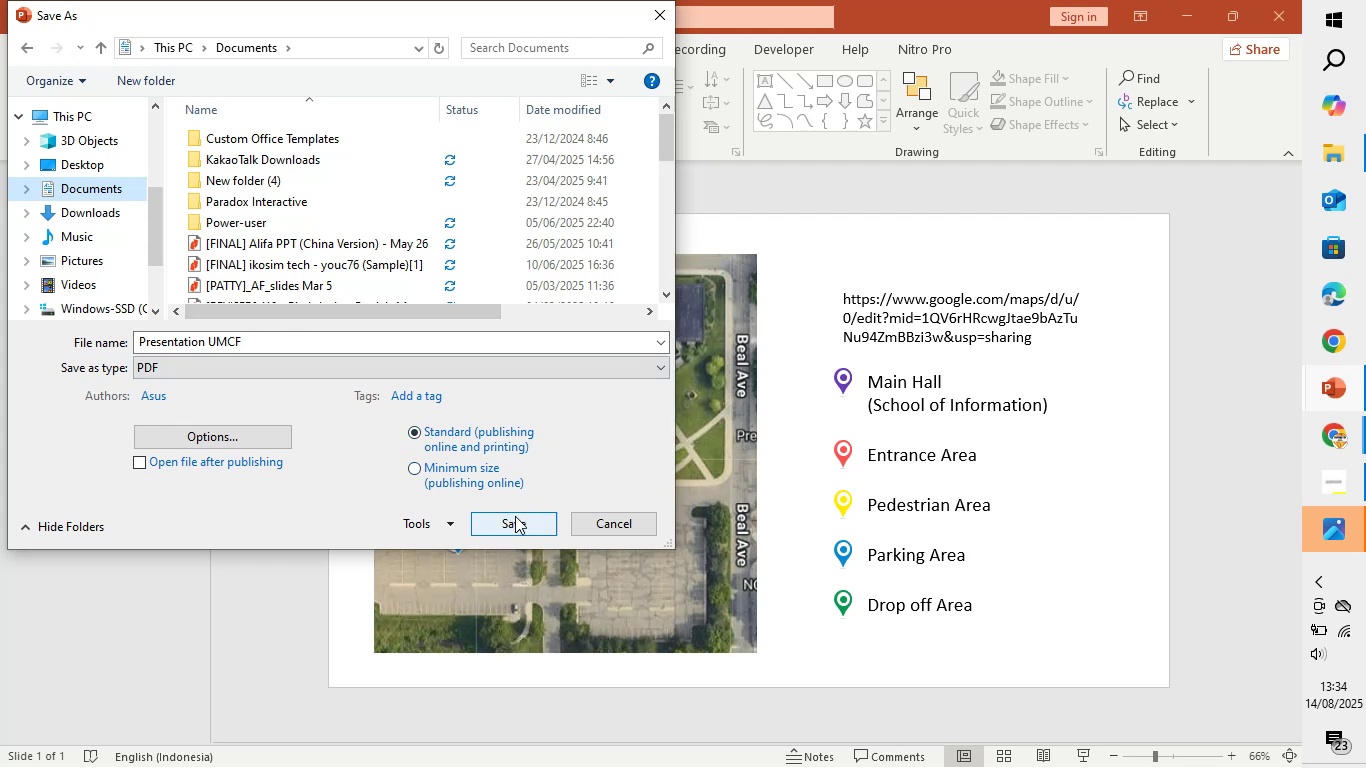 
left_click([512, 519])
 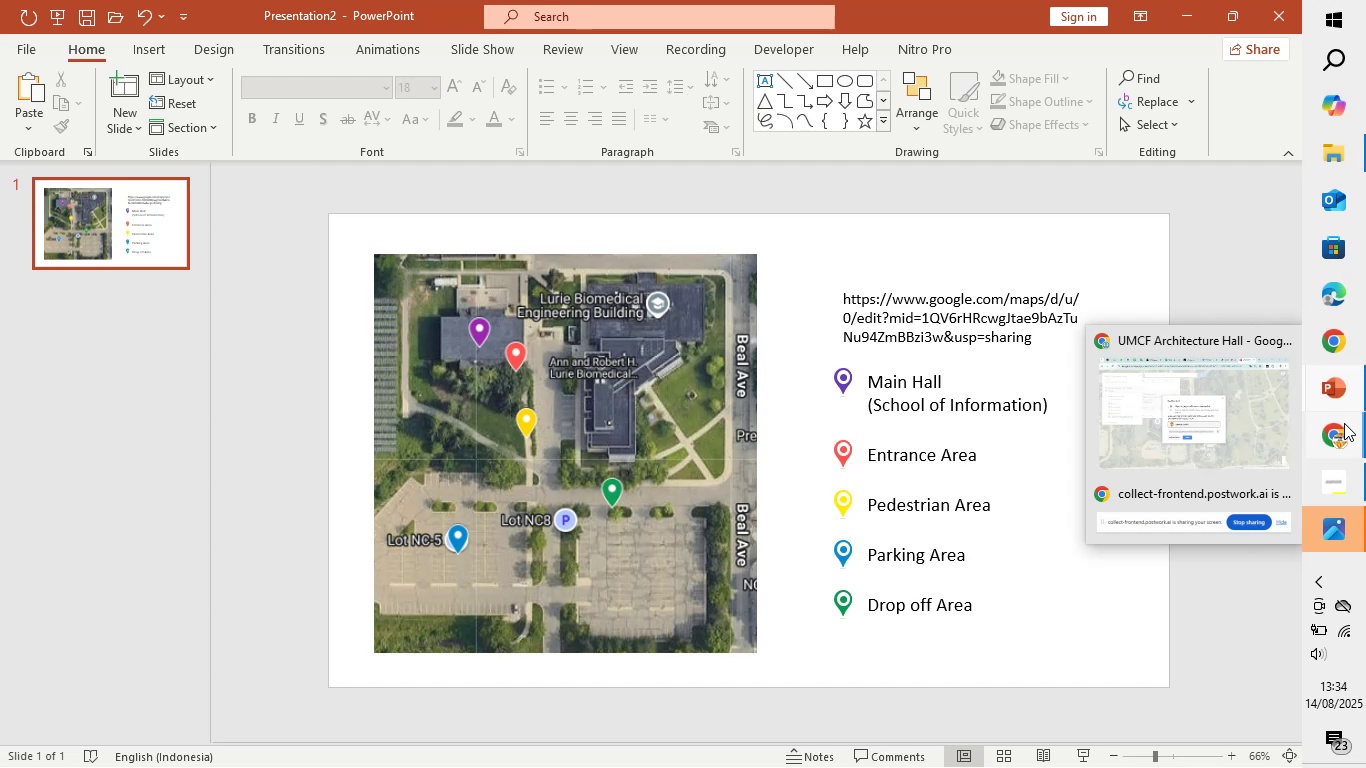 
wait(13.56)
 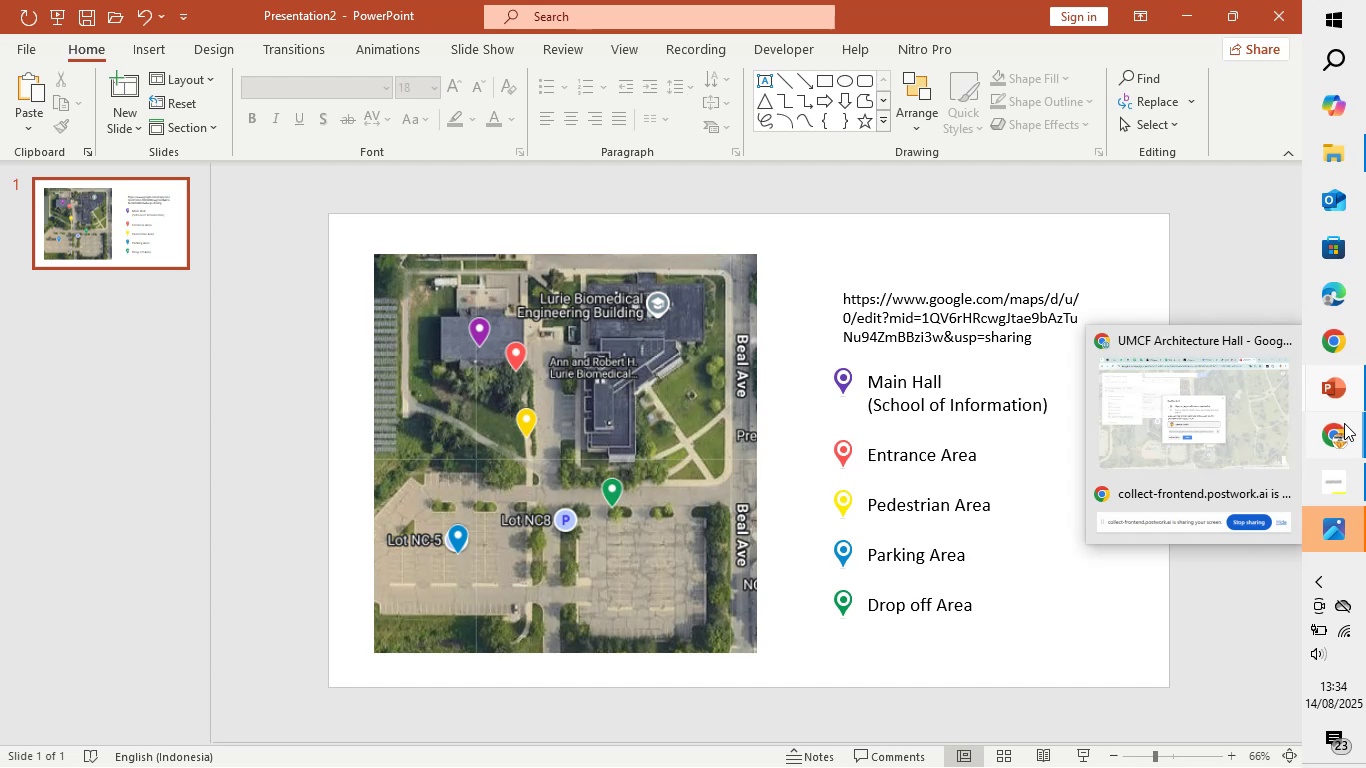 
left_click([1344, 423])
 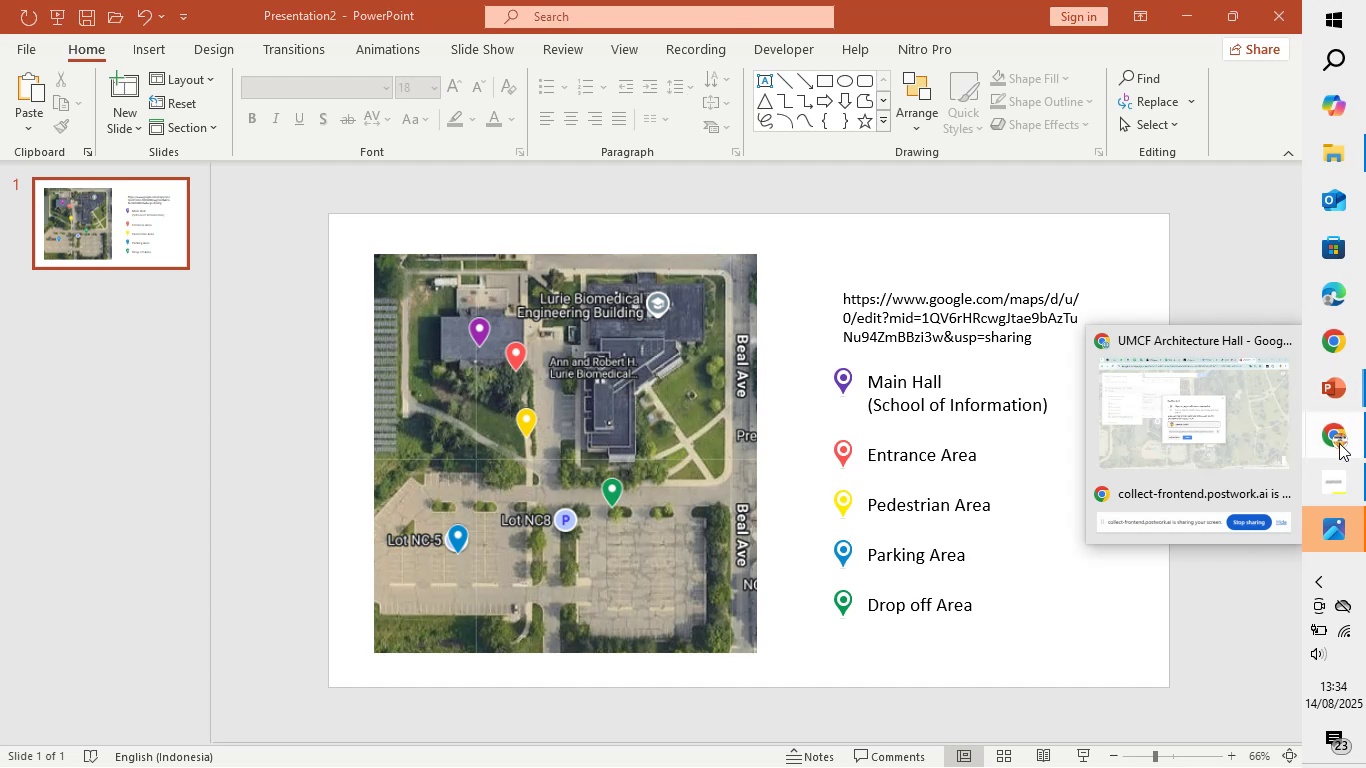 
left_click([1335, 437])
 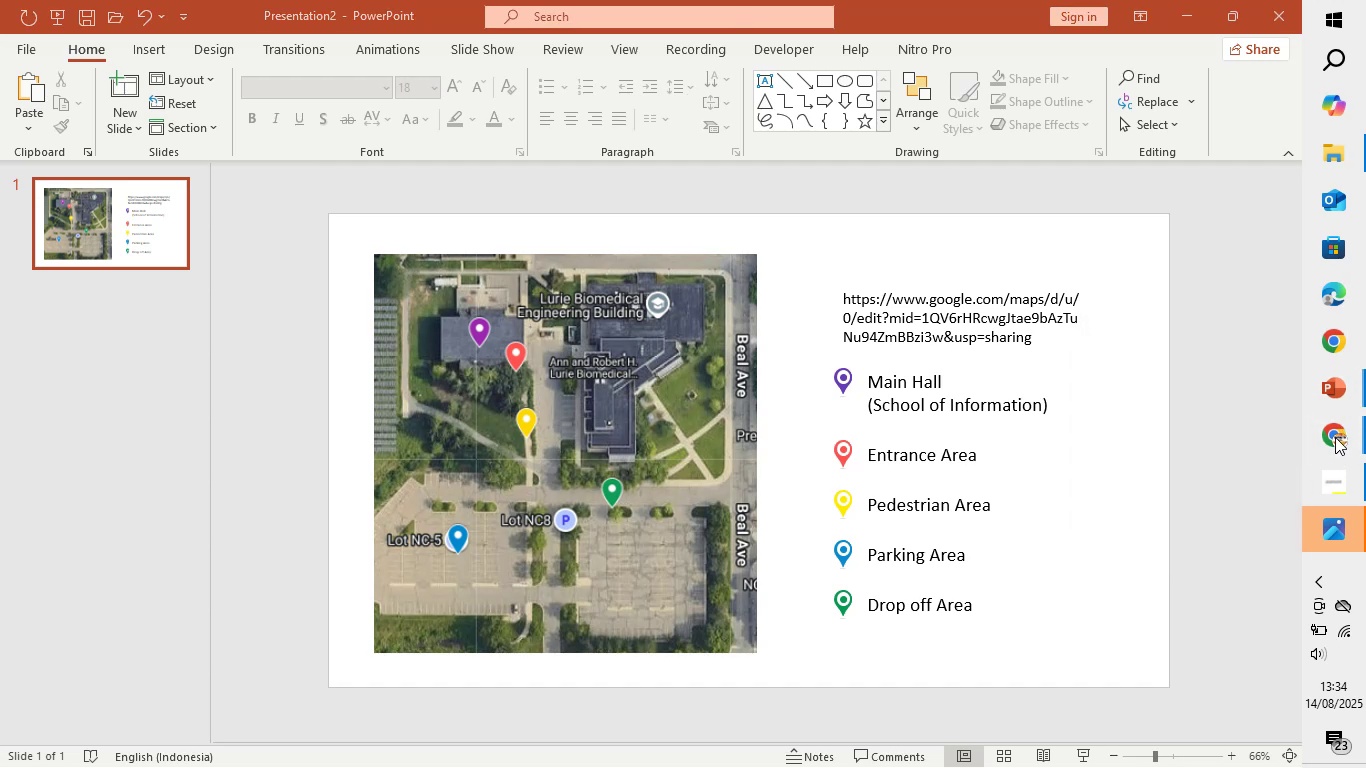 
left_click([1335, 437])
 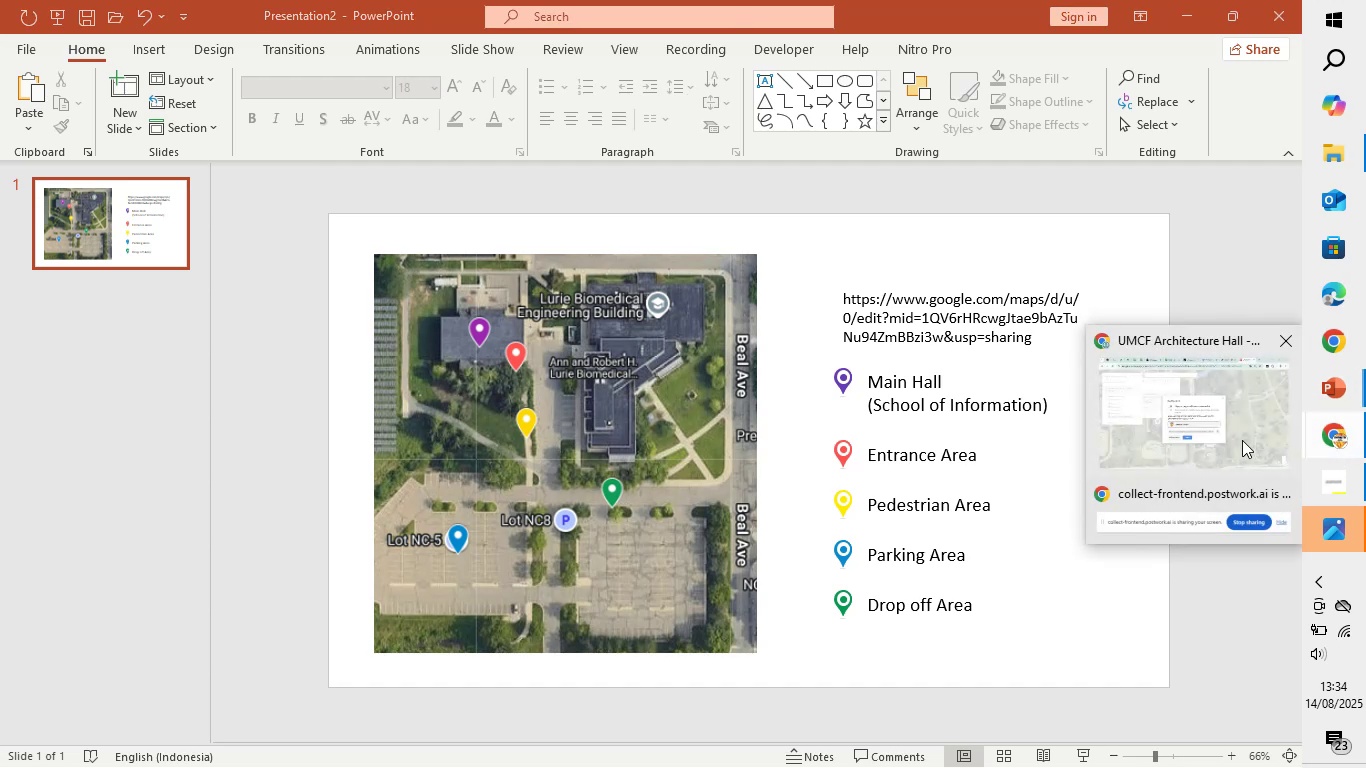 
left_click([1242, 440])
 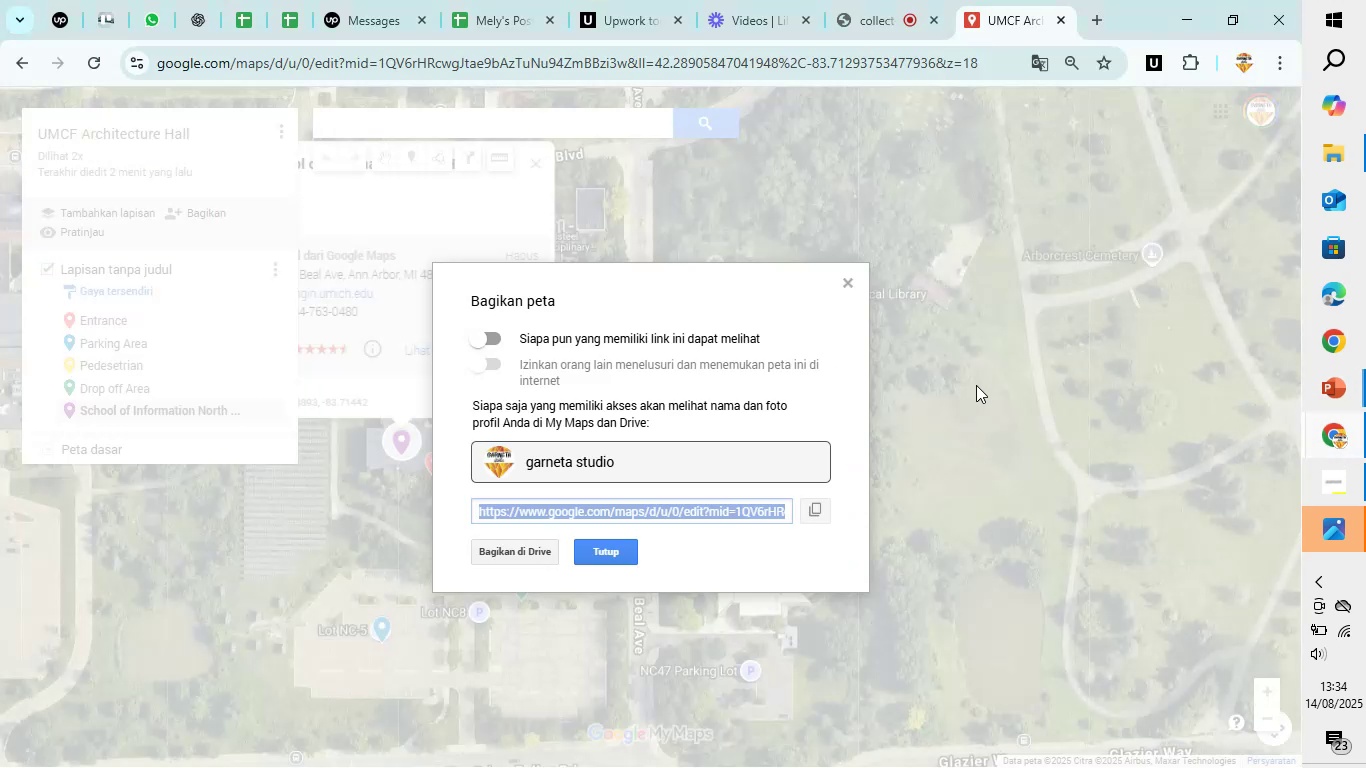 
left_click([917, 348])
 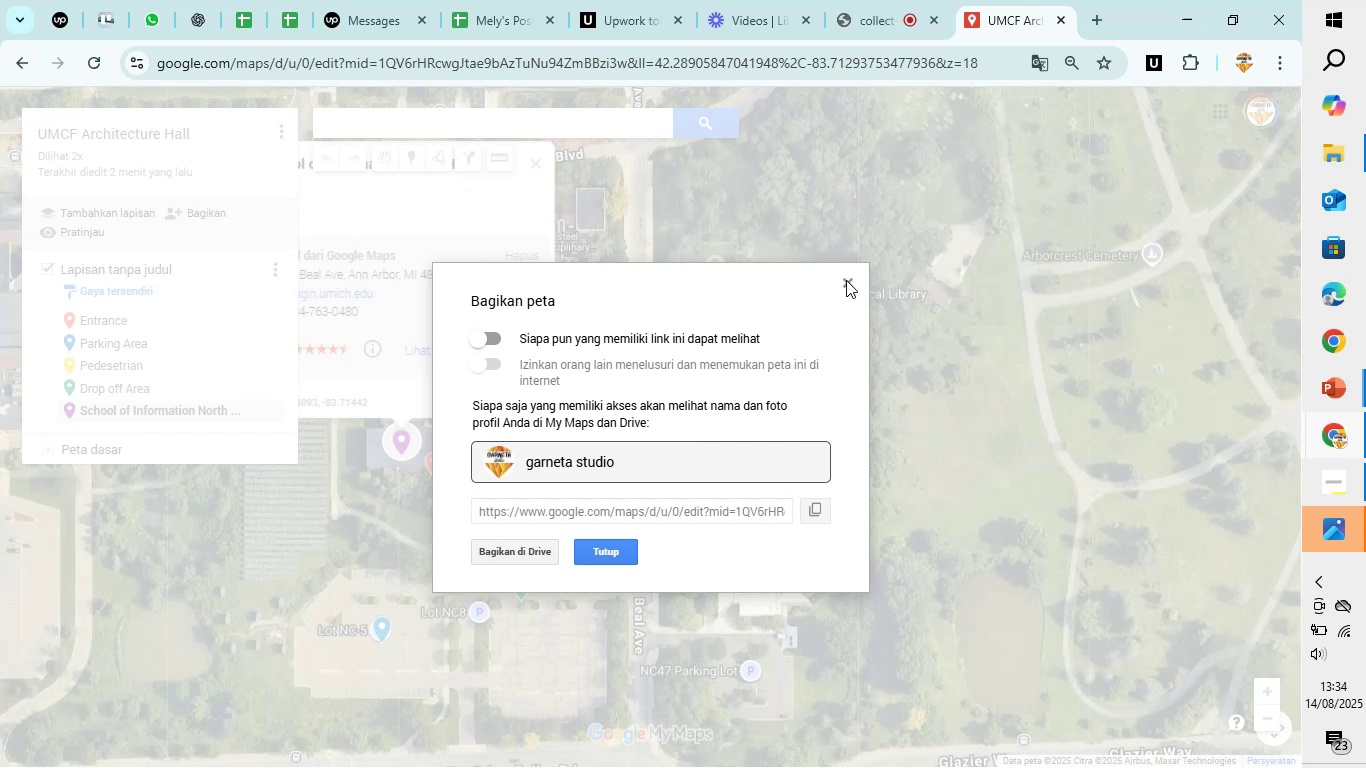 
left_click([843, 279])
 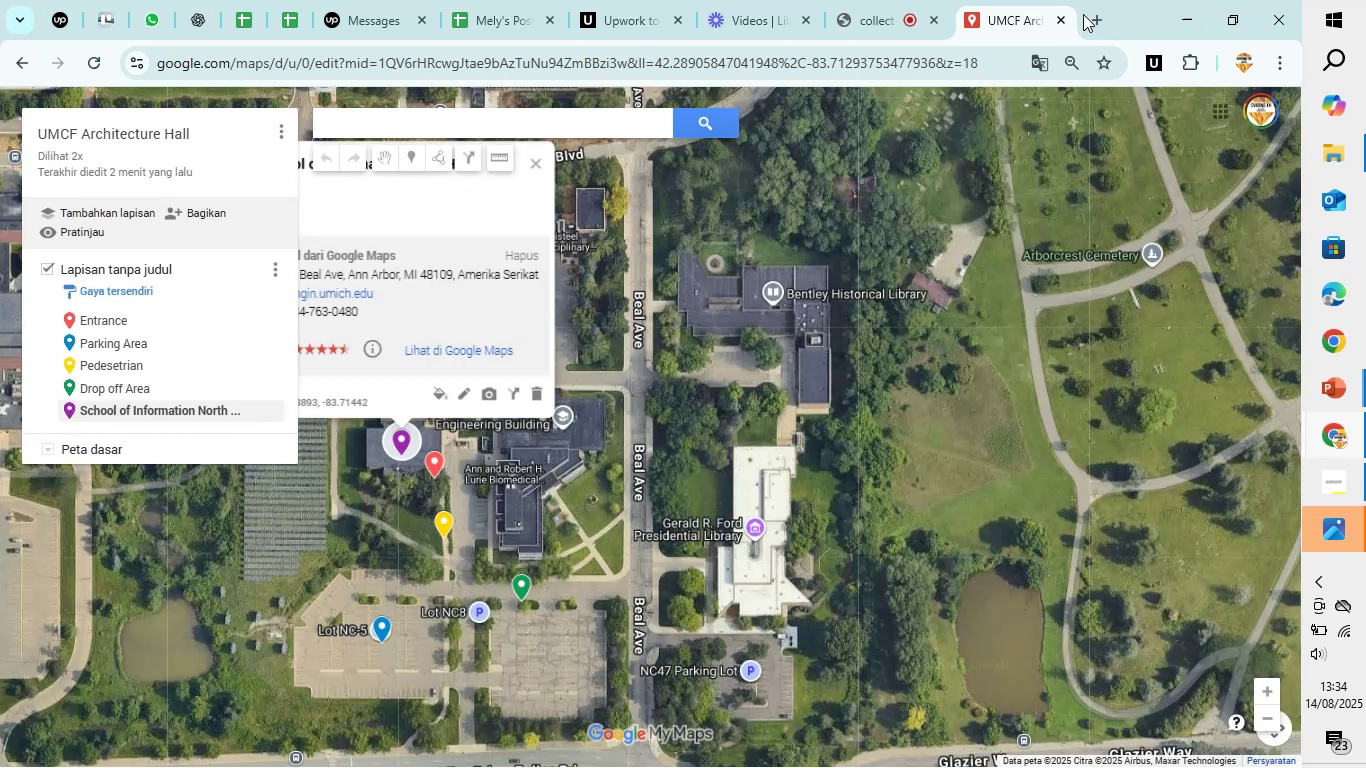 
left_click([1091, 15])
 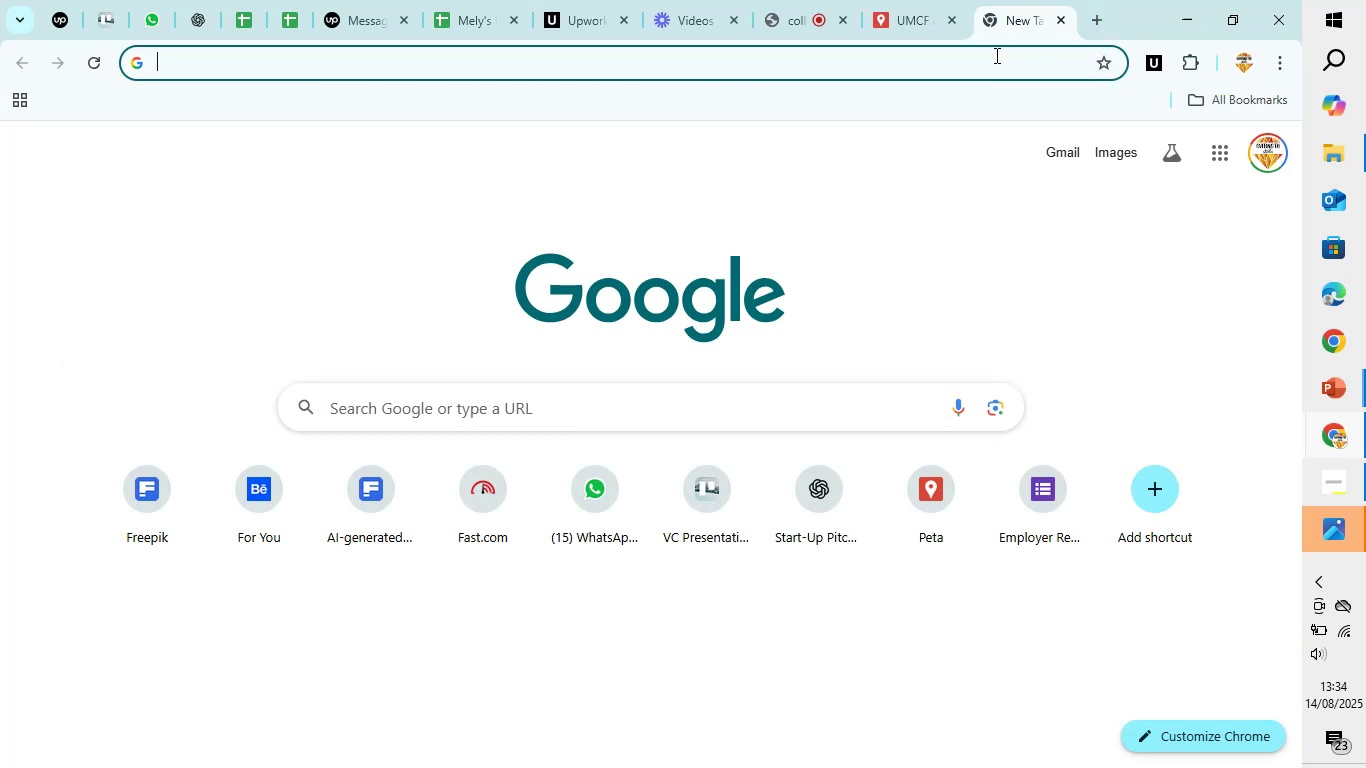 
left_click([994, 55])
 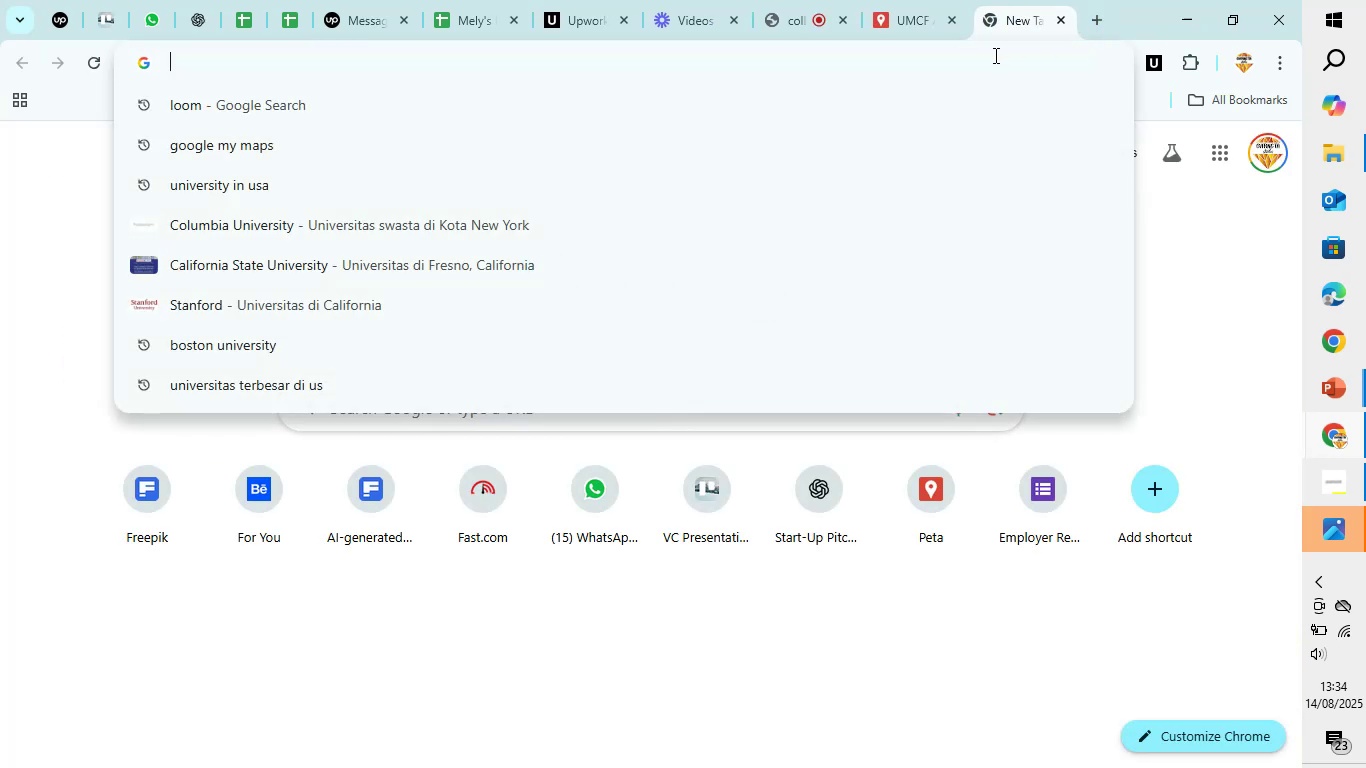 
type(University Of )
key(Backspace)
 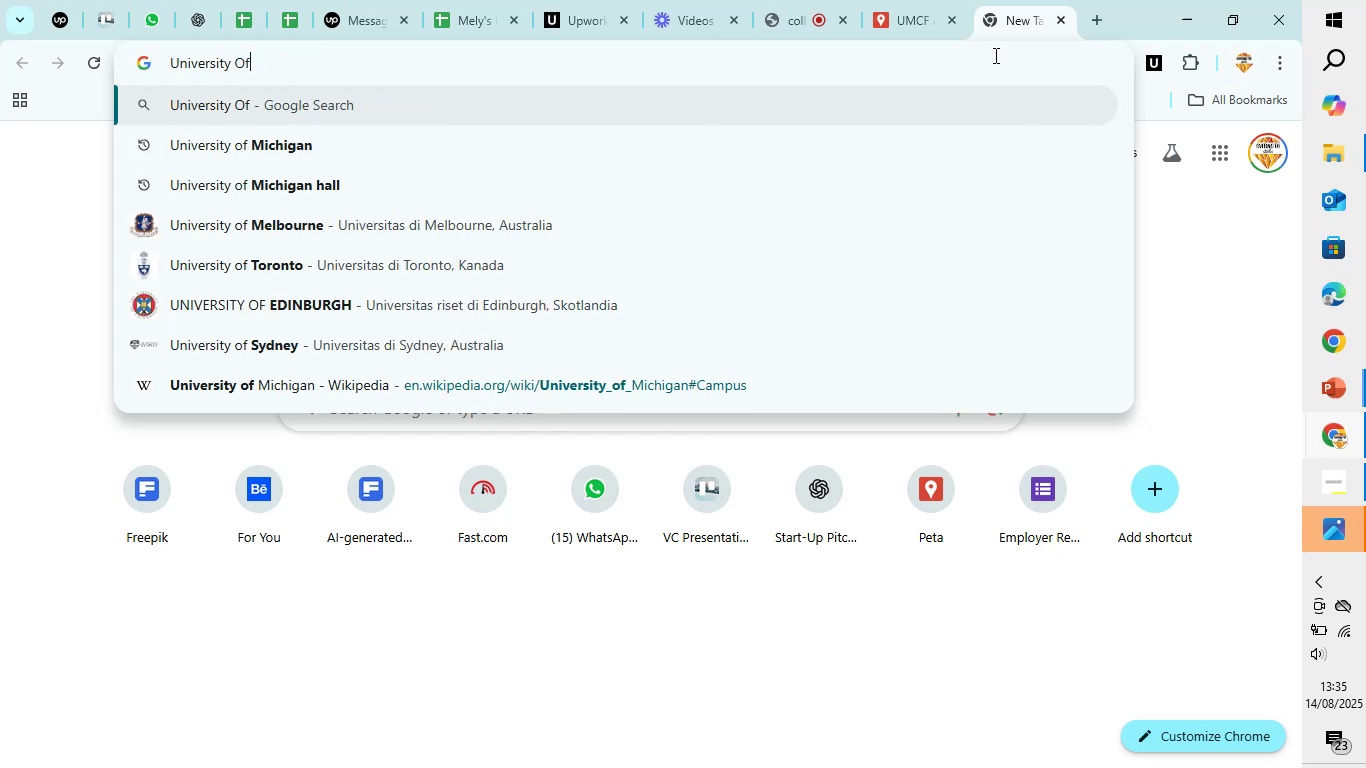 
 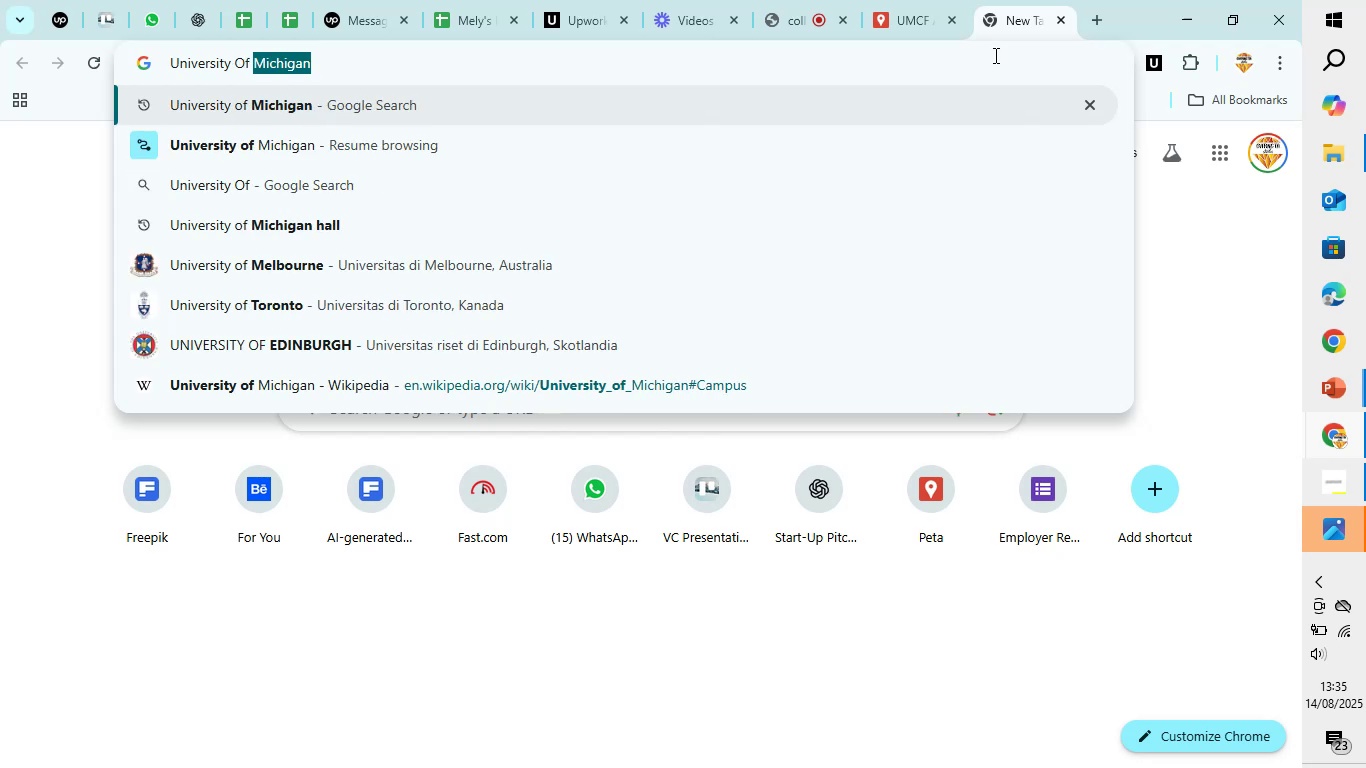 
hold_key(key=Backspace, duration=0.76)
 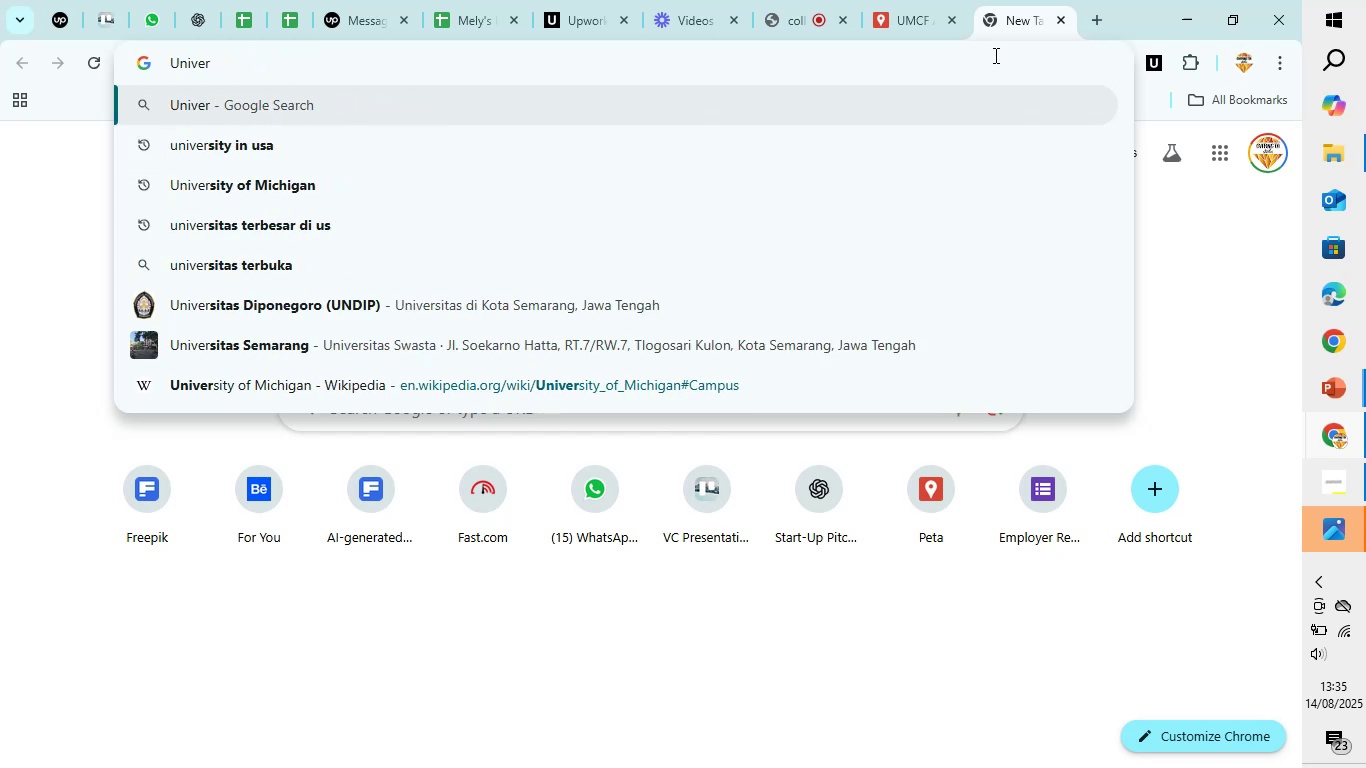 
left_click([950, 121])
 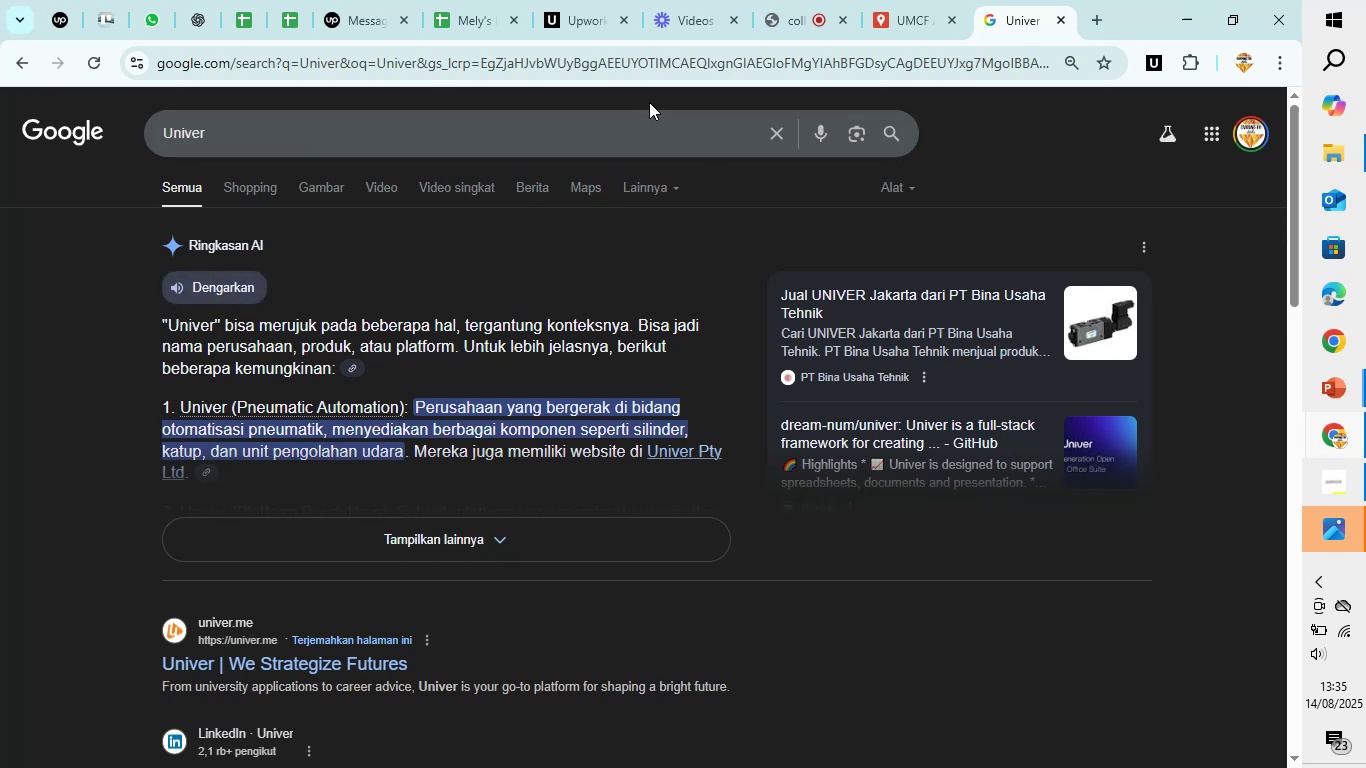 
left_click([632, 119])
 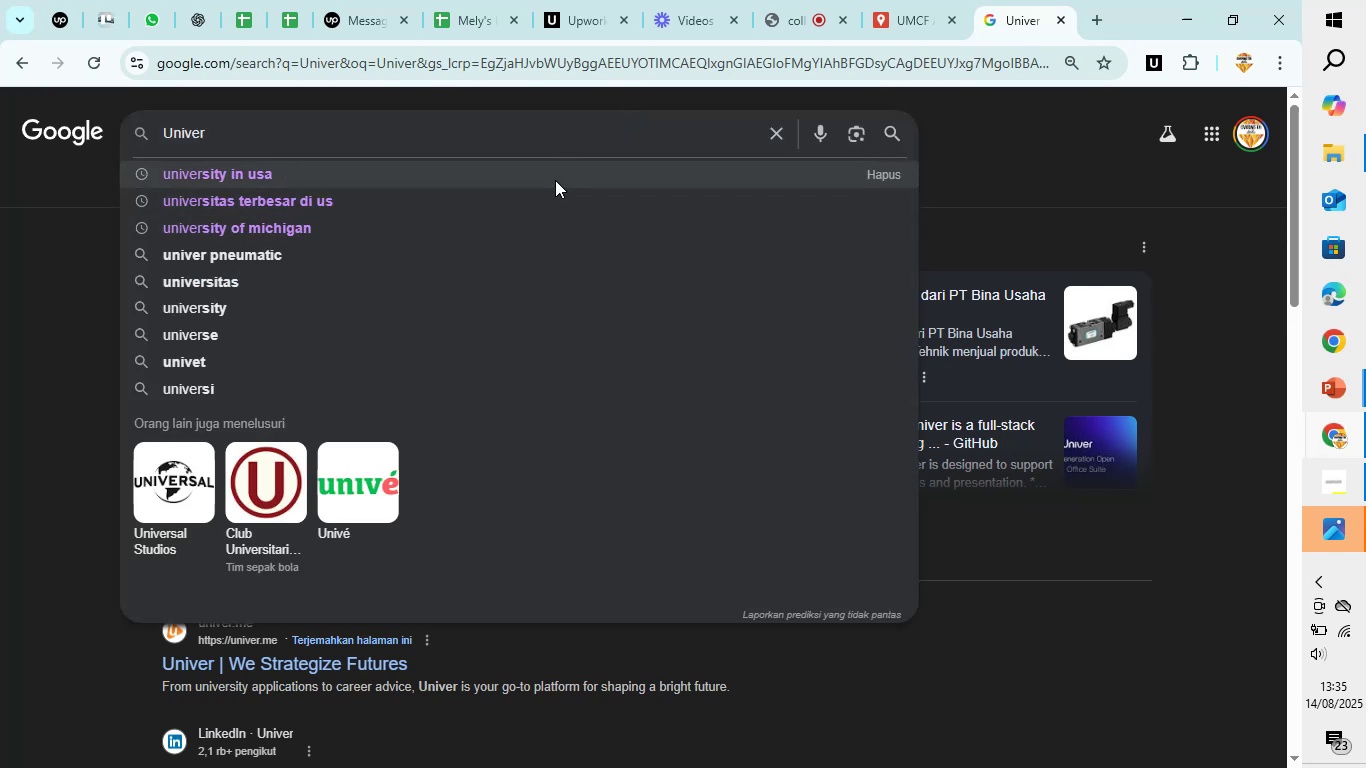 
left_click([555, 180])
 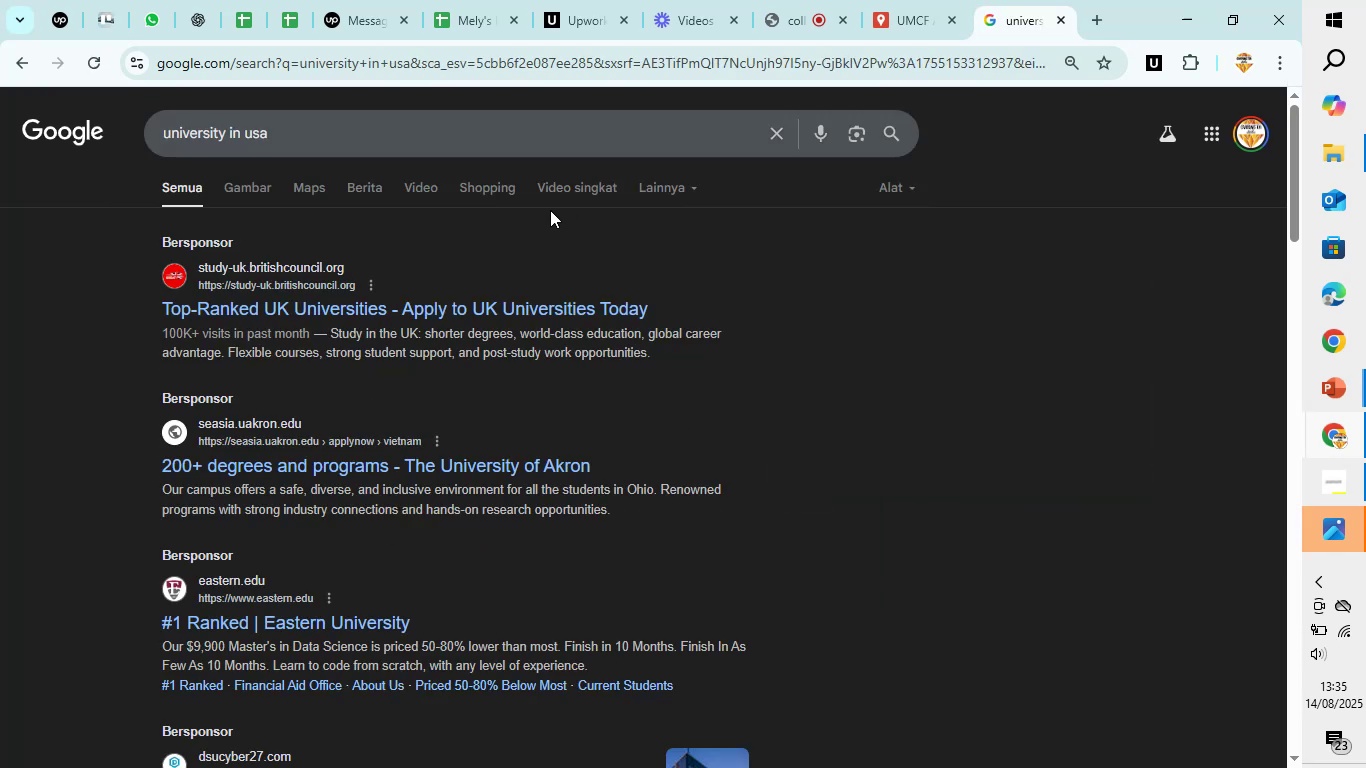 
scroll: coordinate [551, 210], scroll_direction: down, amount: 7.0
 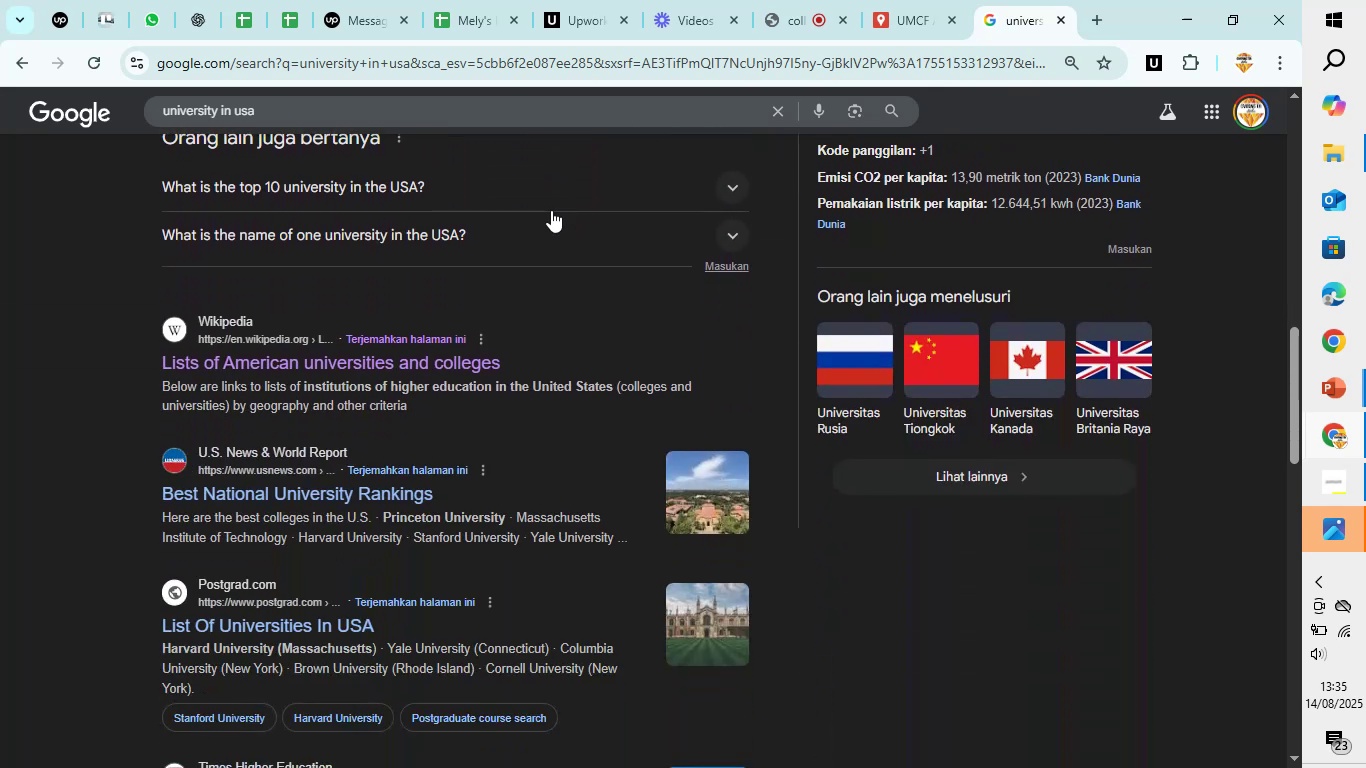 
scroll: coordinate [551, 210], scroll_direction: up, amount: 14.0
 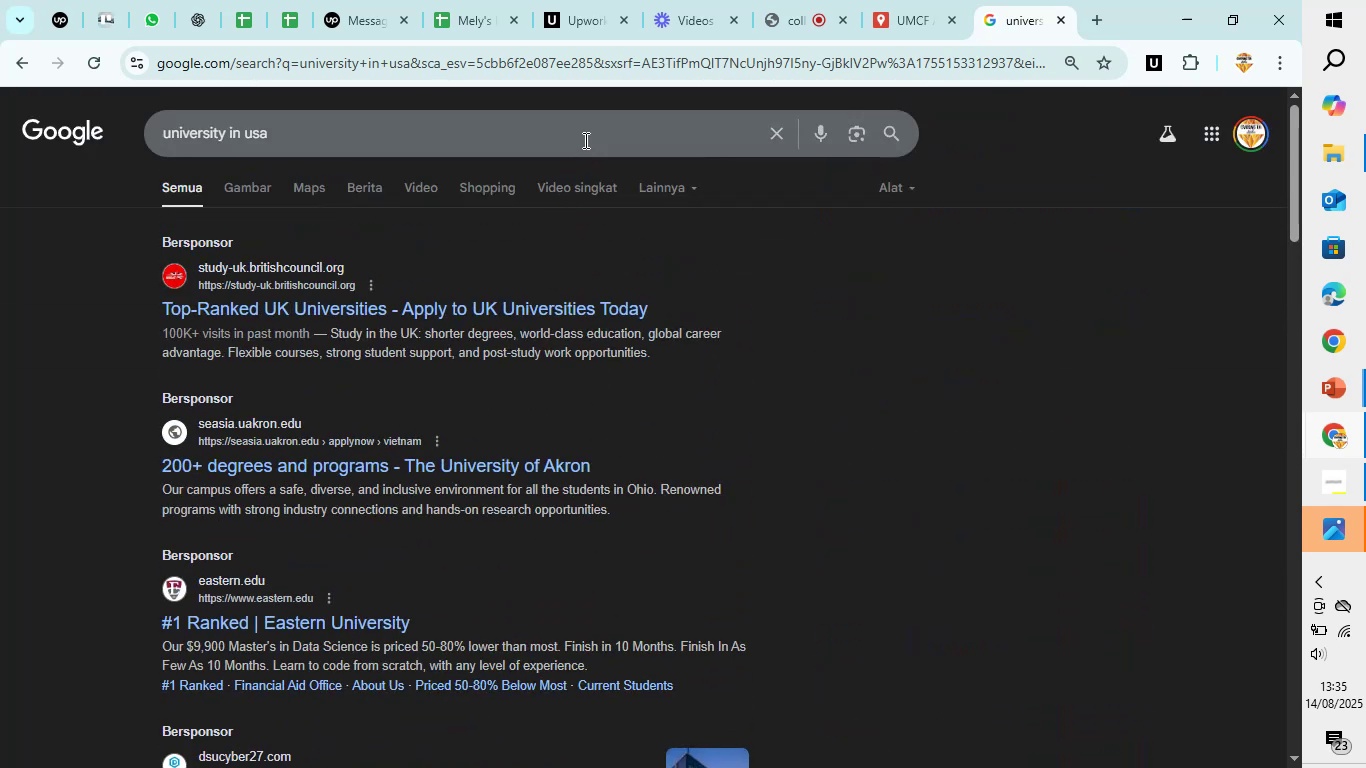 
left_click([584, 140])
 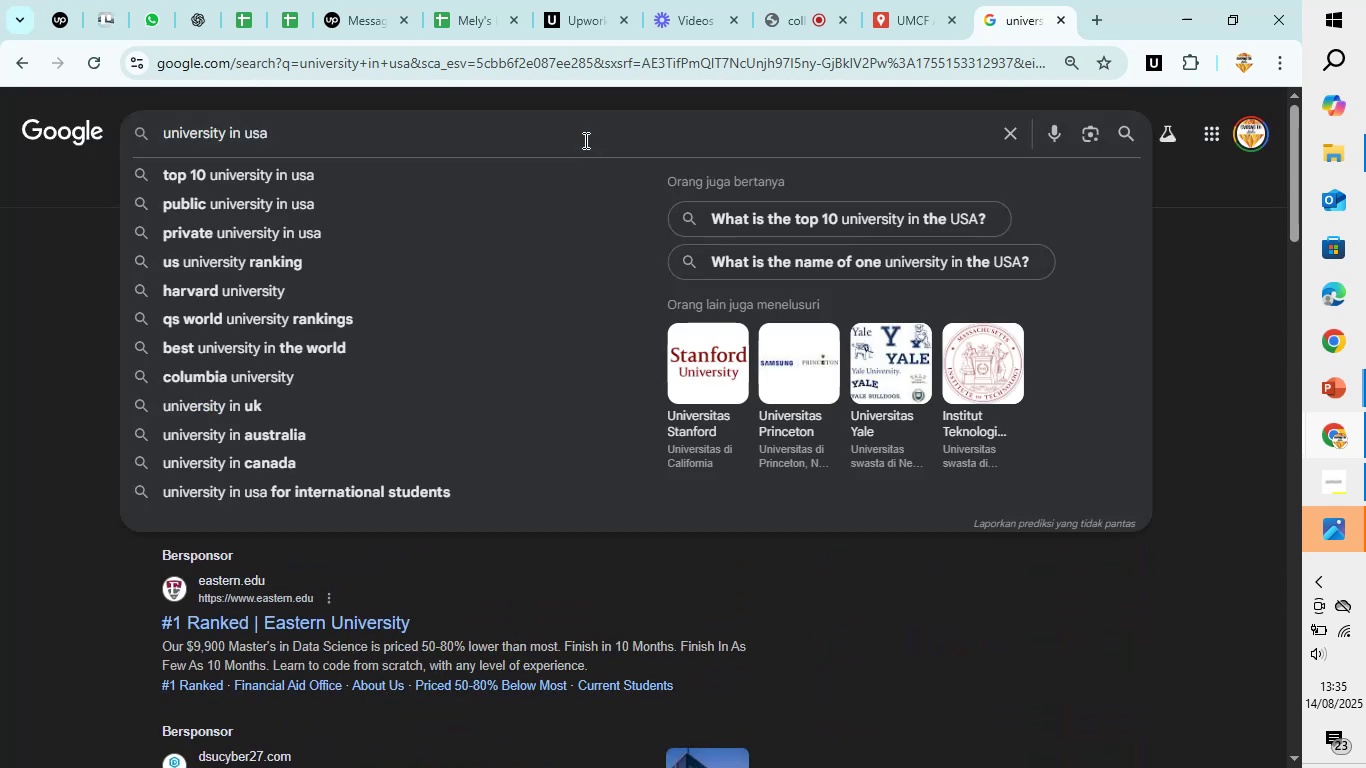 
left_click_drag(start_coordinate=[584, 140], to_coordinate=[145, 131])
 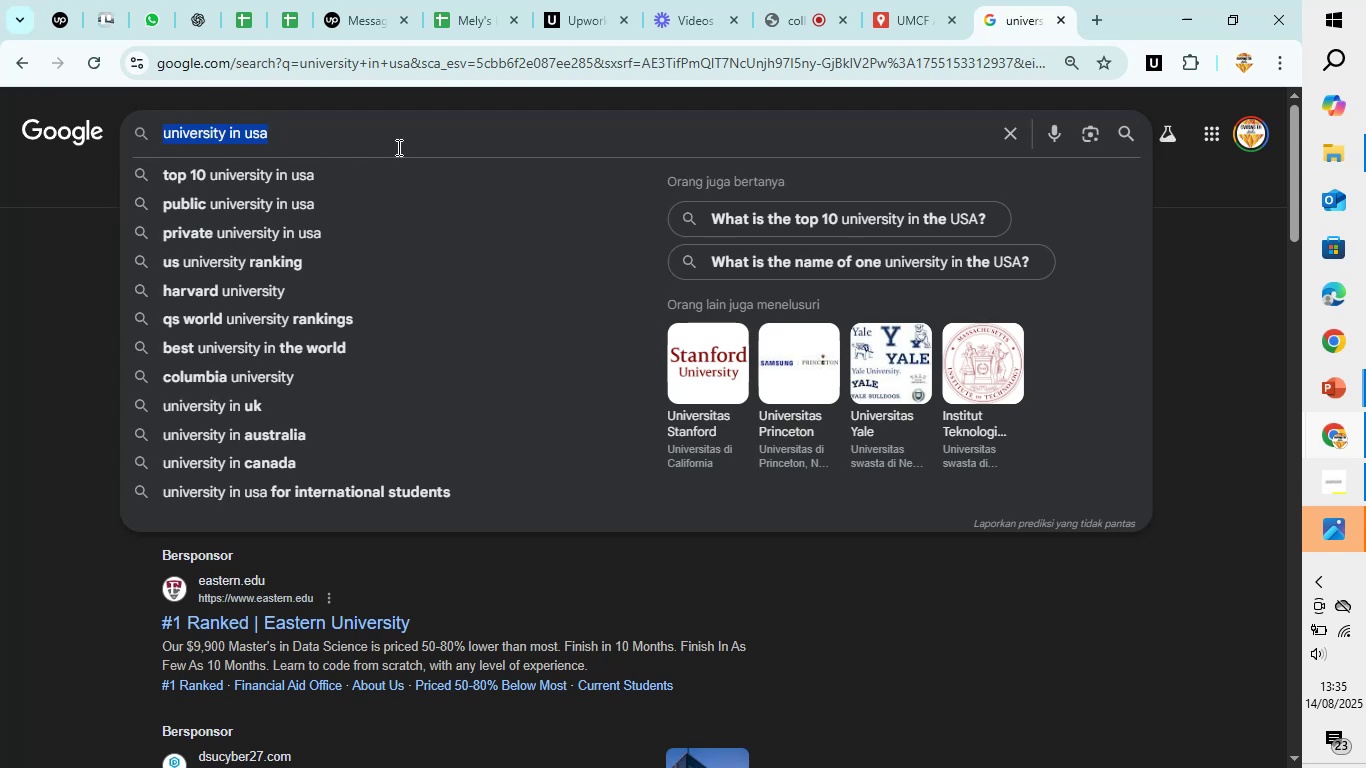 
type(Harv)
 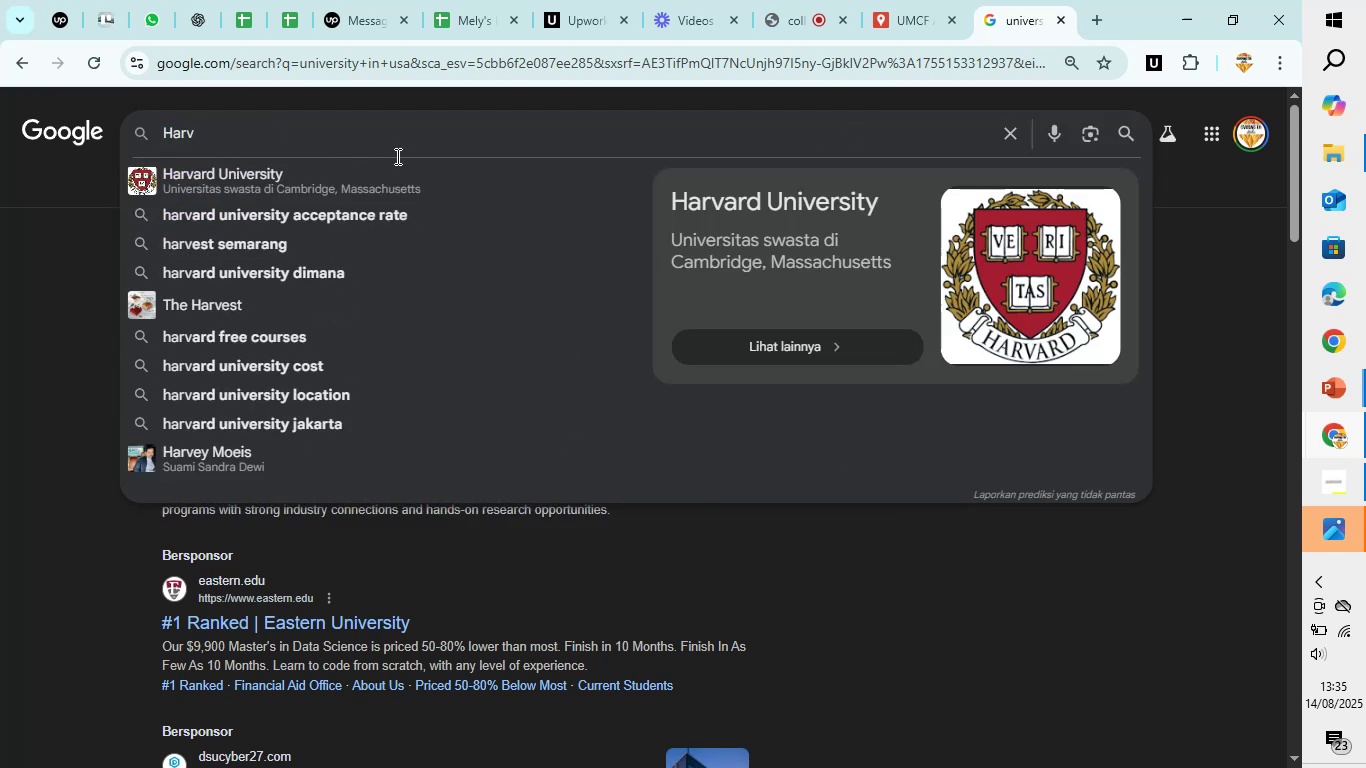 
left_click([395, 170])
 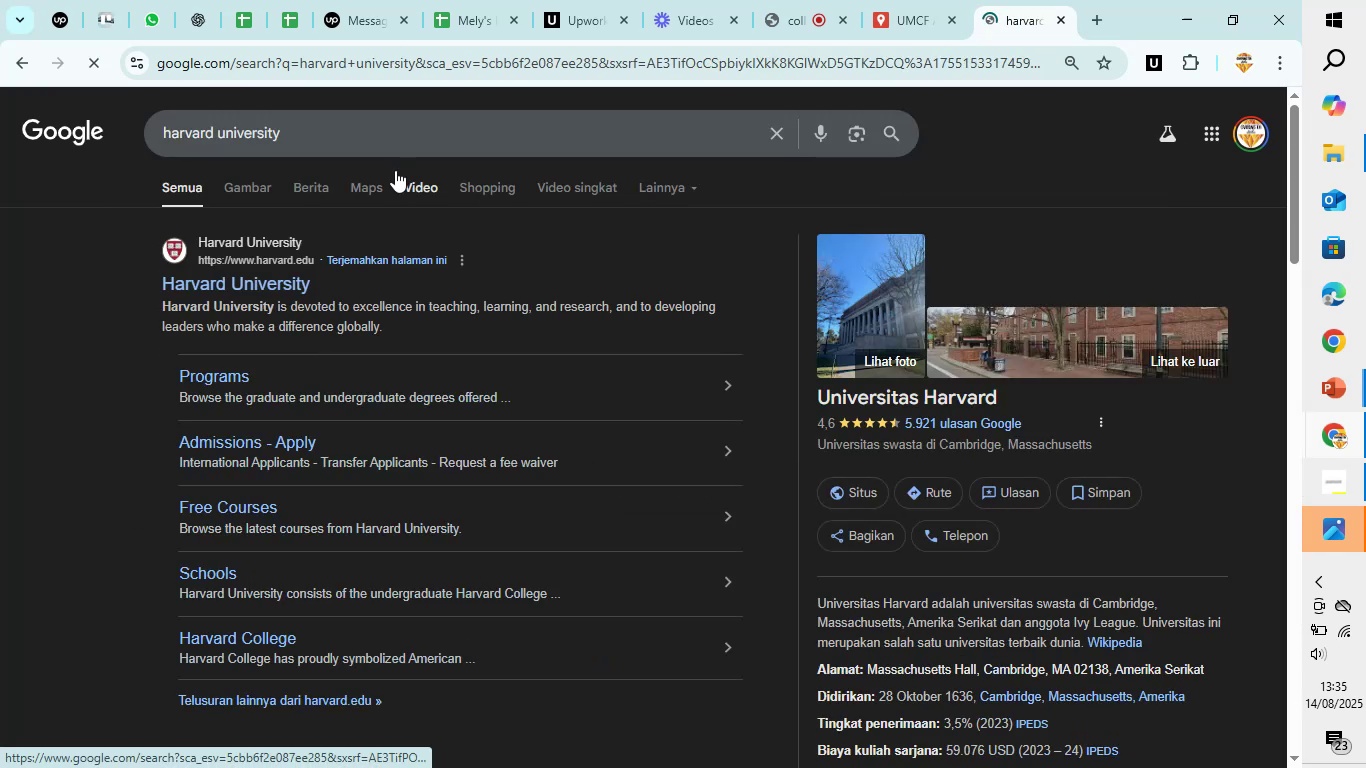 
scroll: coordinate [331, 282], scroll_direction: down, amount: 9.0
 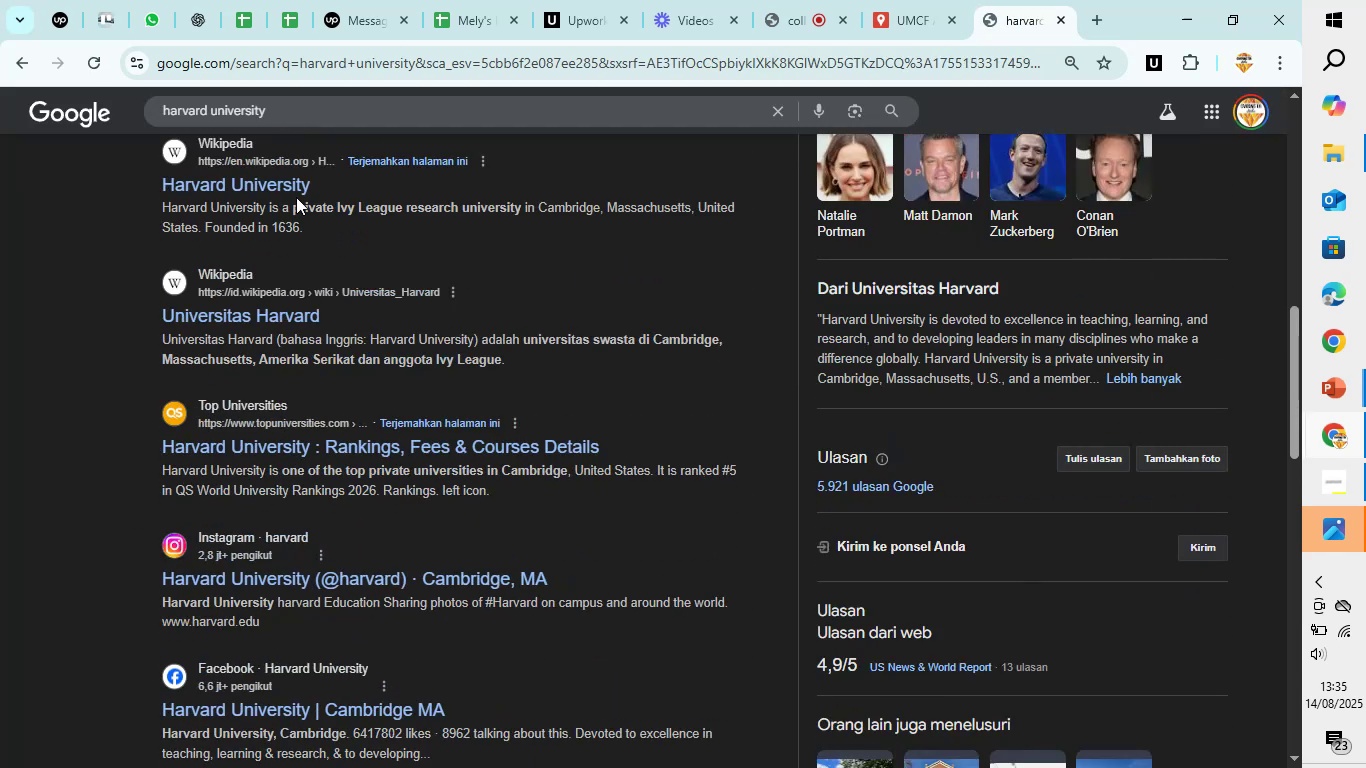 
left_click([283, 188])
 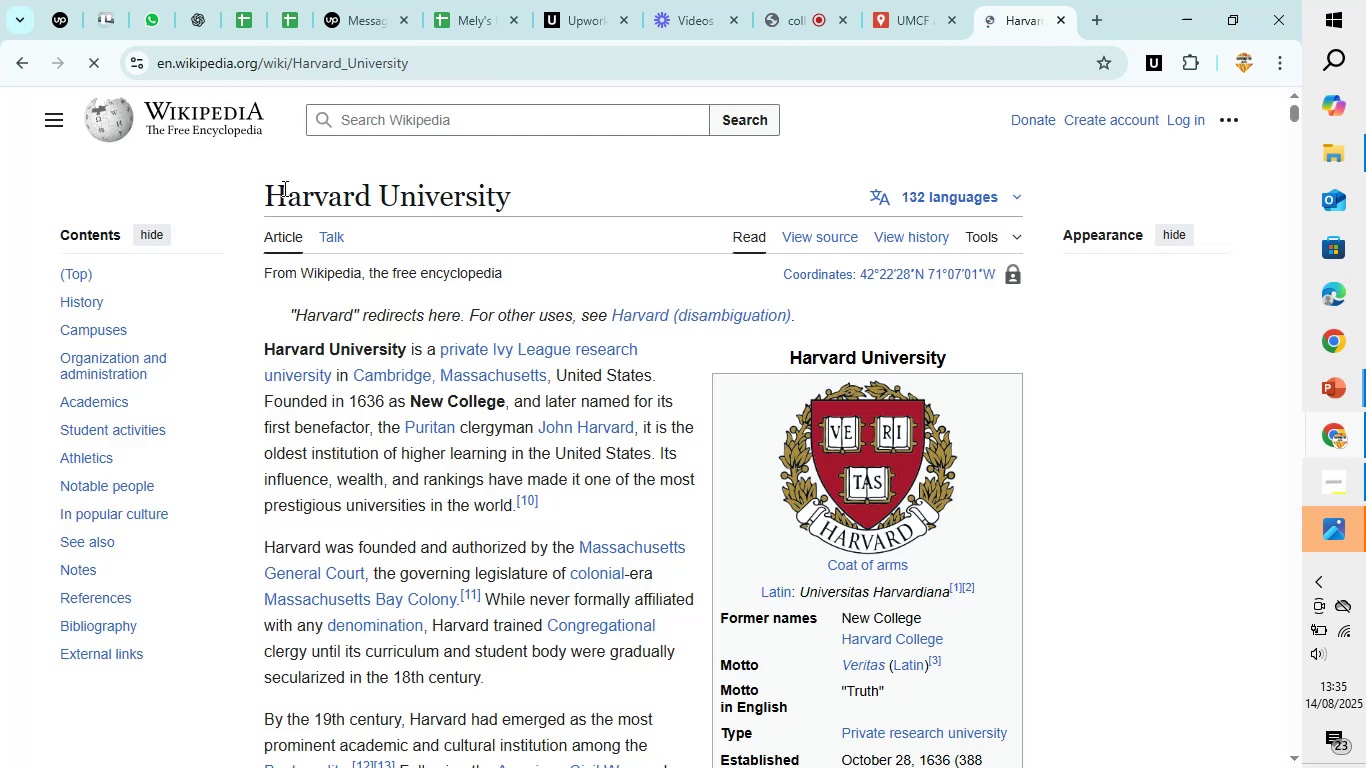 
scroll: coordinate [461, 386], scroll_direction: down, amount: 13.0
 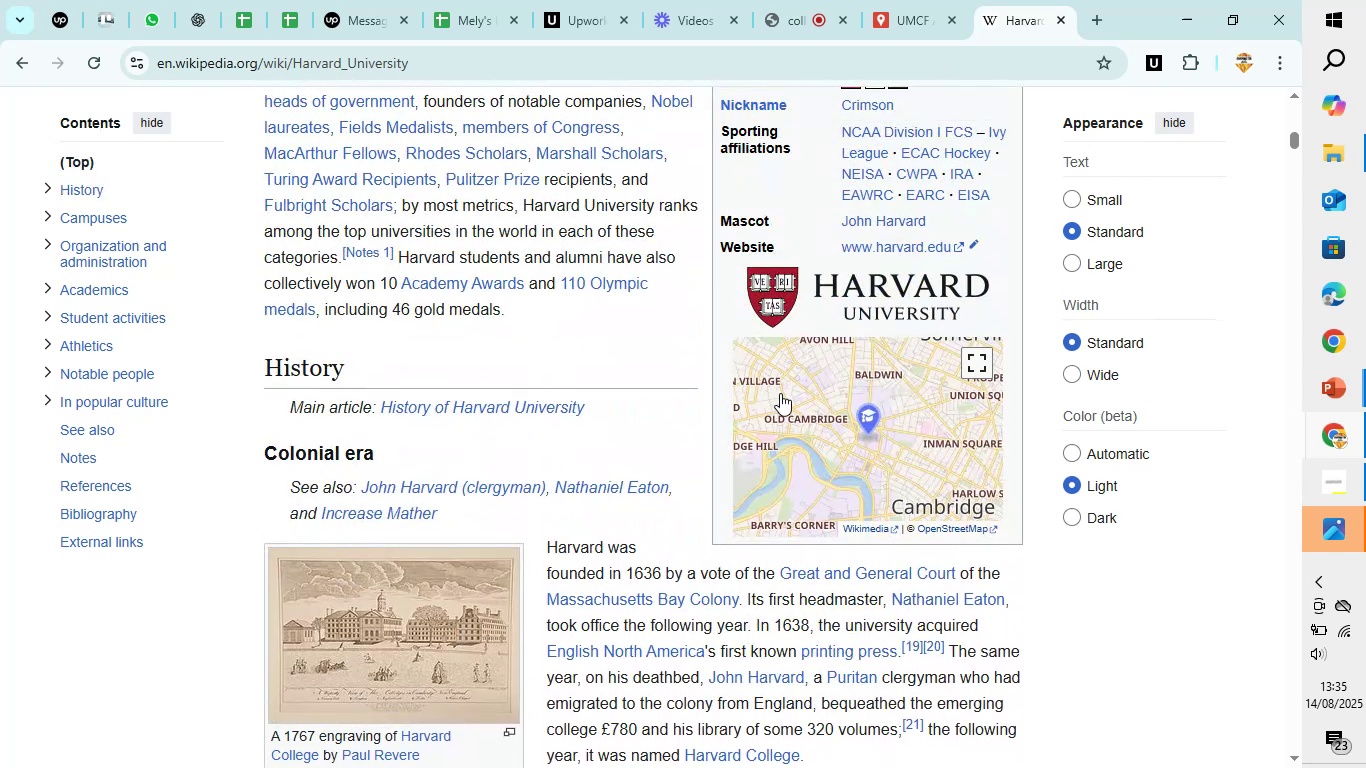 
left_click([796, 420])
 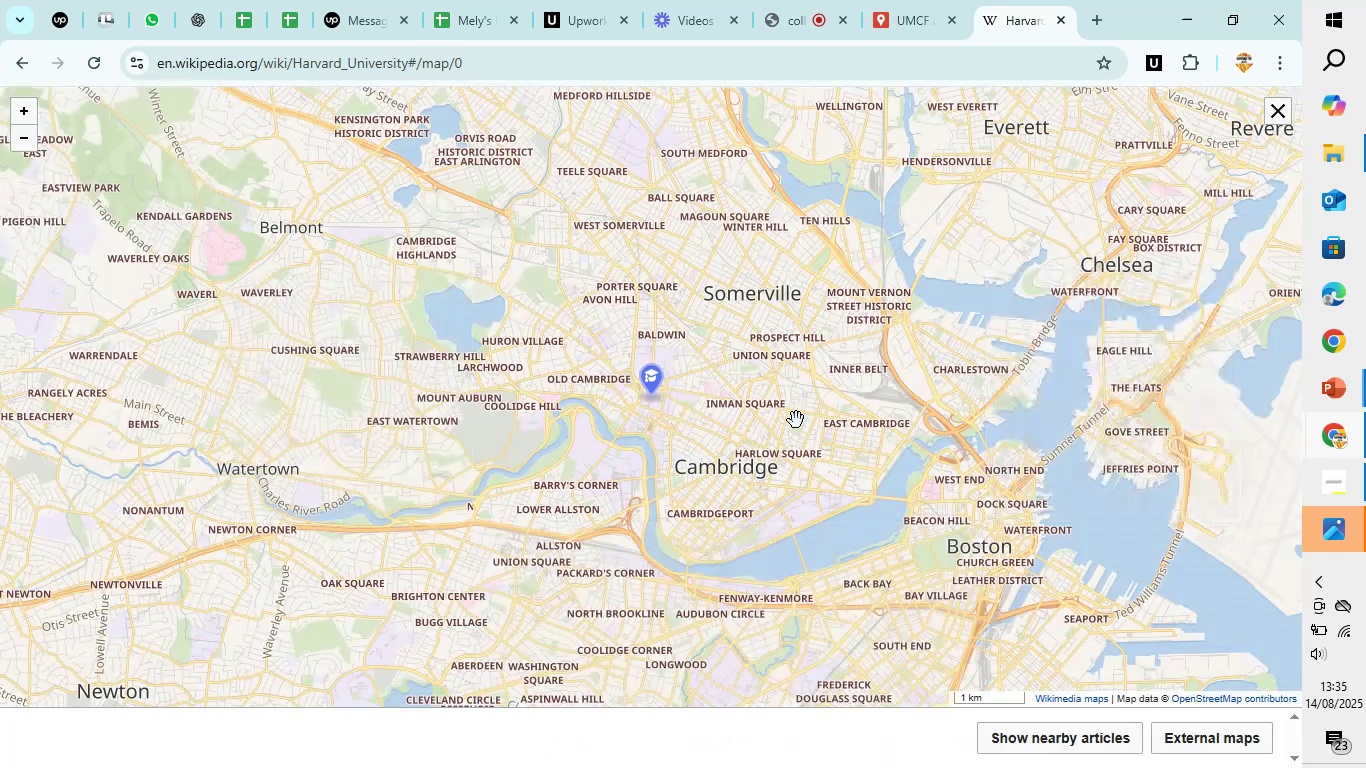 
scroll: coordinate [556, 383], scroll_direction: up, amount: 9.0
 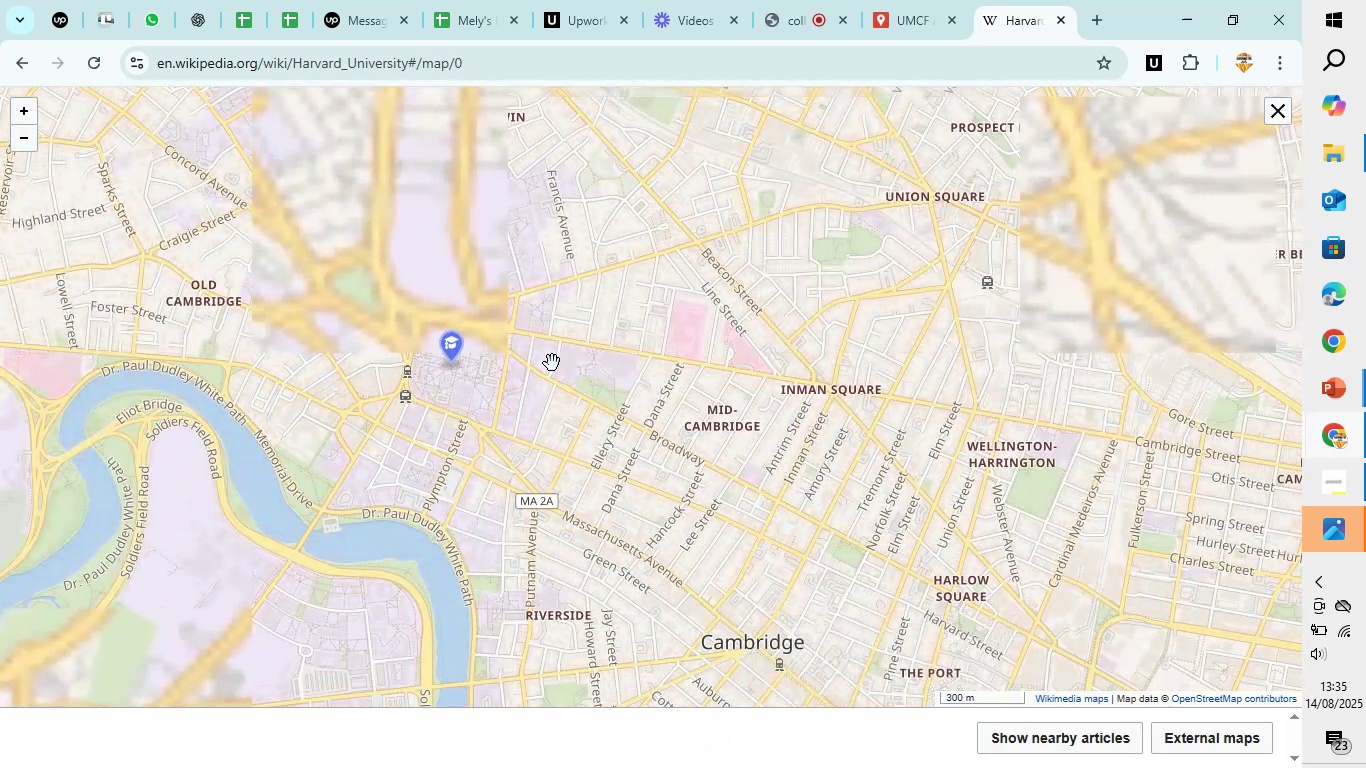 
left_click_drag(start_coordinate=[523, 377], to_coordinate=[630, 451])
 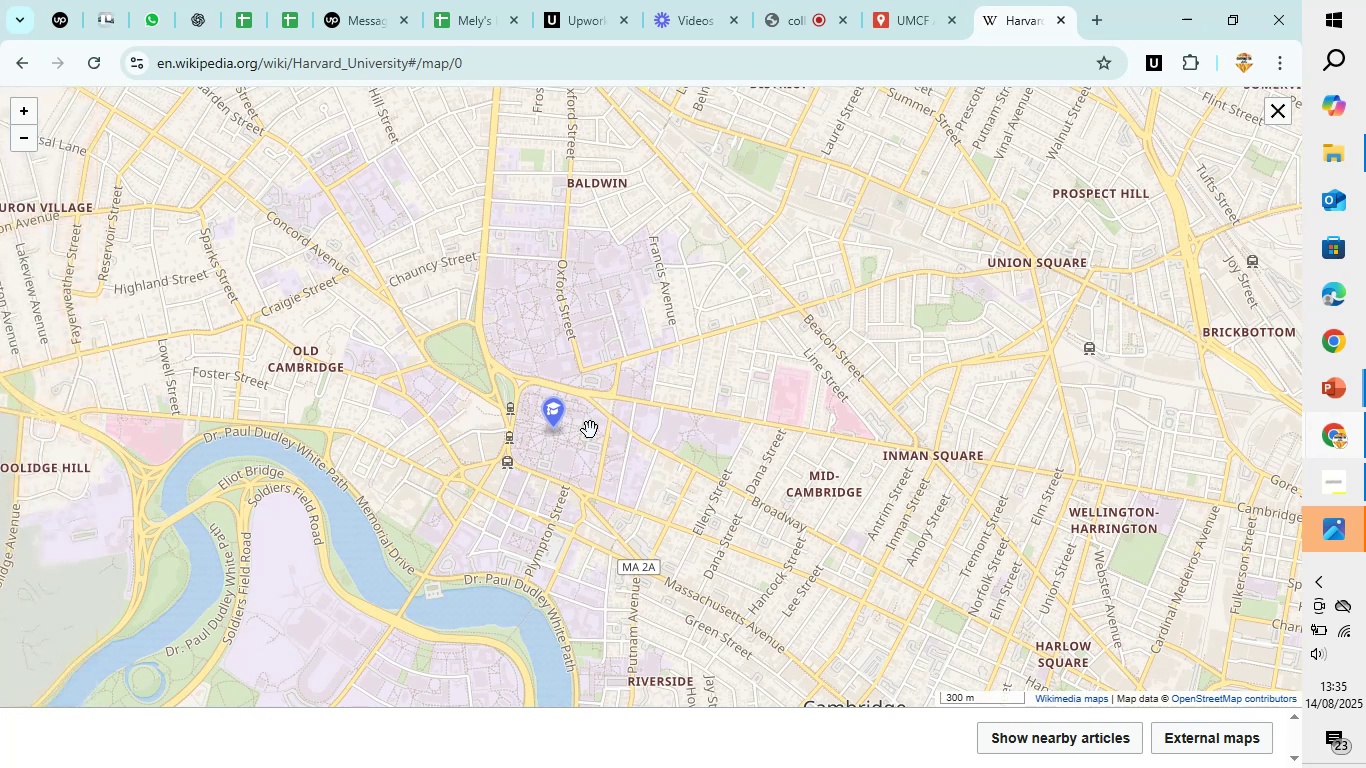 
scroll: coordinate [590, 430], scroll_direction: up, amount: 3.0
 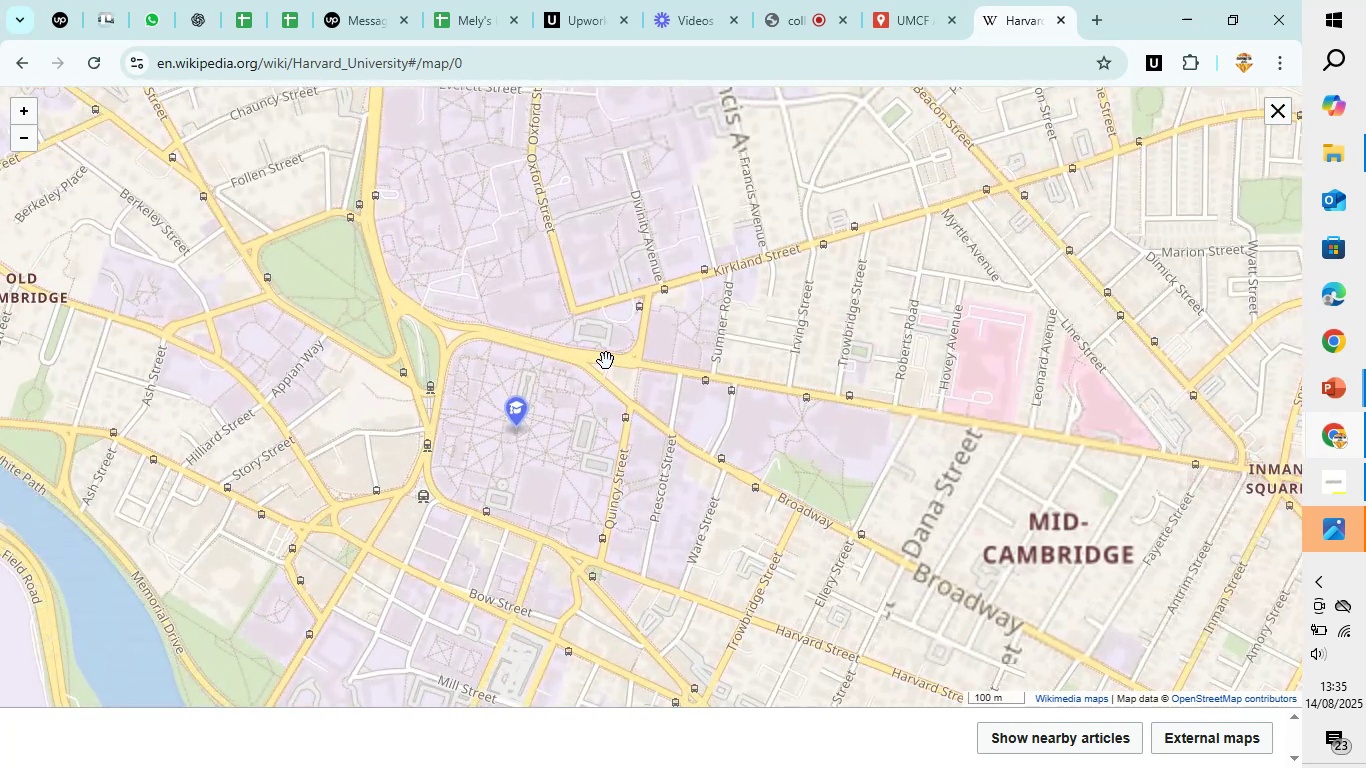 
left_click_drag(start_coordinate=[606, 360], to_coordinate=[628, 531])
 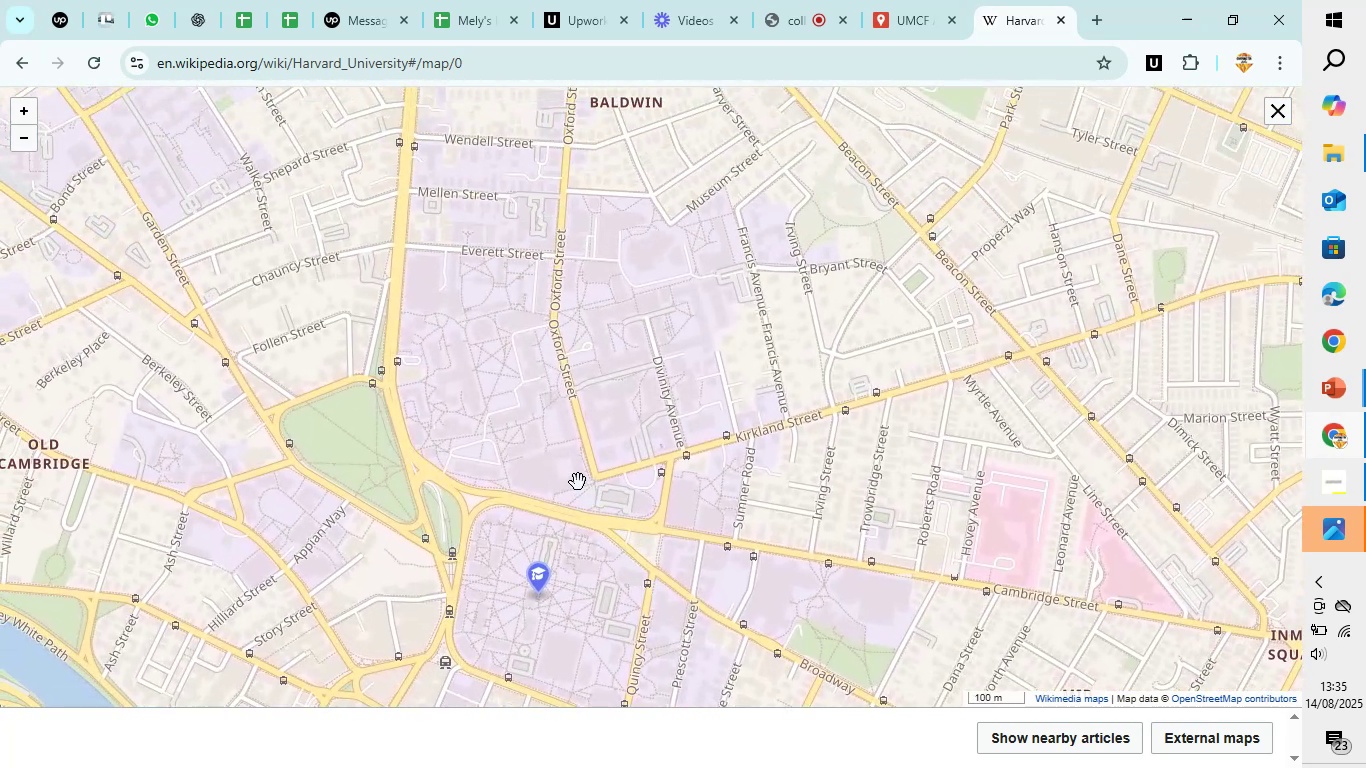 
scroll: coordinate [577, 480], scroll_direction: up, amount: 3.0
 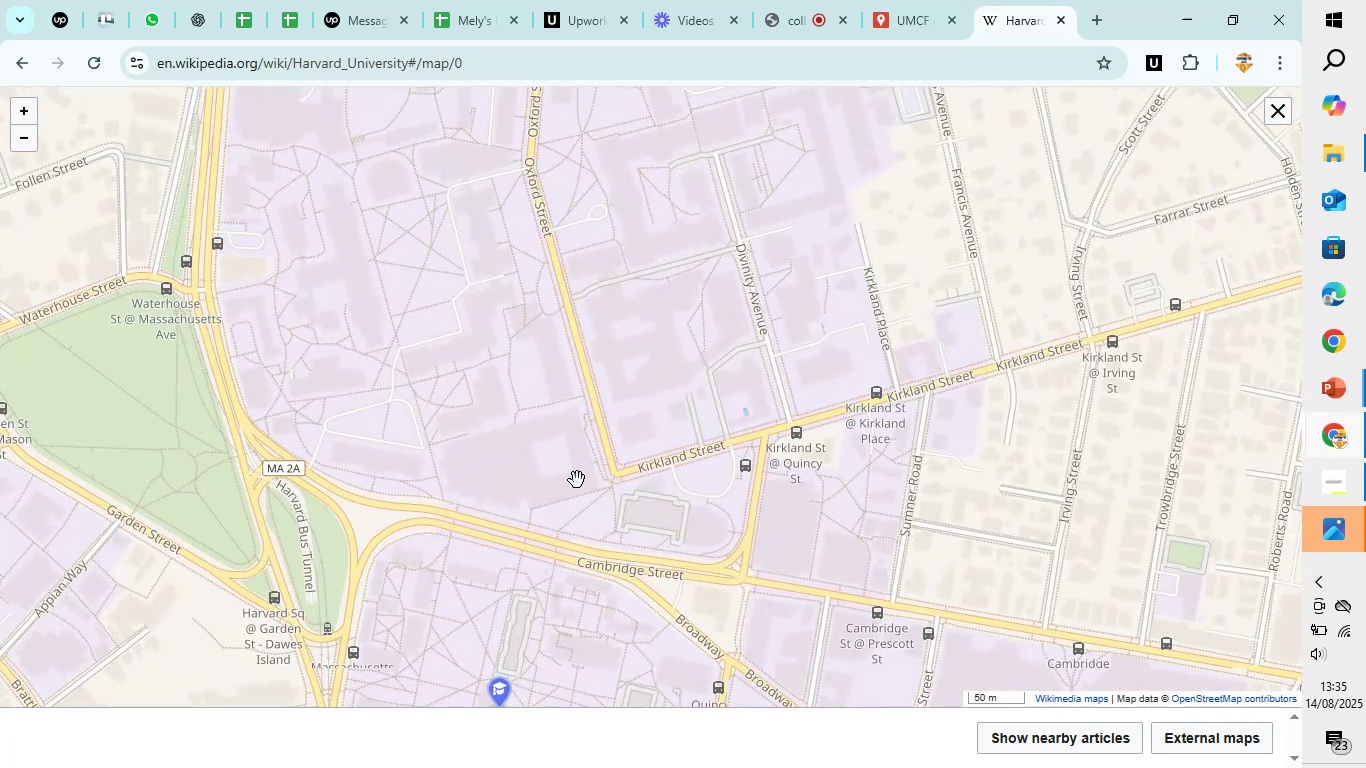 
scroll: coordinate [580, 476], scroll_direction: down, amount: 14.0
 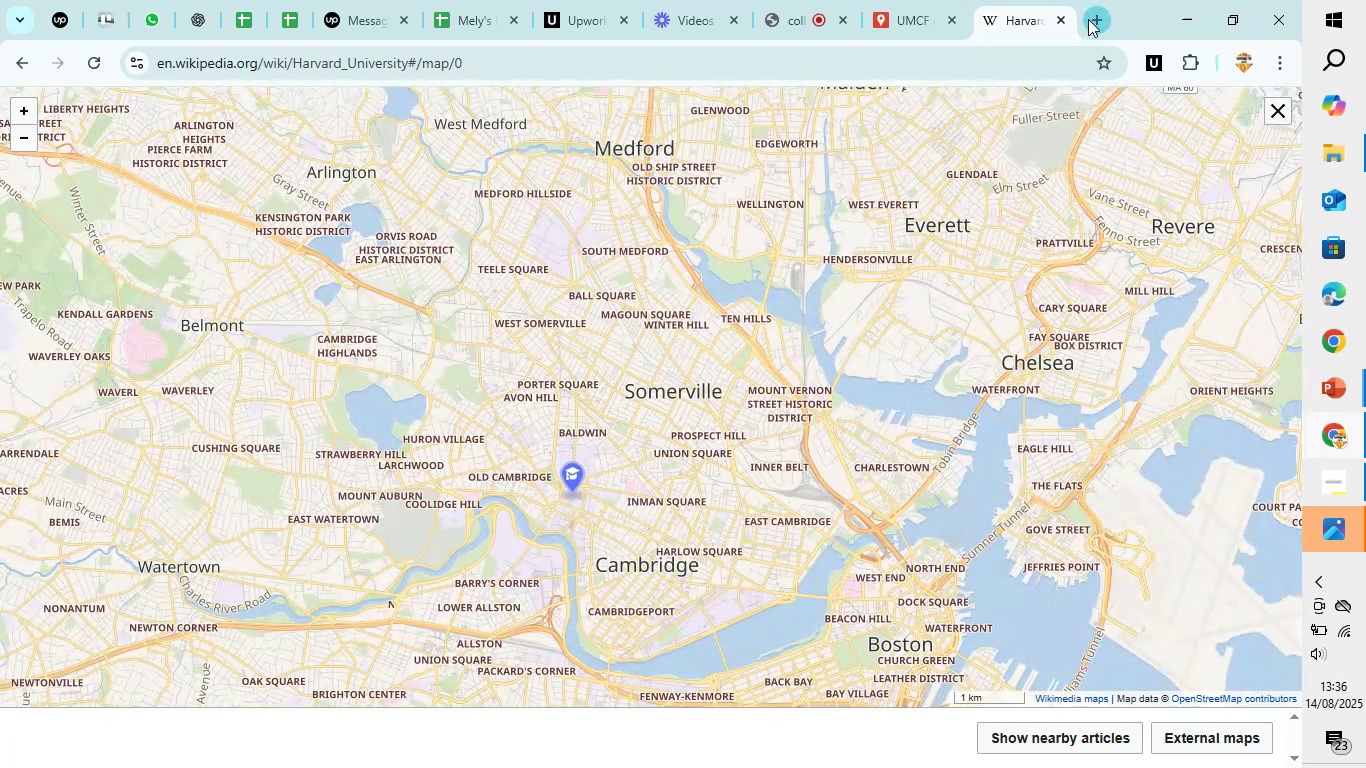 
left_click([1089, 18])
 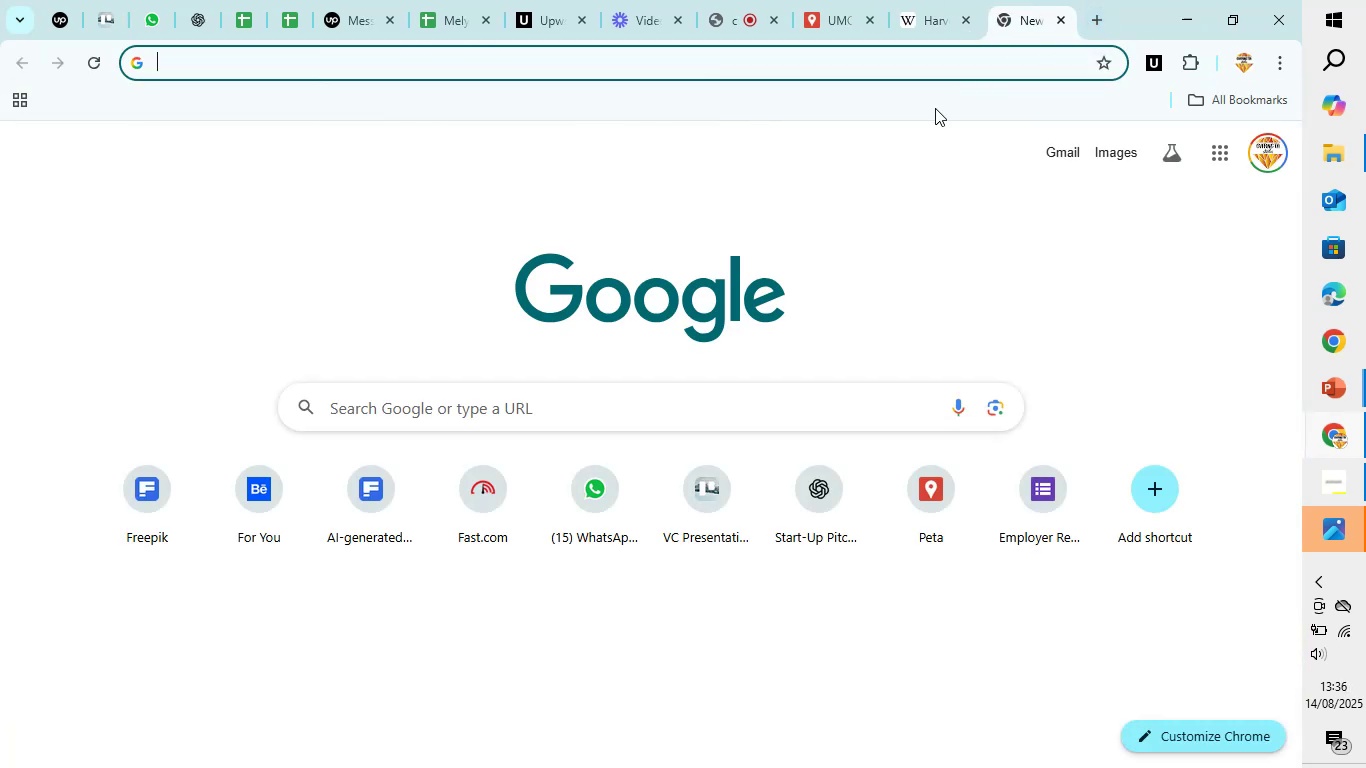 
type(harfard)
 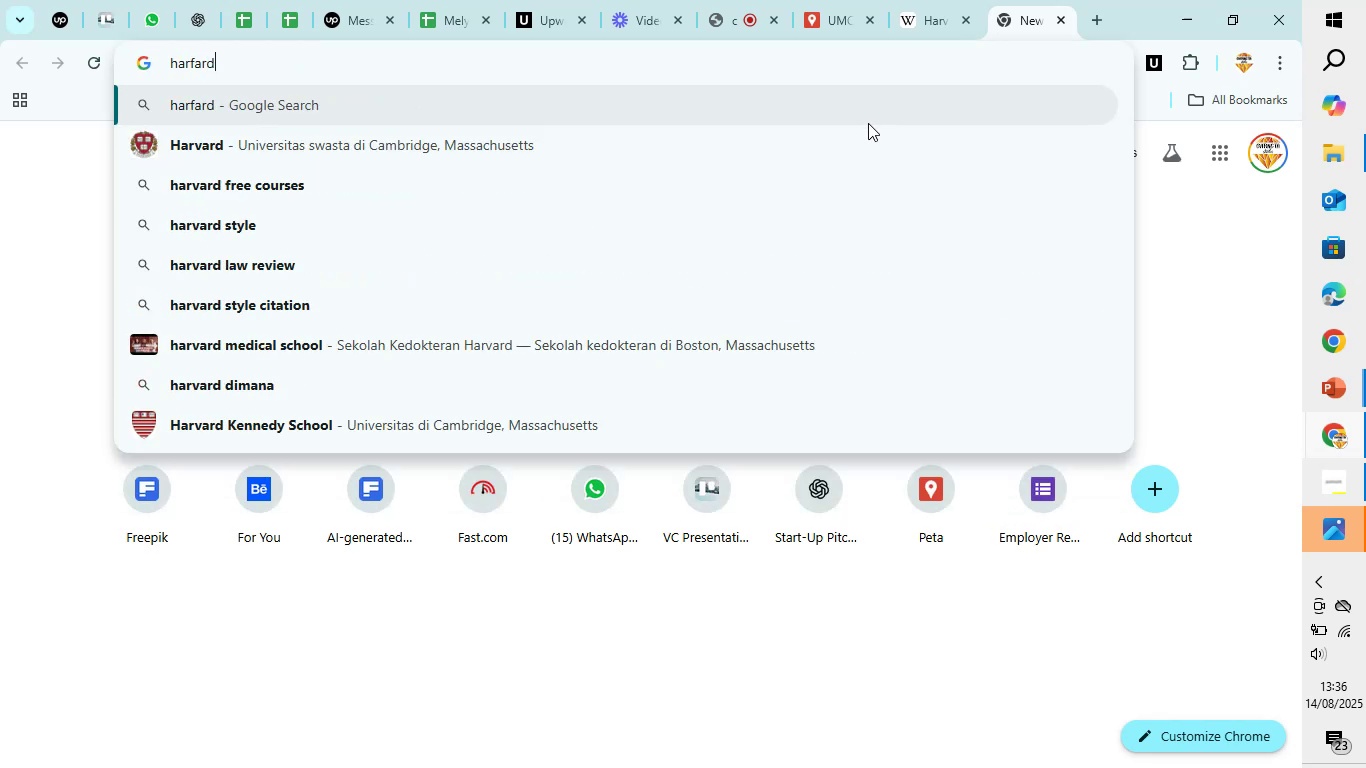 
key(Backspace)
key(Backspace)
key(Backspace)
key(Backspace)
type(vard u)
 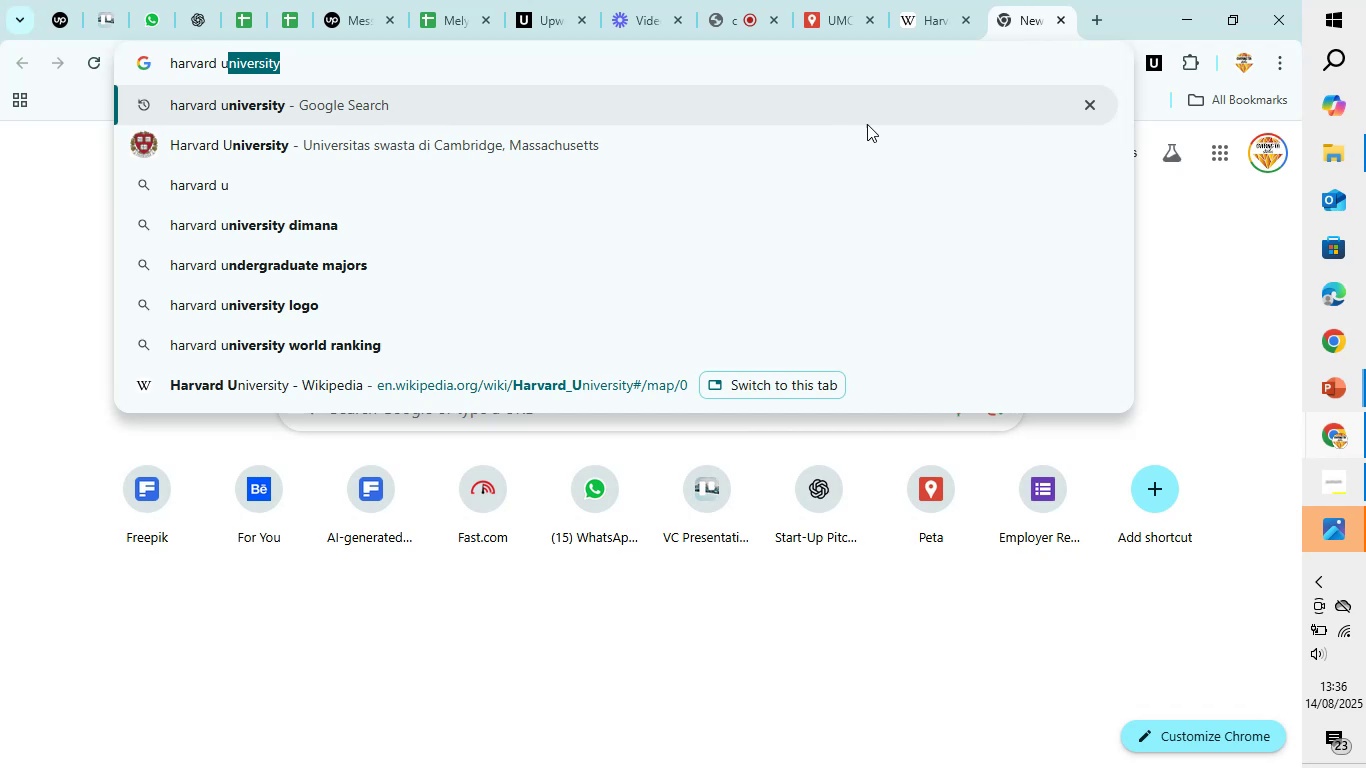 
left_click([861, 145])
 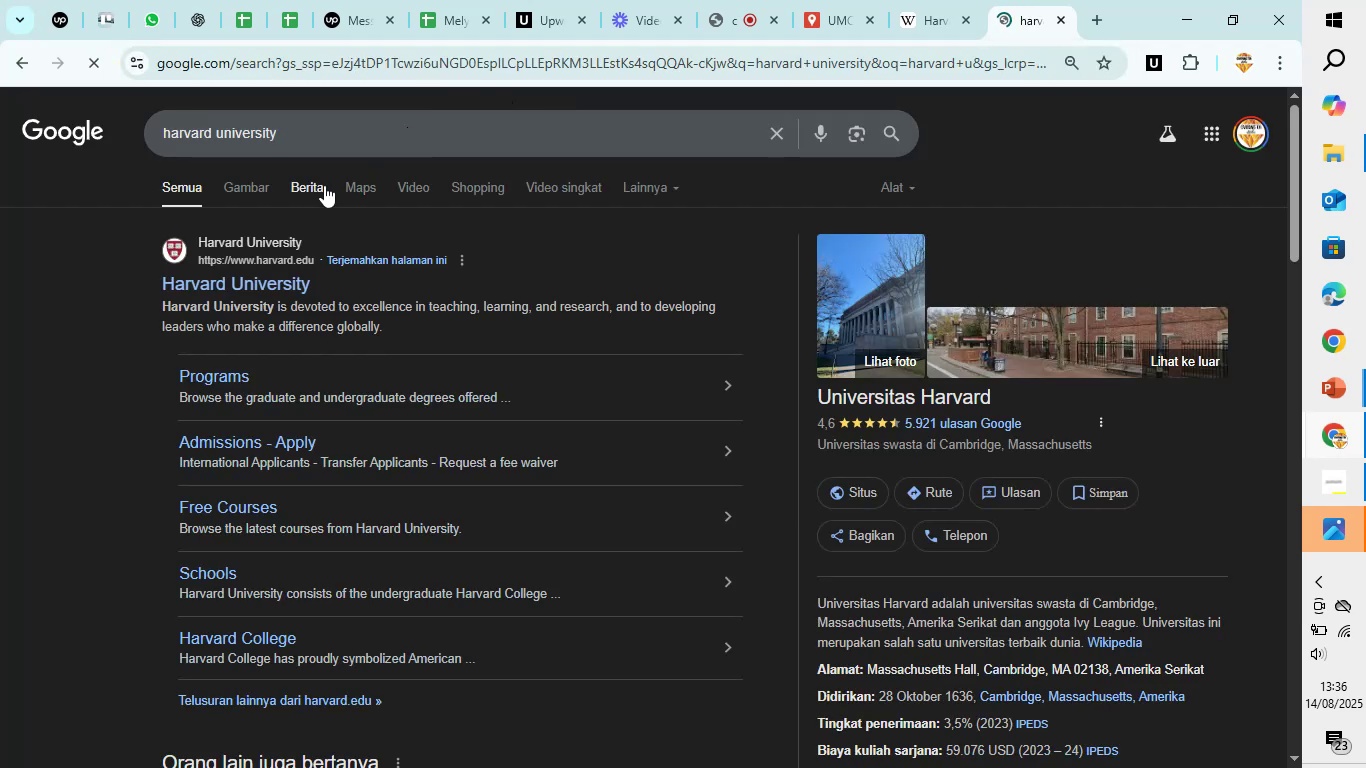 
left_click([350, 183])
 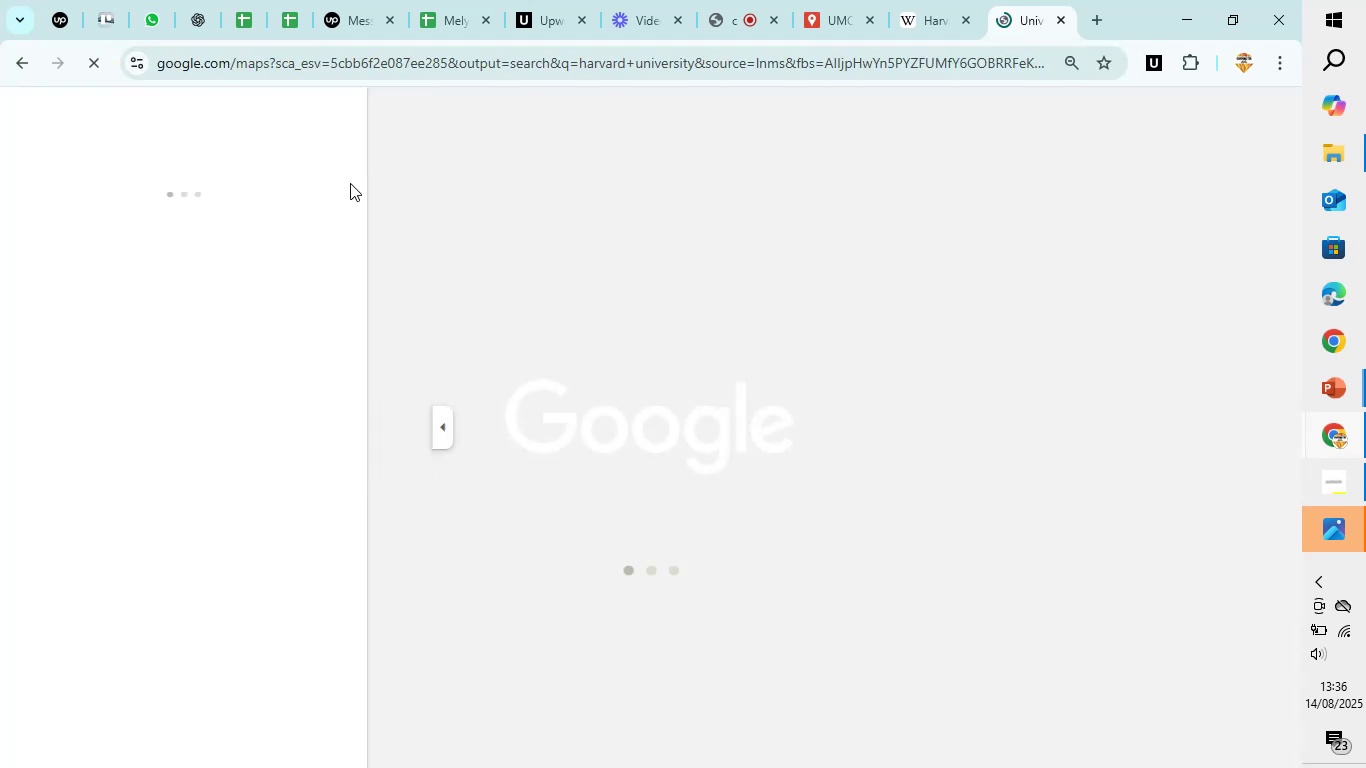 
mouse_move([380, 177])
 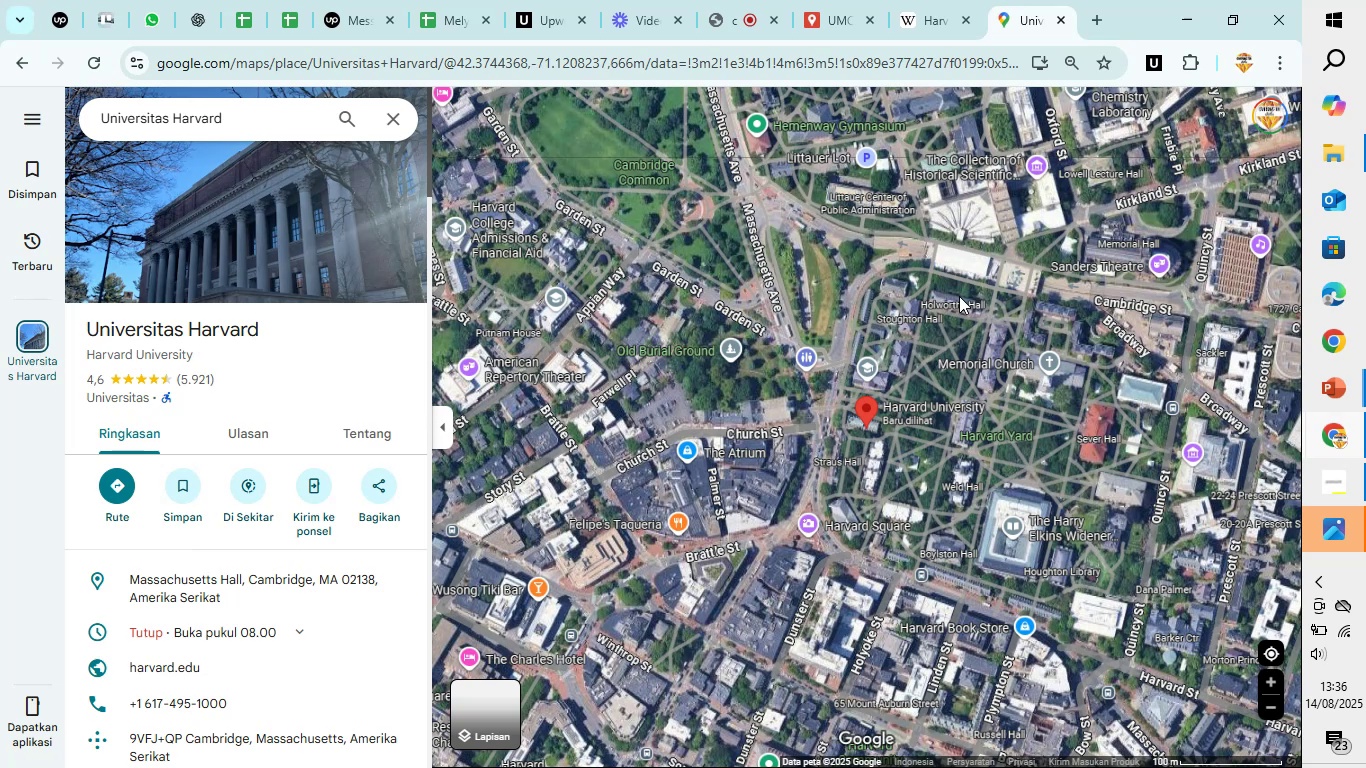 
scroll: coordinate [959, 296], scroll_direction: down, amount: 10.0
 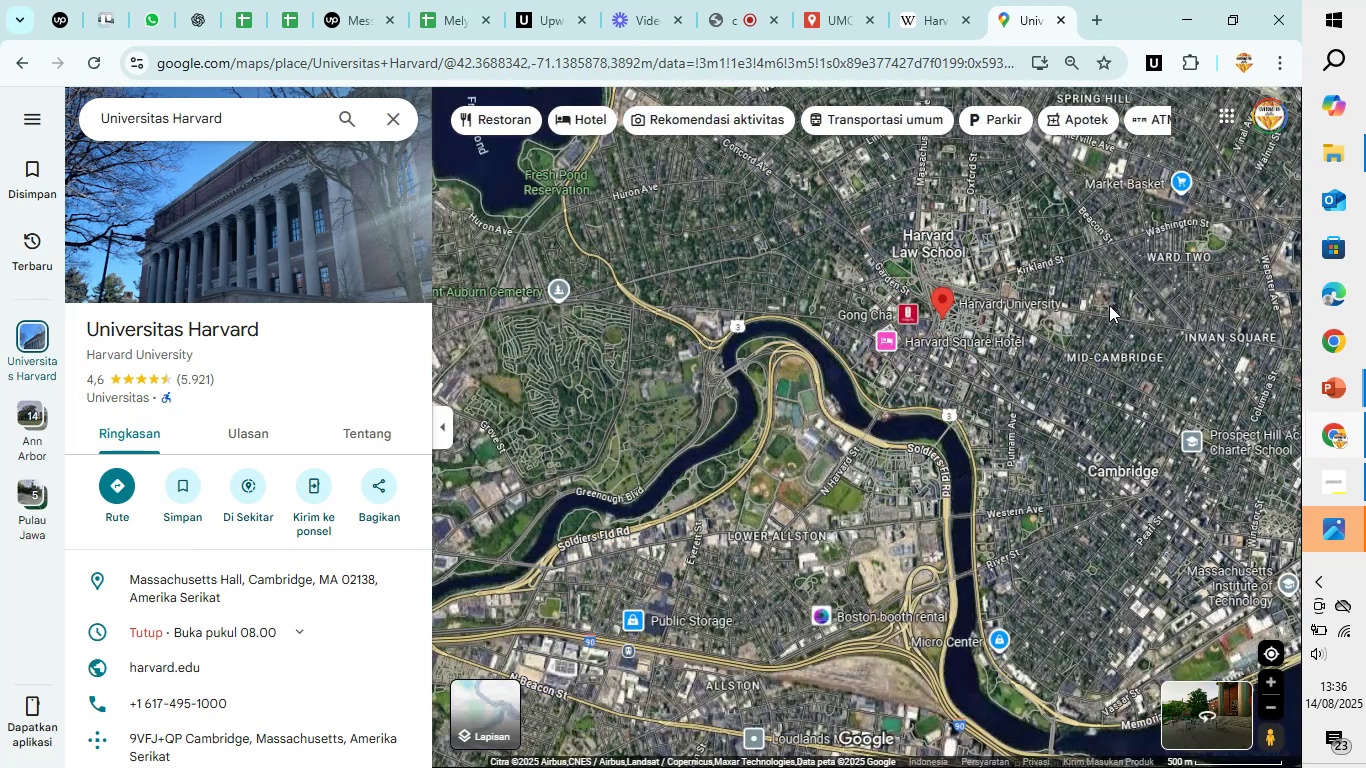 
left_click_drag(start_coordinate=[1122, 291], to_coordinate=[1011, 406])
 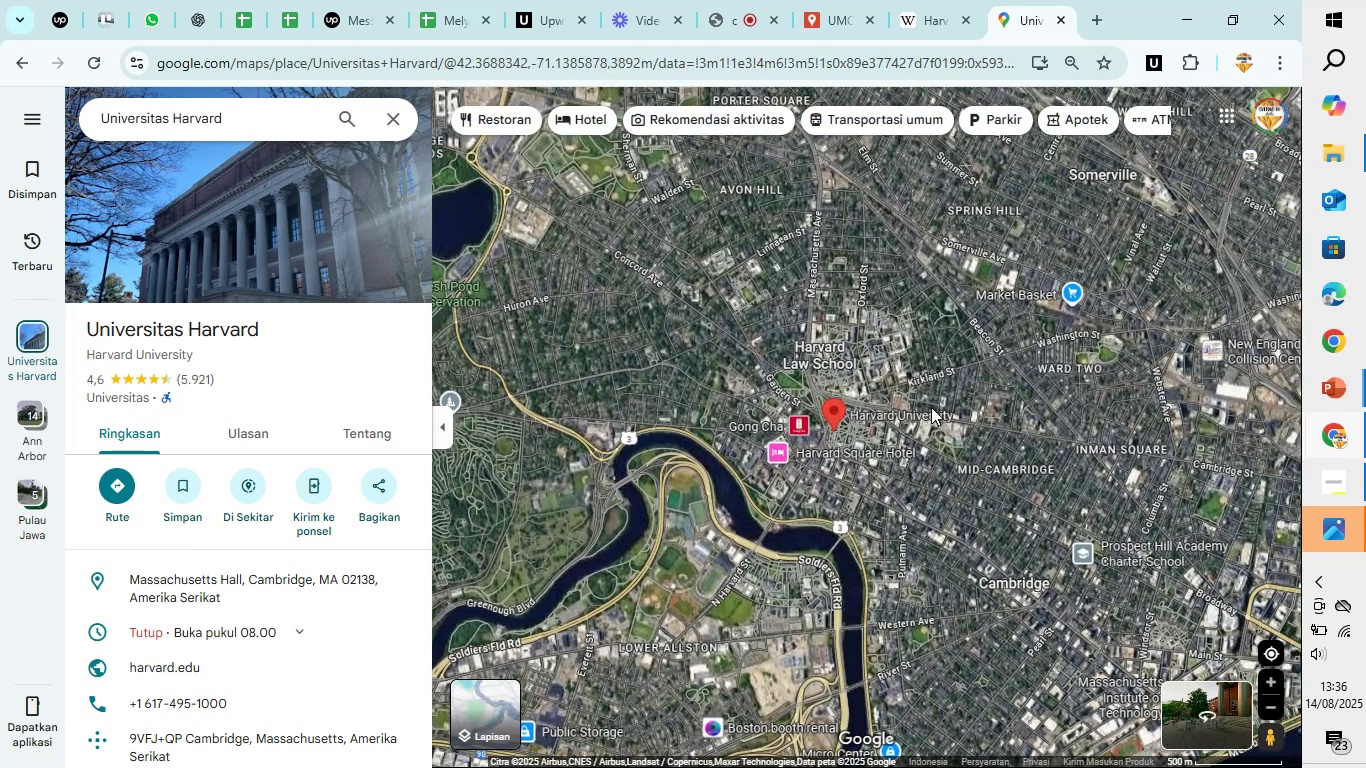 
scroll: coordinate [902, 418], scroll_direction: up, amount: 8.0
 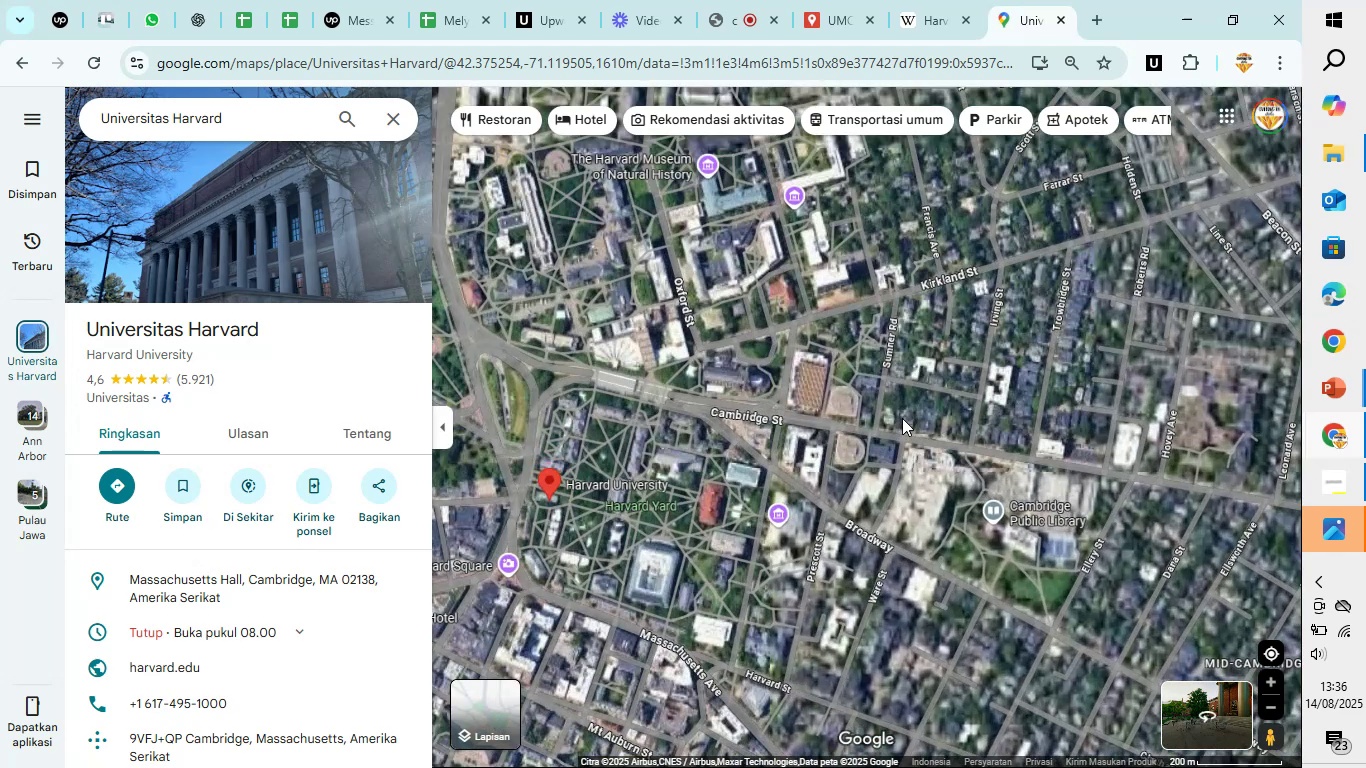 
left_click_drag(start_coordinate=[897, 425], to_coordinate=[1055, 333])
 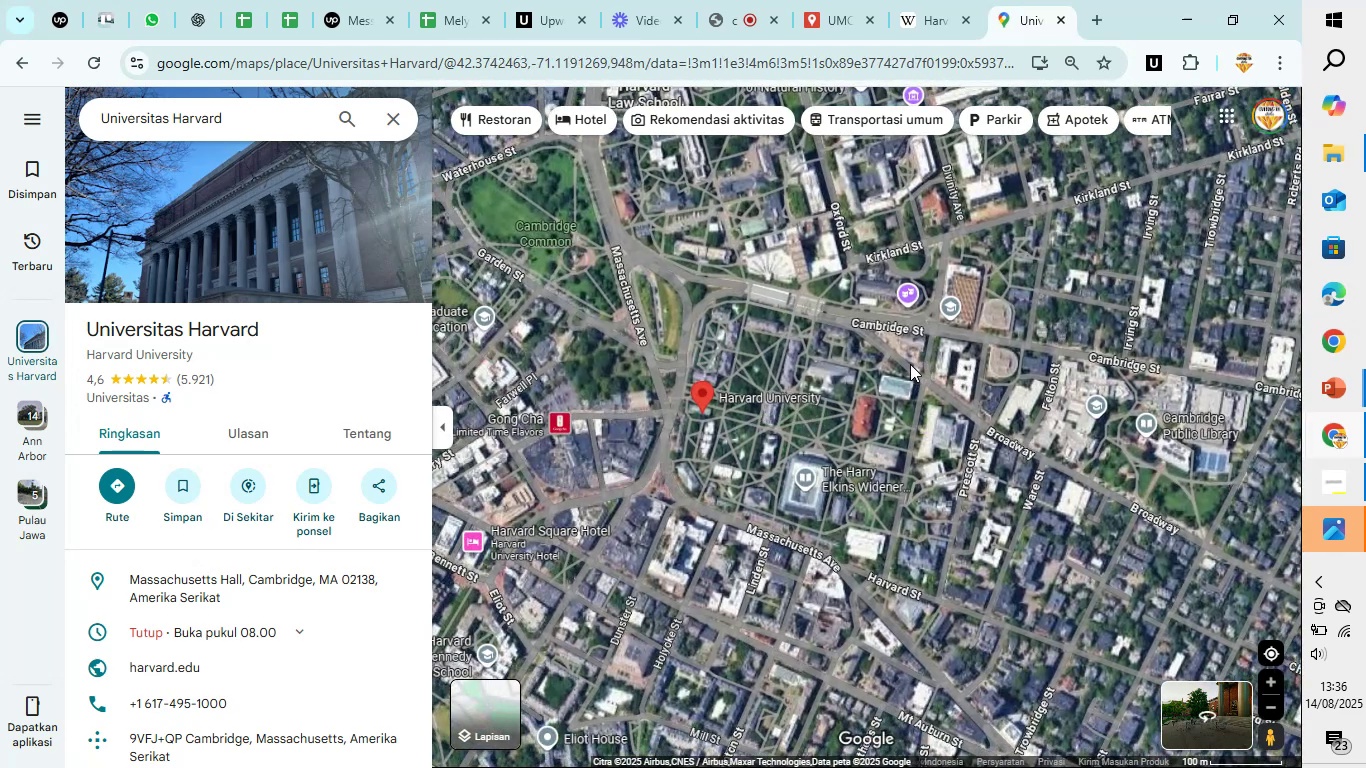 
scroll: coordinate [847, 371], scroll_direction: up, amount: 4.0
 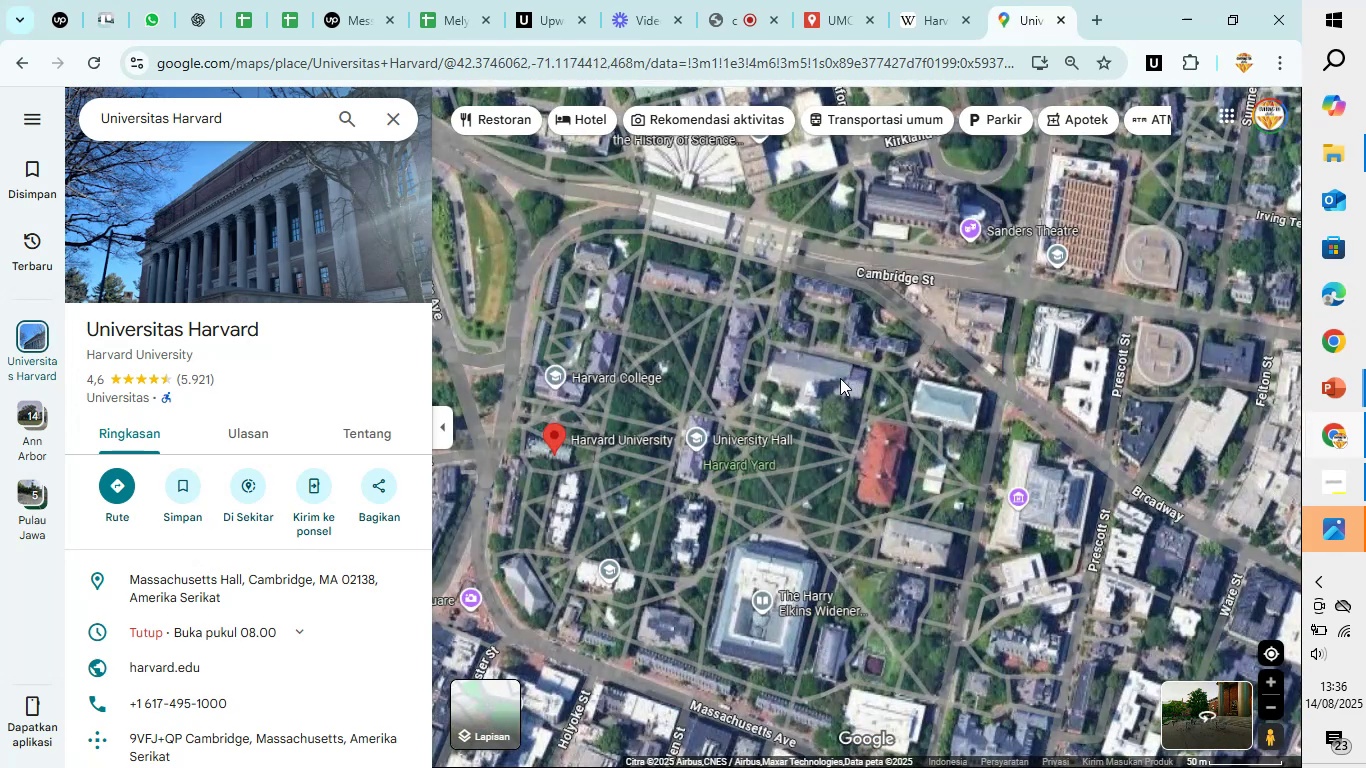 
left_click_drag(start_coordinate=[826, 393], to_coordinate=[955, 310])
 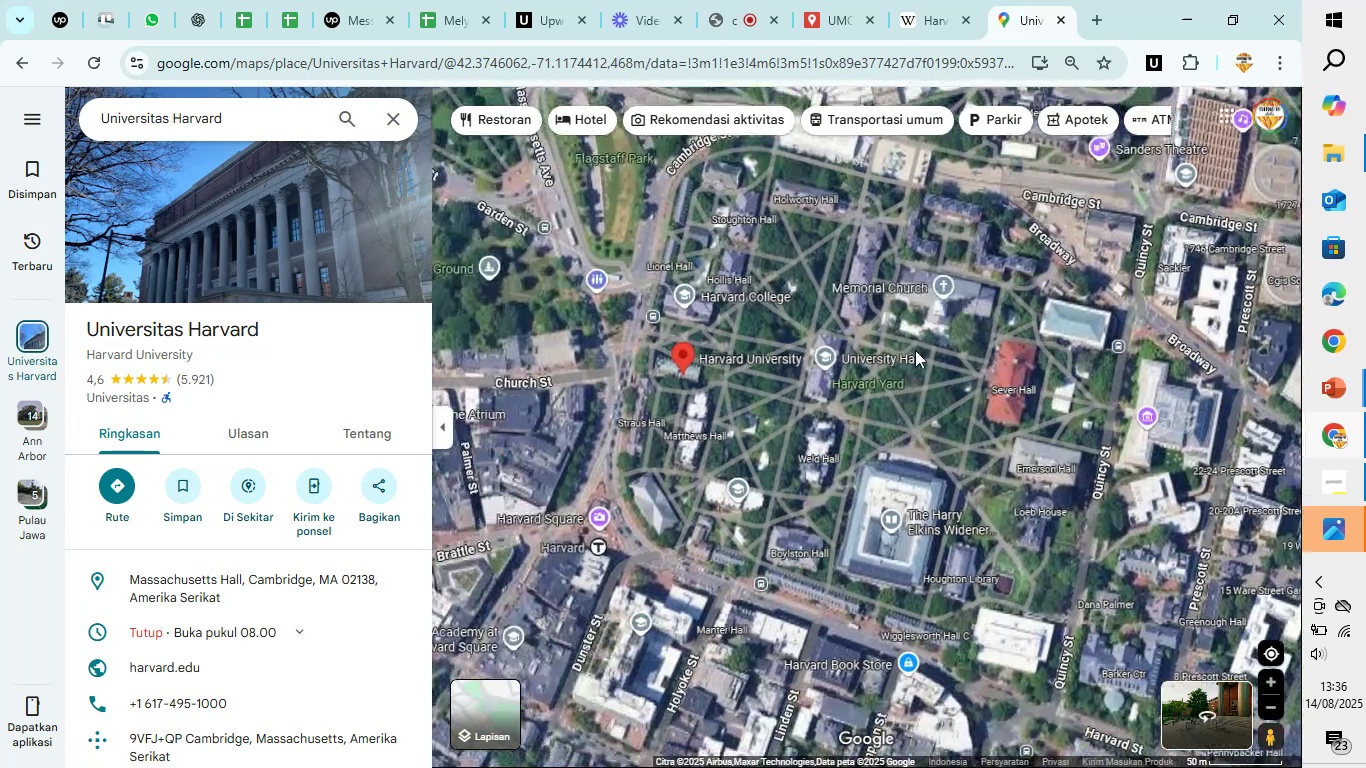 
scroll: coordinate [915, 350], scroll_direction: up, amount: 4.0
 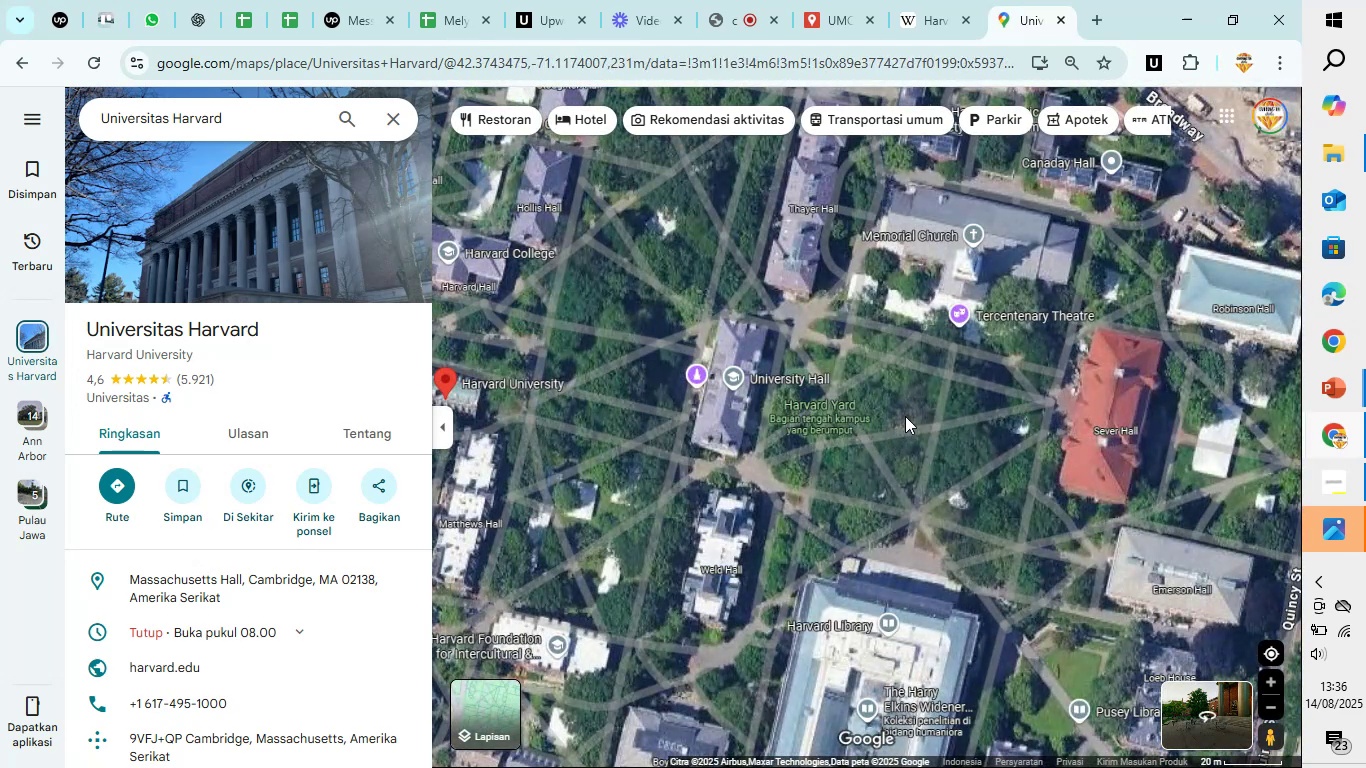 
scroll: coordinate [911, 409], scroll_direction: down, amount: 10.0
 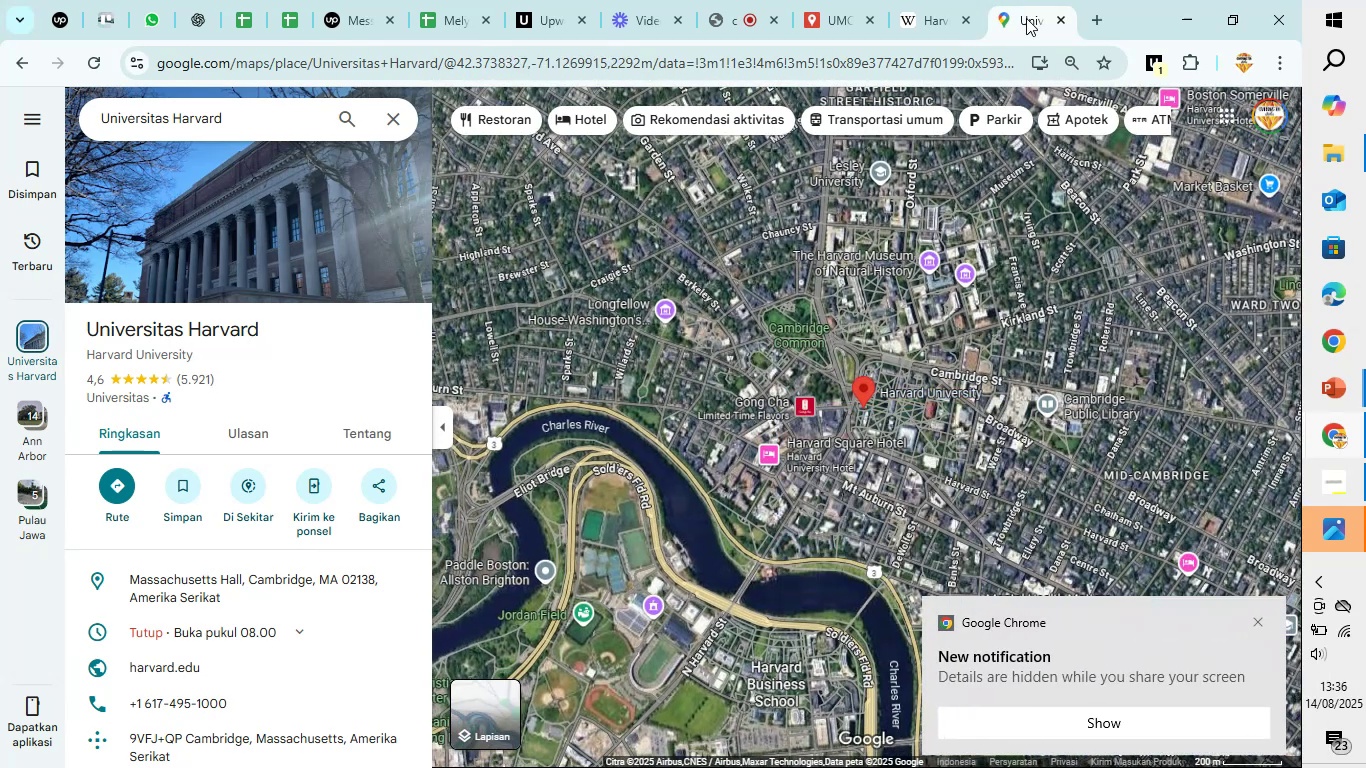 
left_click([852, 0])
 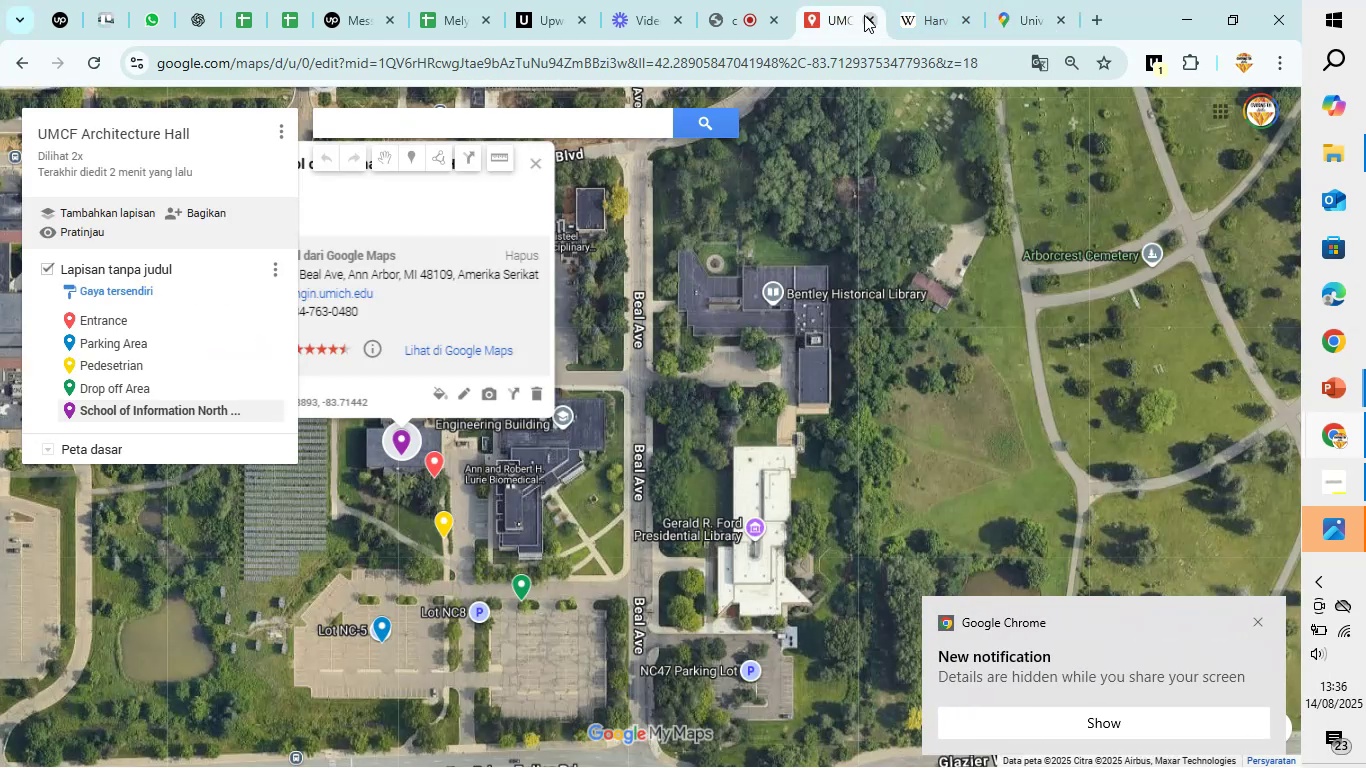 
left_click([865, 16])
 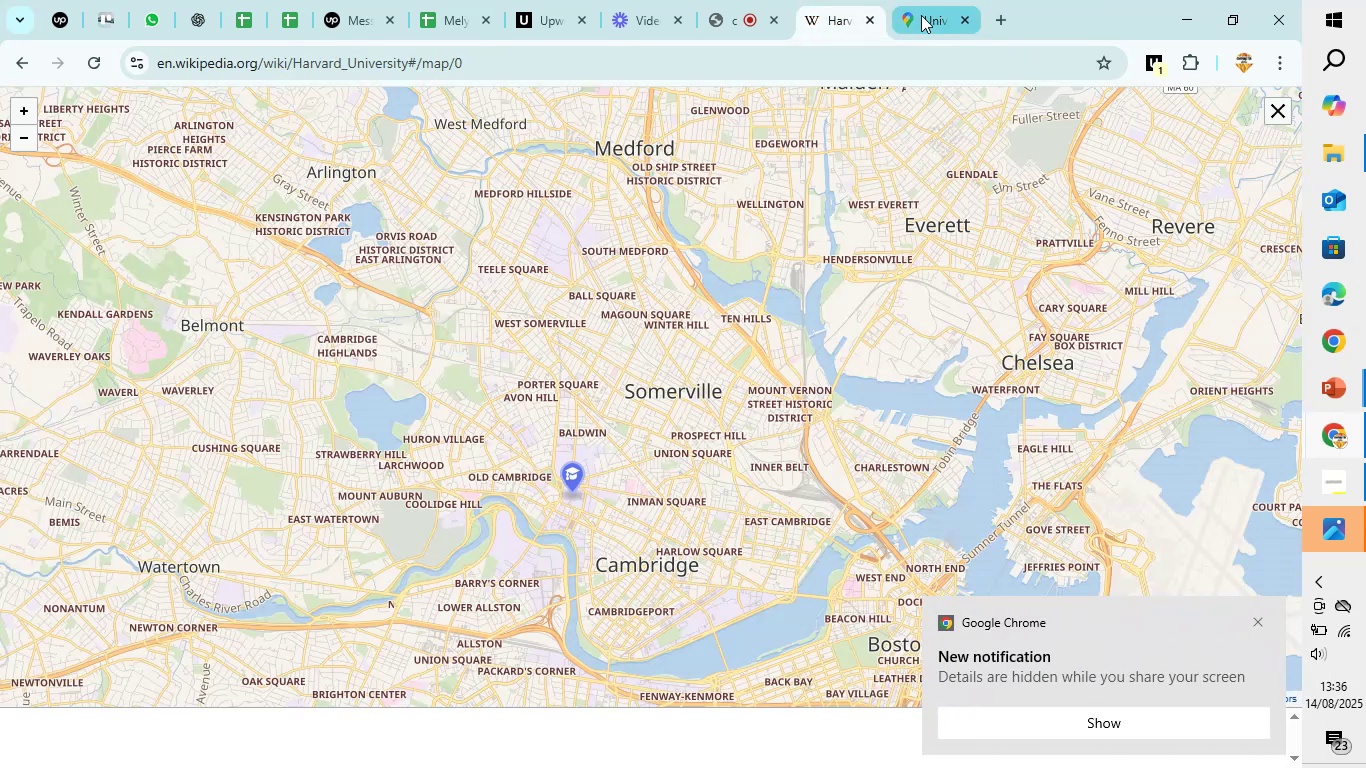 
left_click([922, 13])
 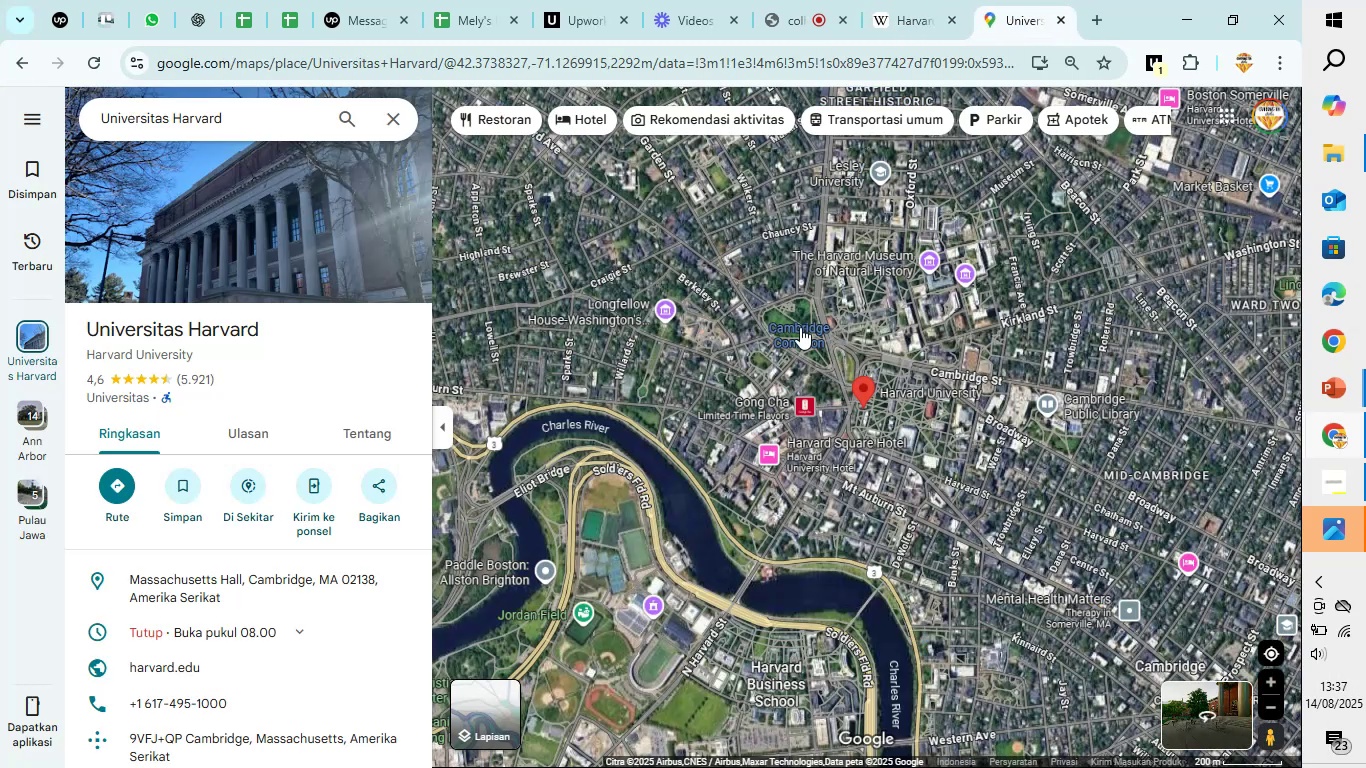 
scroll: coordinate [902, 305], scroll_direction: up, amount: 8.0
 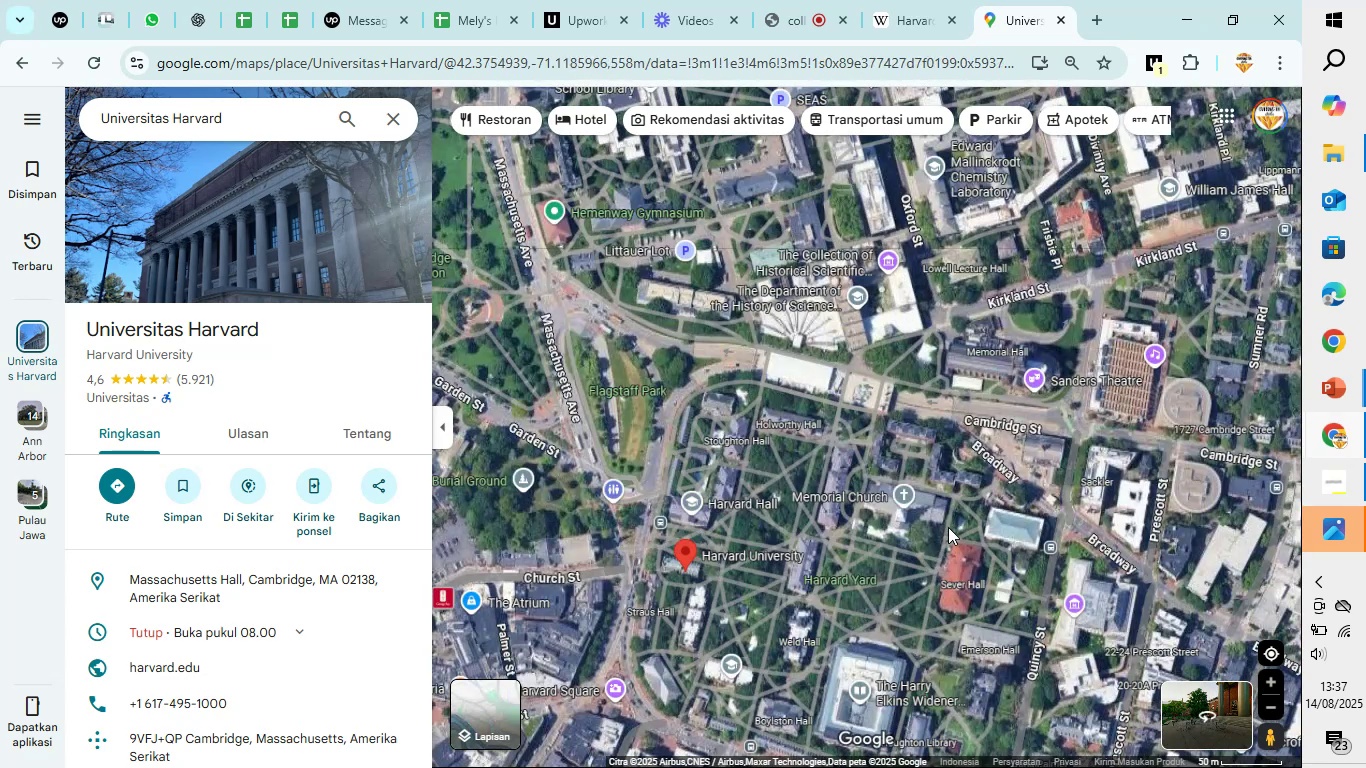 
left_click_drag(start_coordinate=[922, 532], to_coordinate=[844, 260])
 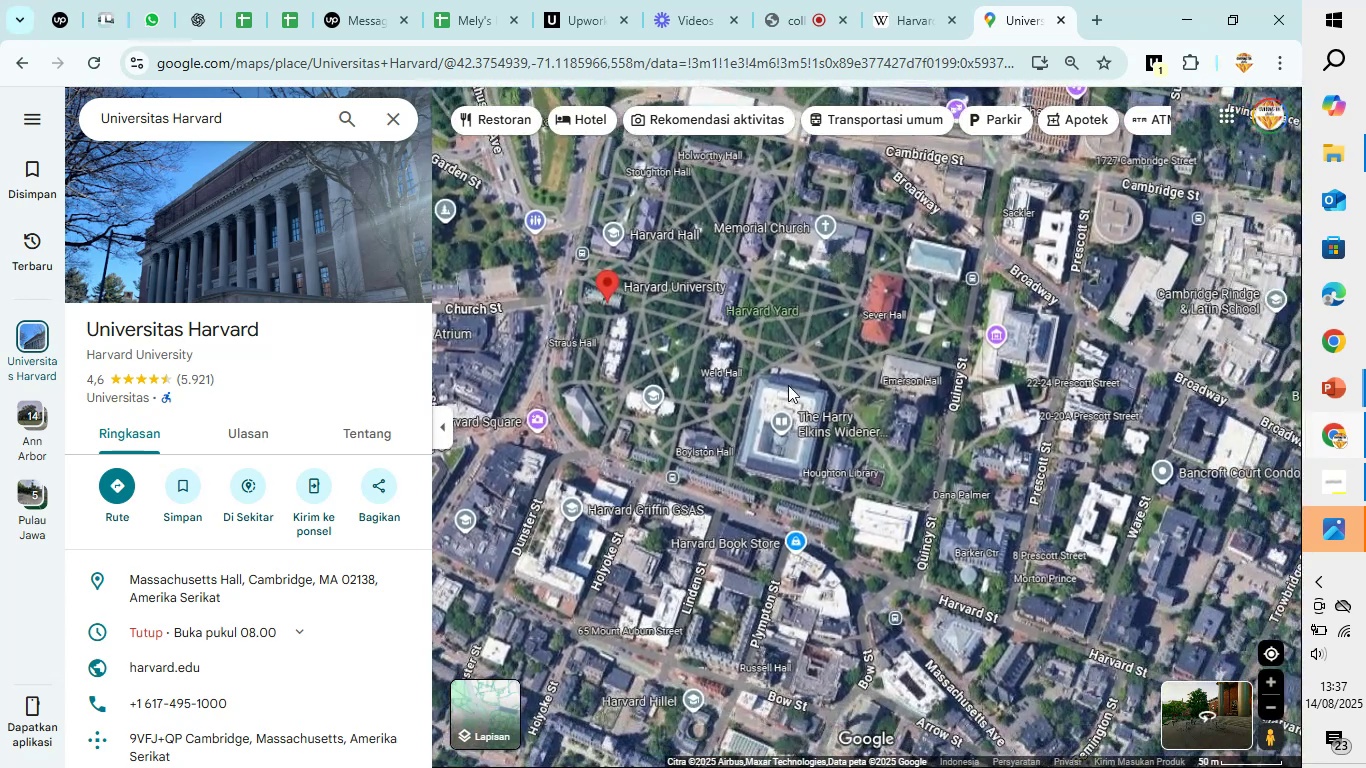 
scroll: coordinate [800, 398], scroll_direction: up, amount: 3.0
 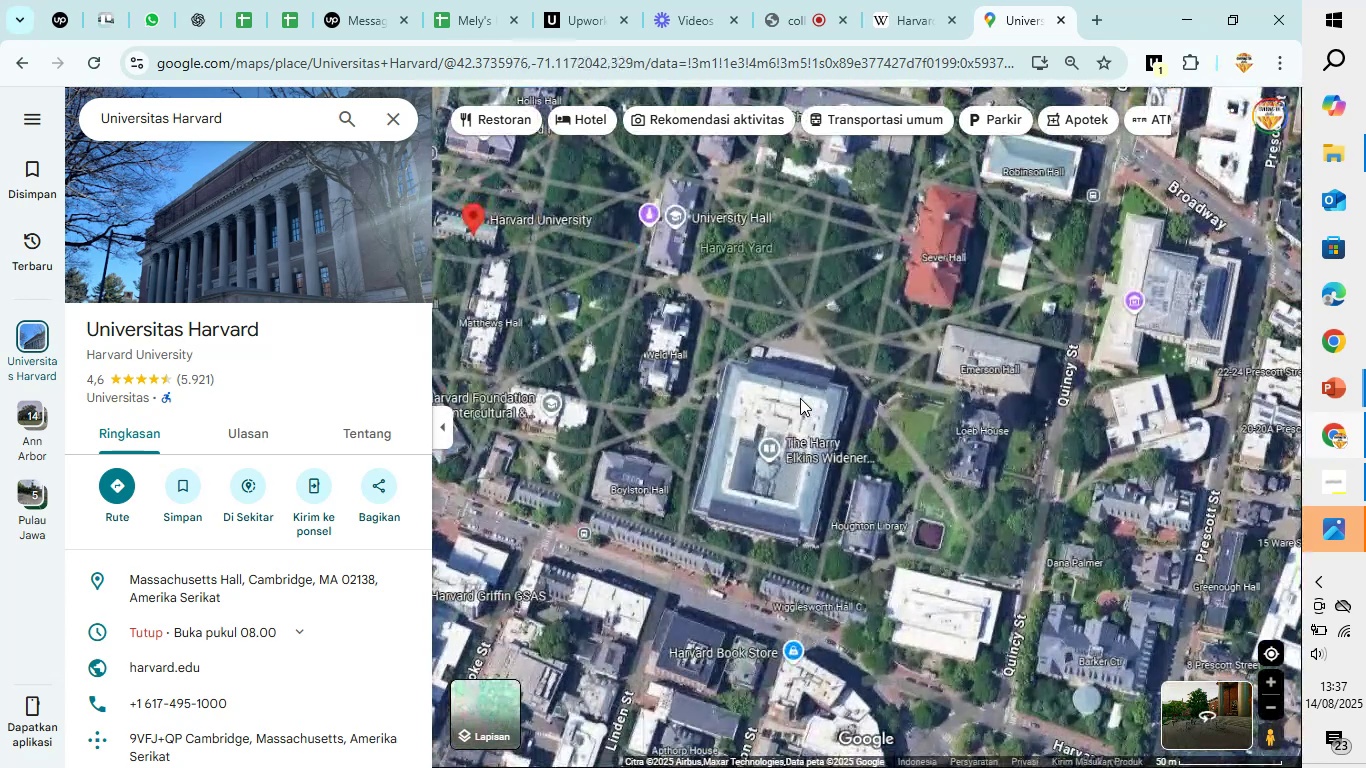 
scroll: coordinate [802, 390], scroll_direction: down, amount: 9.0
 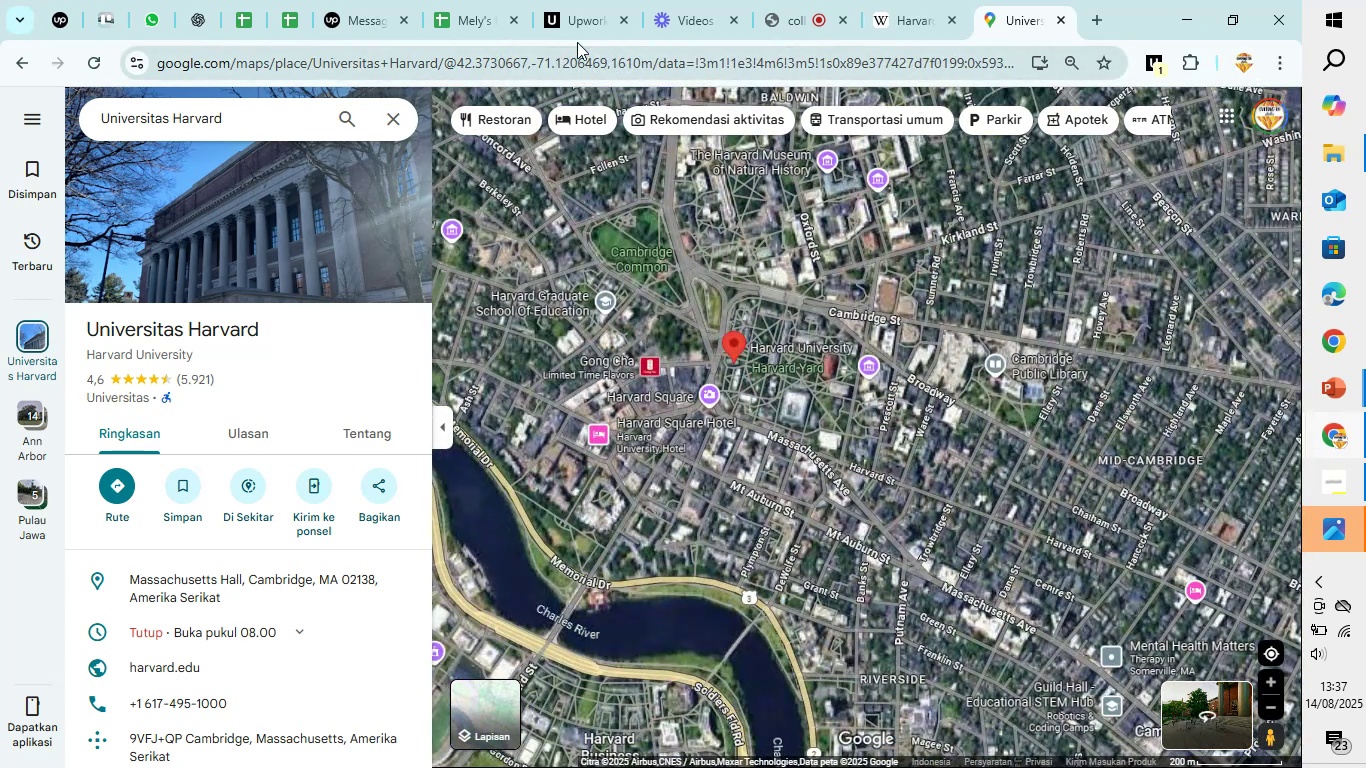 
left_click([576, 59])
 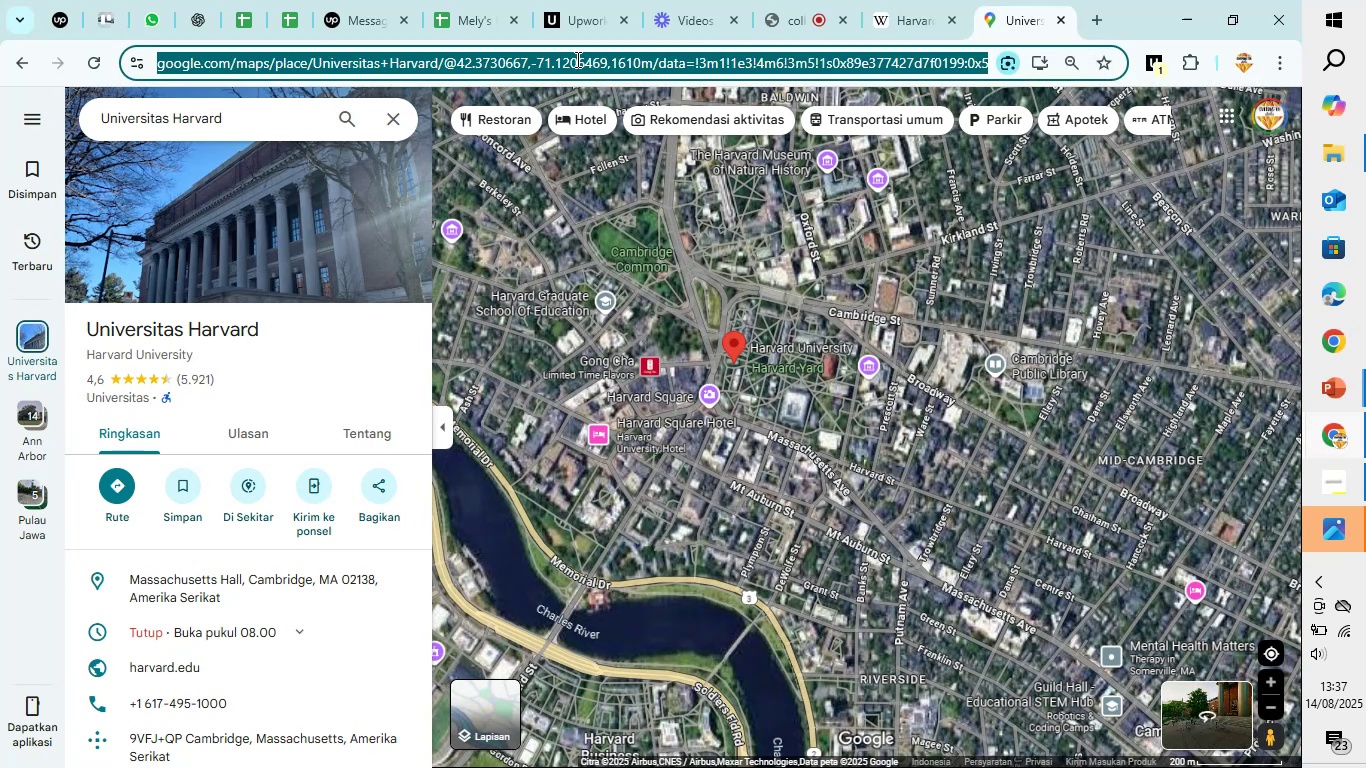 
type(colum)
 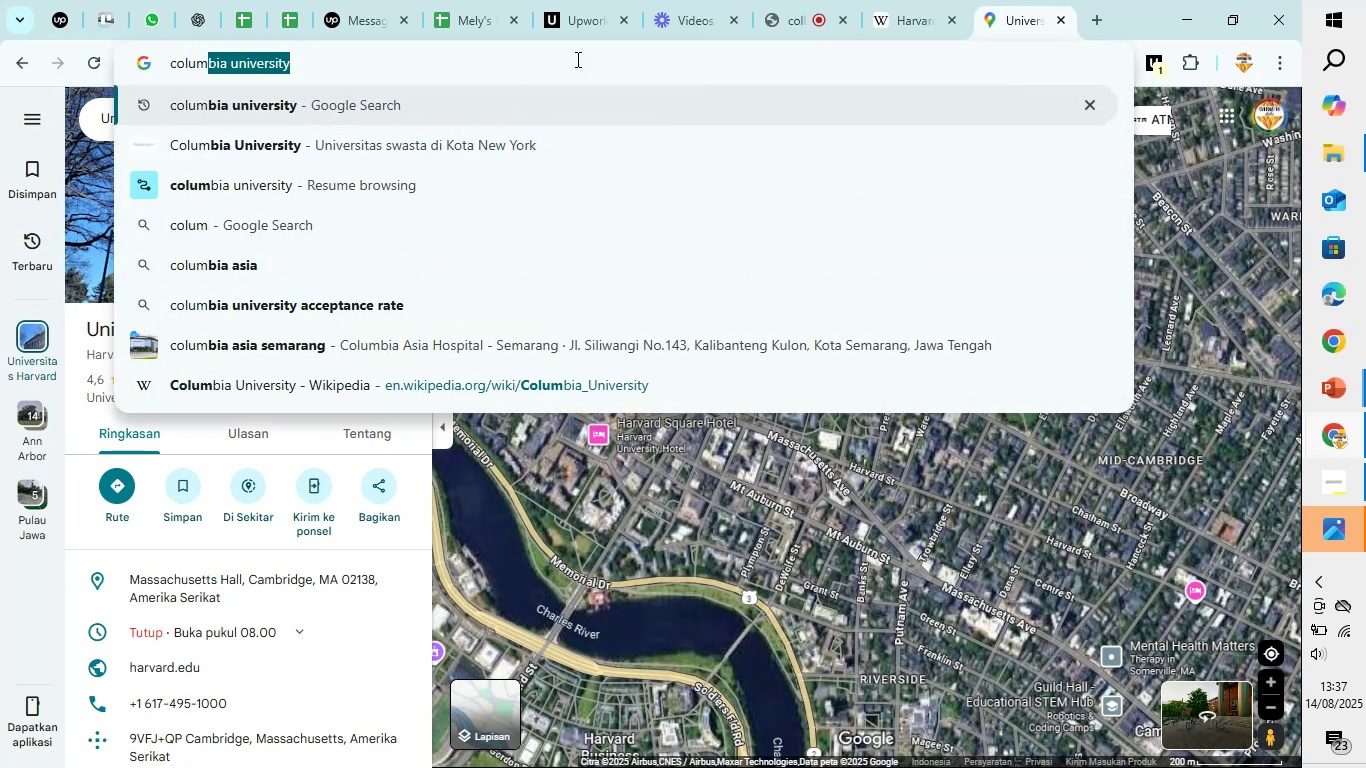 
key(Enter)
 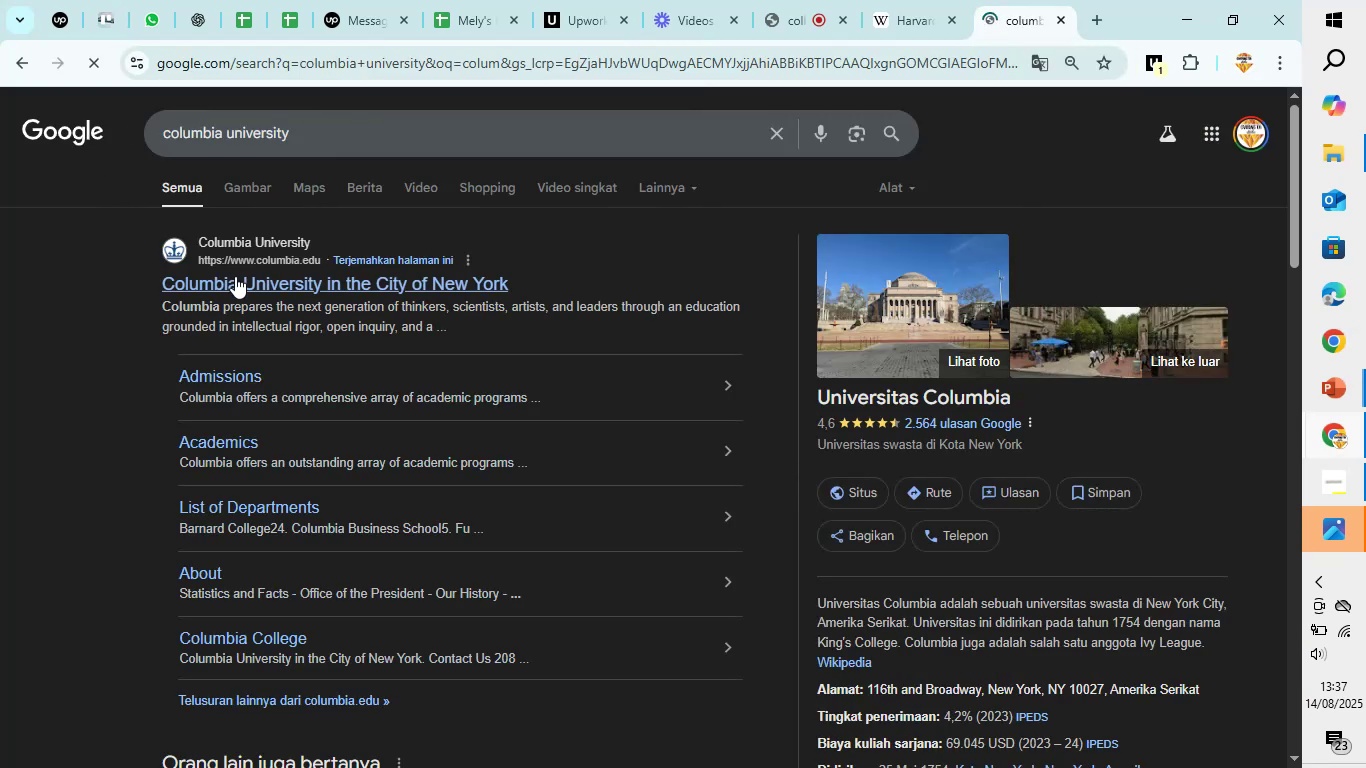 
left_click([239, 272])
 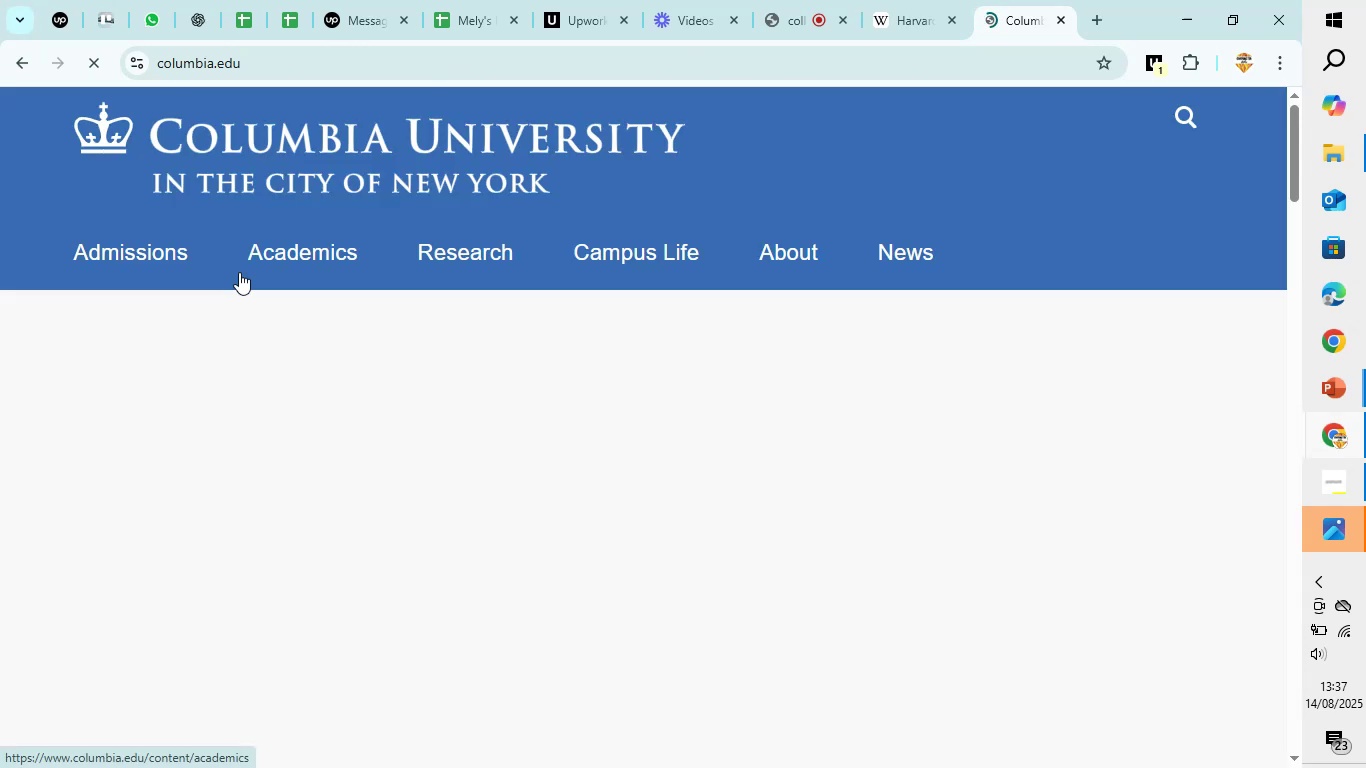 
scroll: coordinate [270, 285], scroll_direction: down, amount: 5.0
 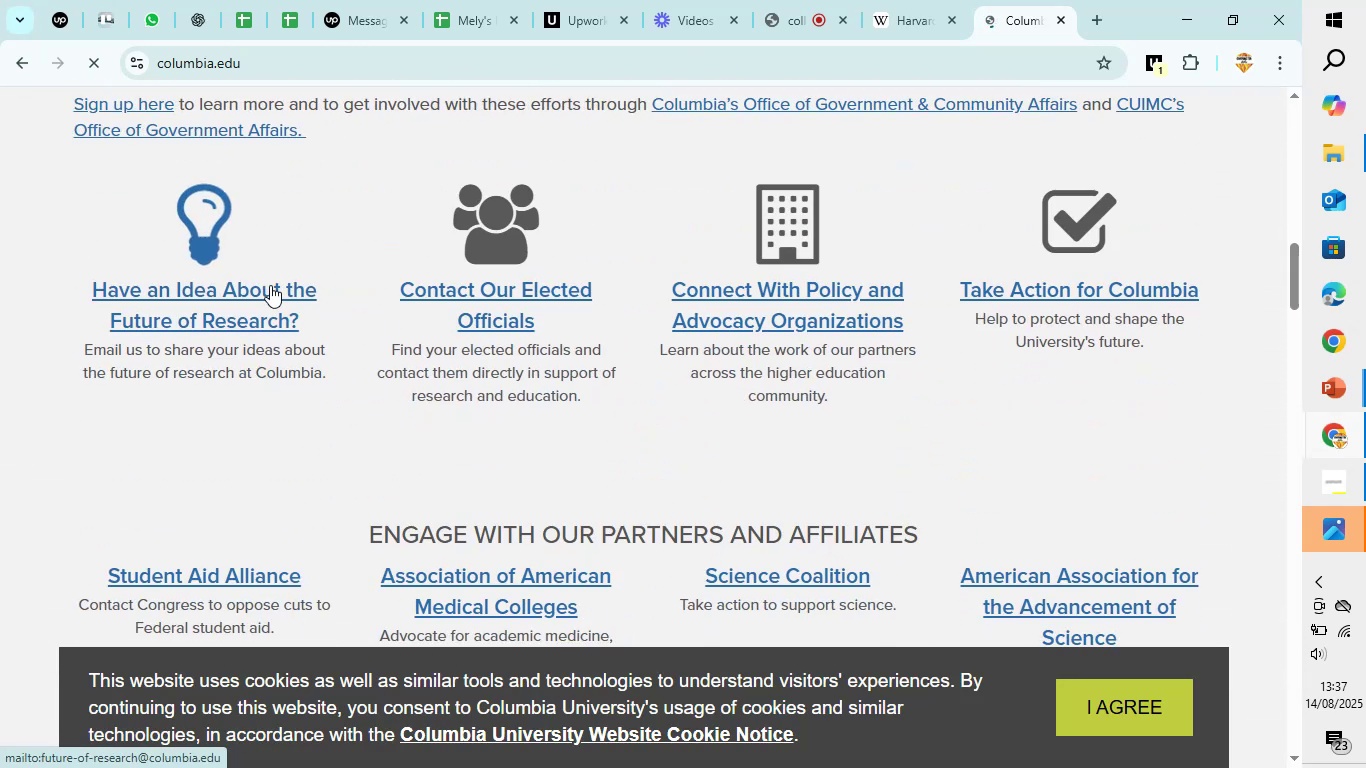 
scroll: coordinate [599, 179], scroll_direction: up, amount: 10.0
 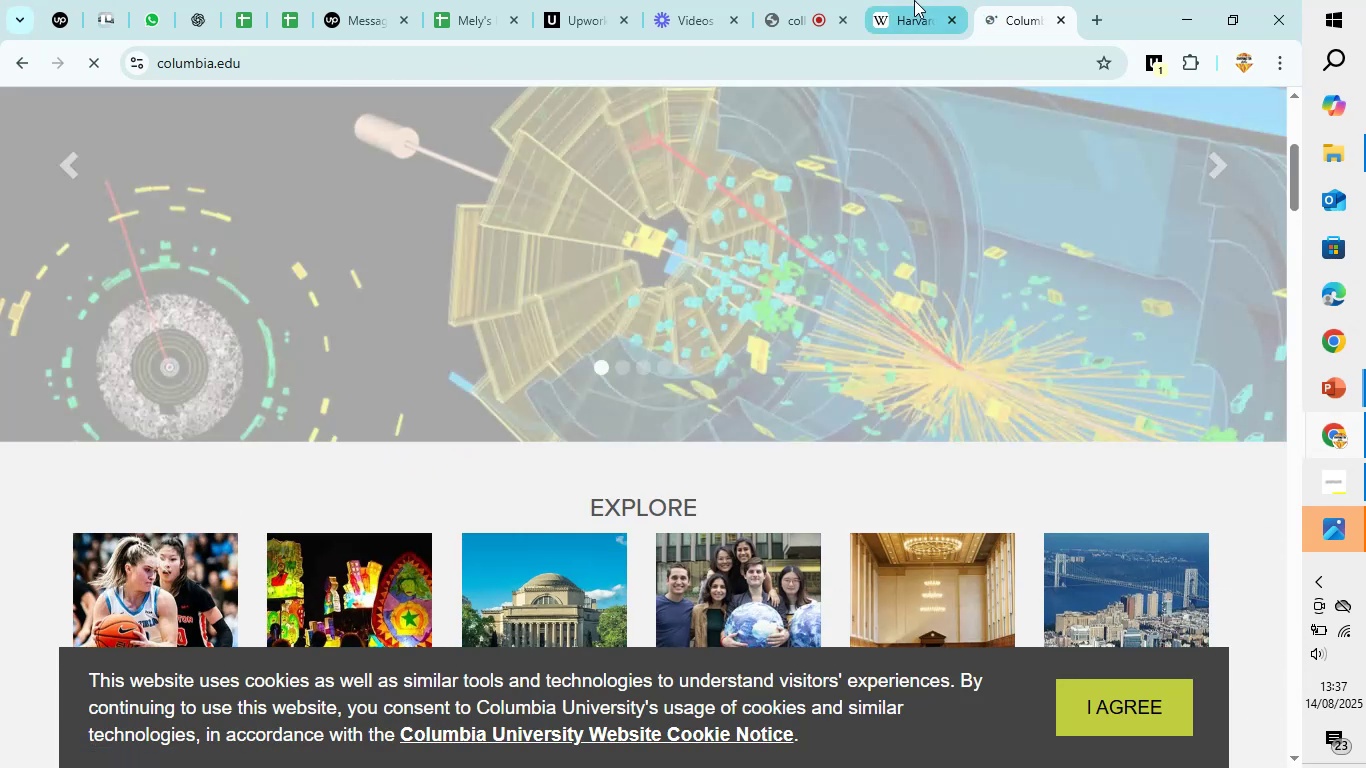 
left_click([914, 0])
 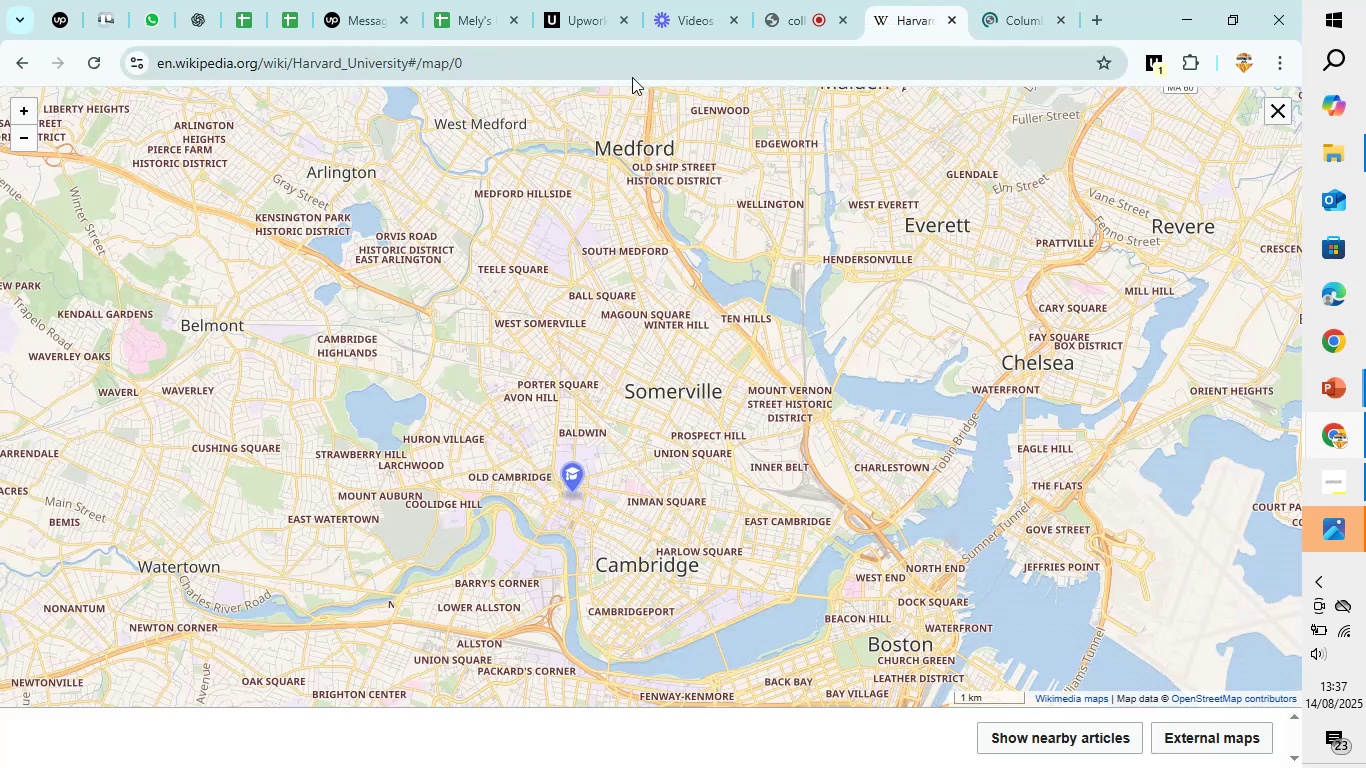 
scroll: coordinate [514, 198], scroll_direction: up, amount: 5.0
 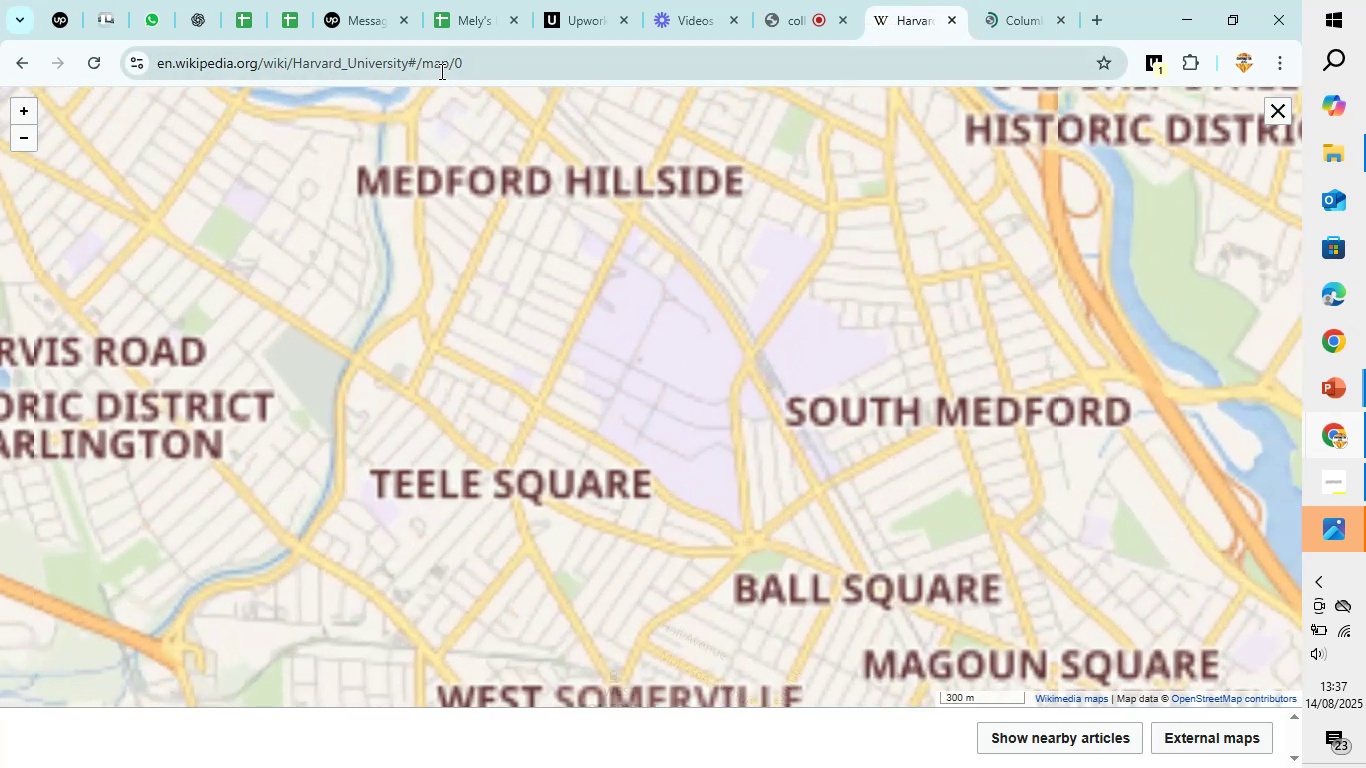 
left_click([478, 58])
 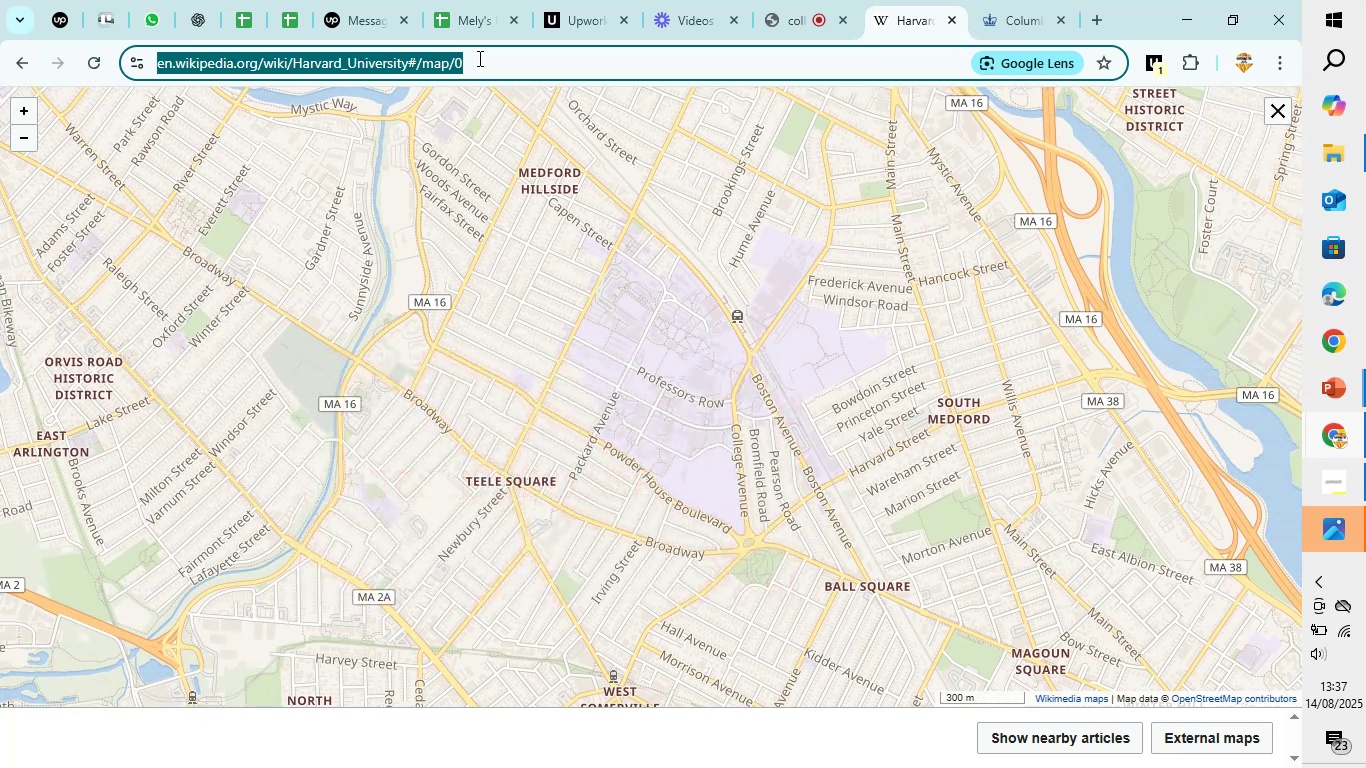 
type(colum)
 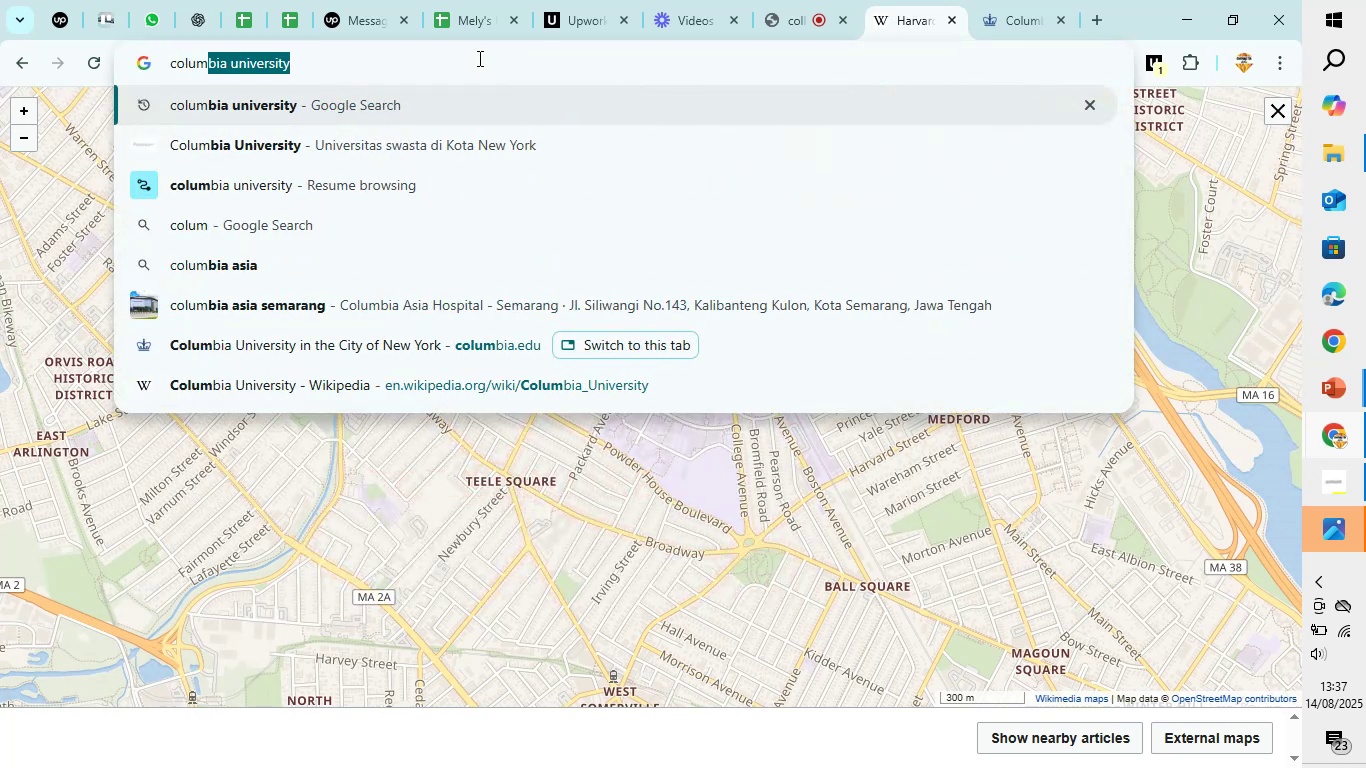 
key(Enter)
 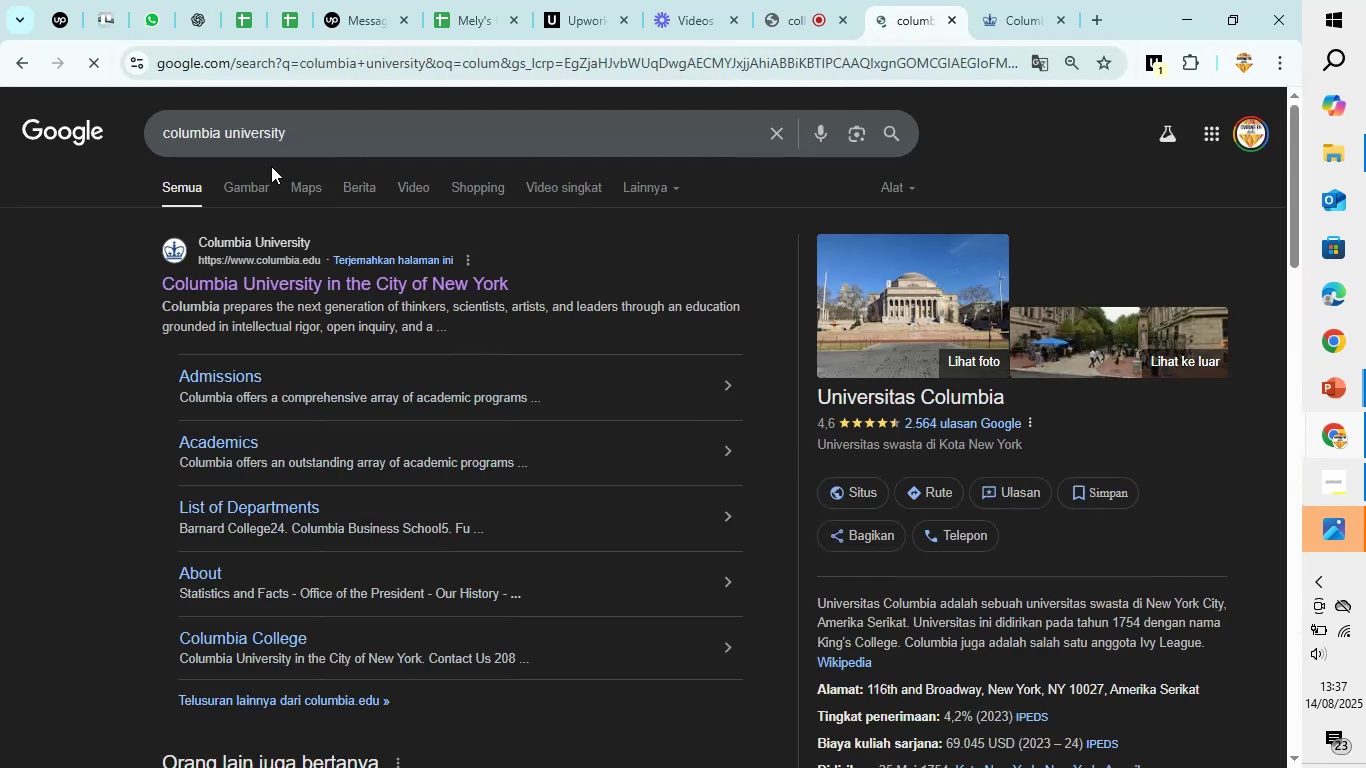 
scroll: coordinate [305, 328], scroll_direction: down, amount: 6.0
 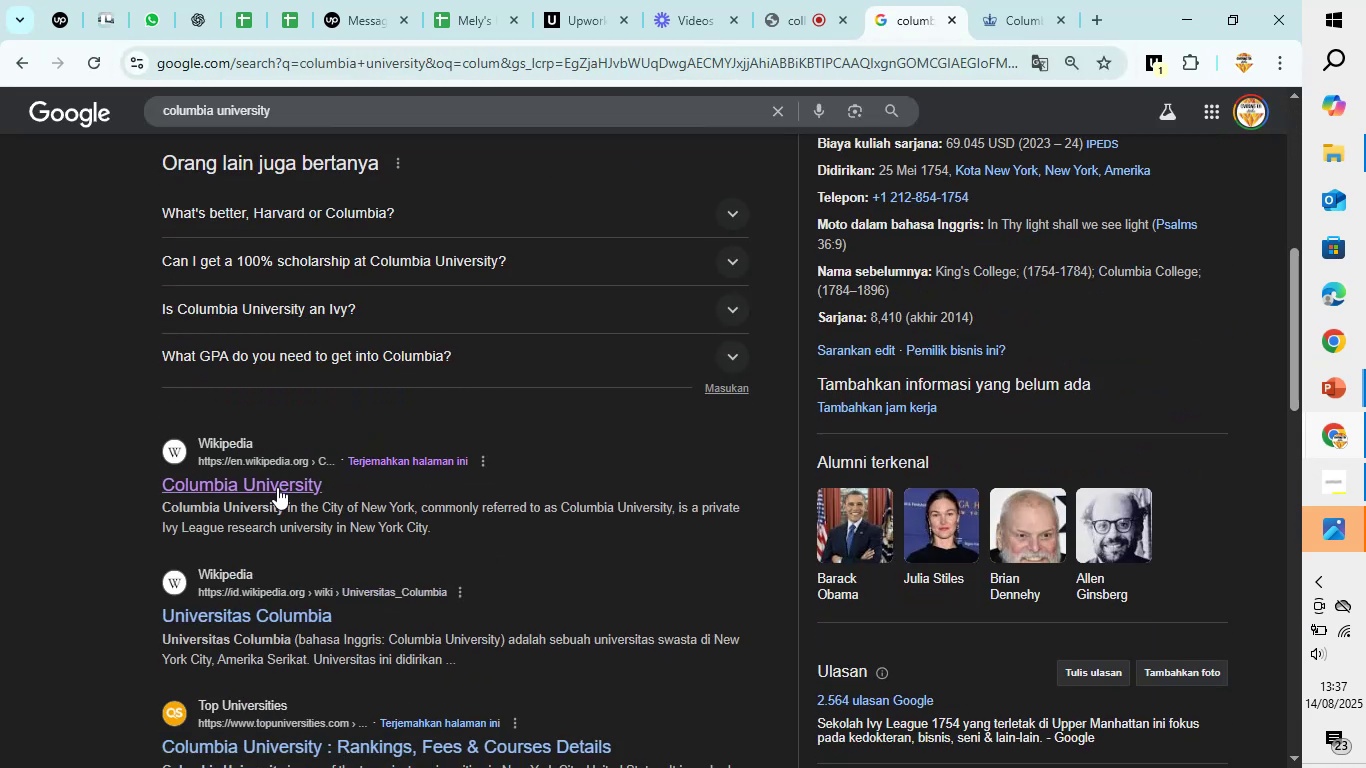 
left_click([277, 486])
 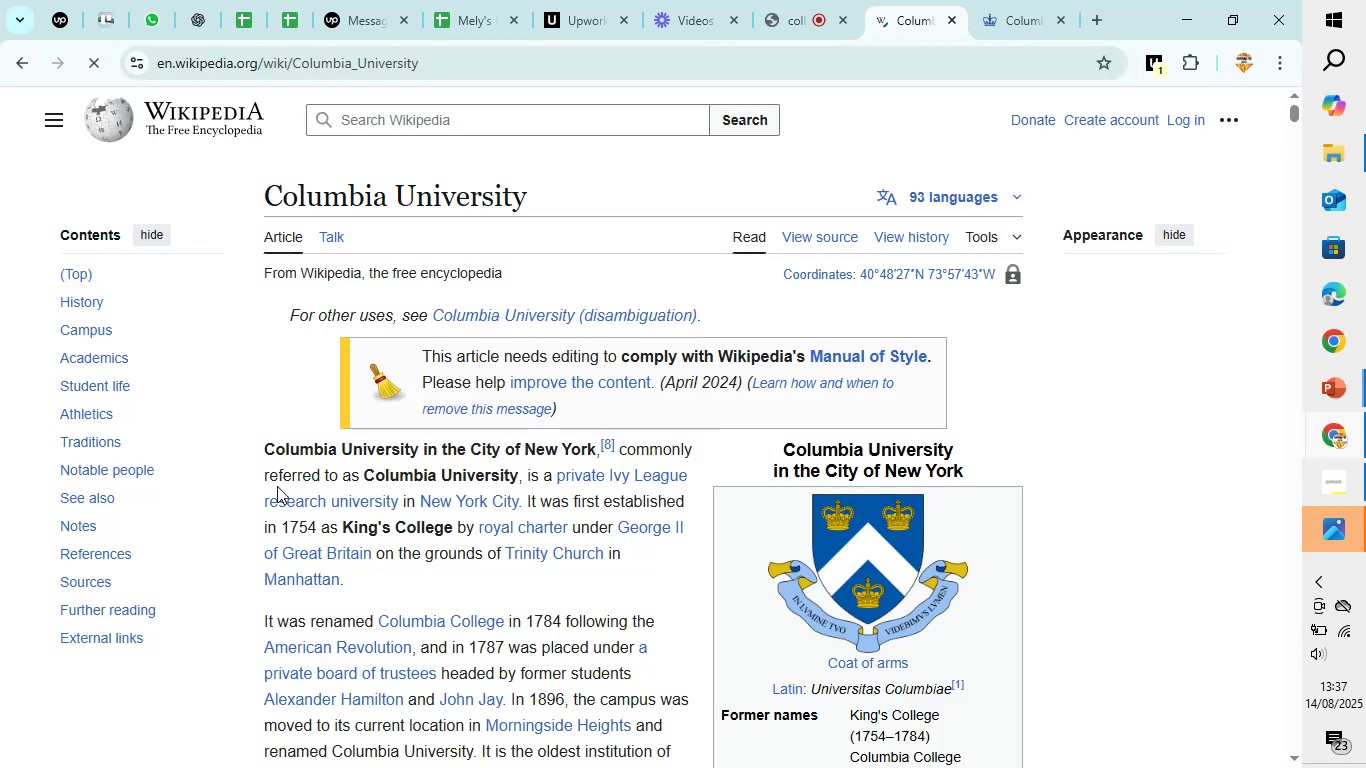 
scroll: coordinate [282, 480], scroll_direction: down, amount: 5.0
 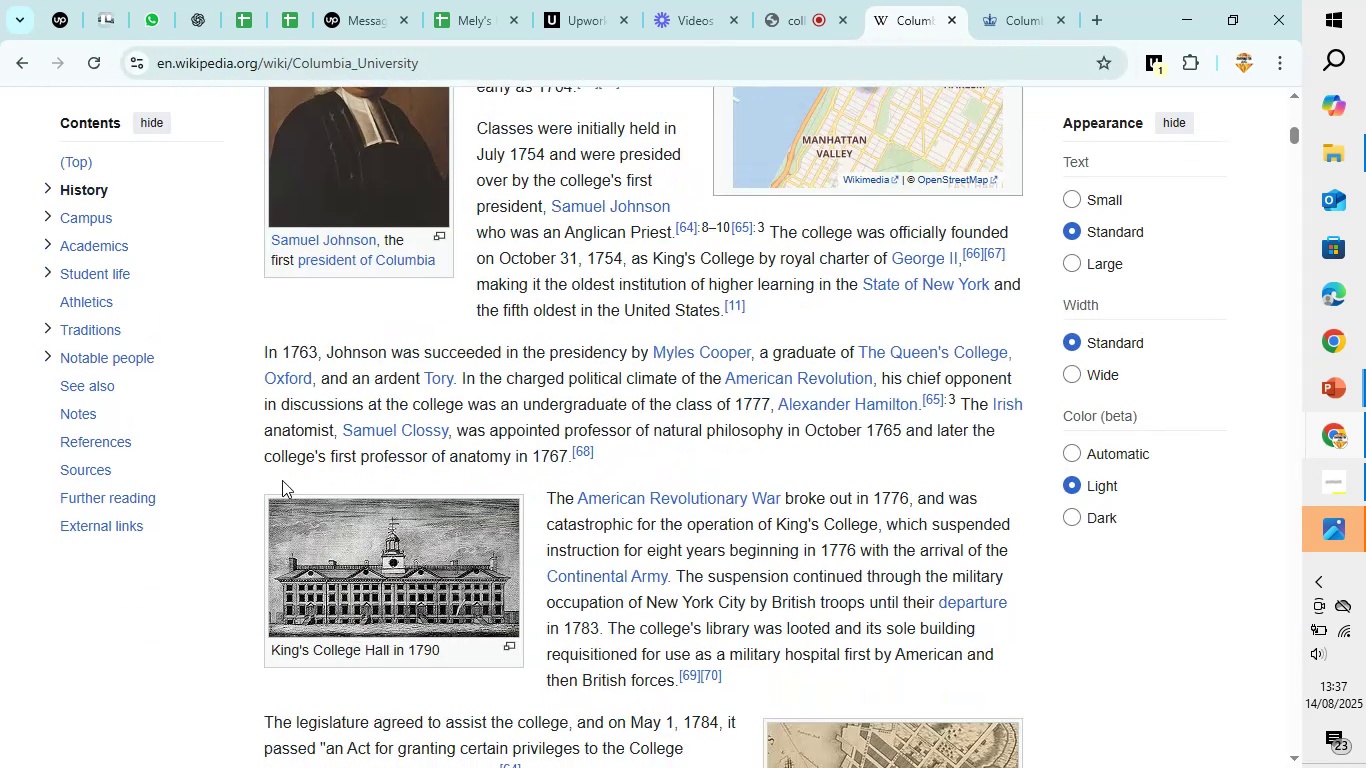 
scroll: coordinate [282, 480], scroll_direction: up, amount: 1.0
 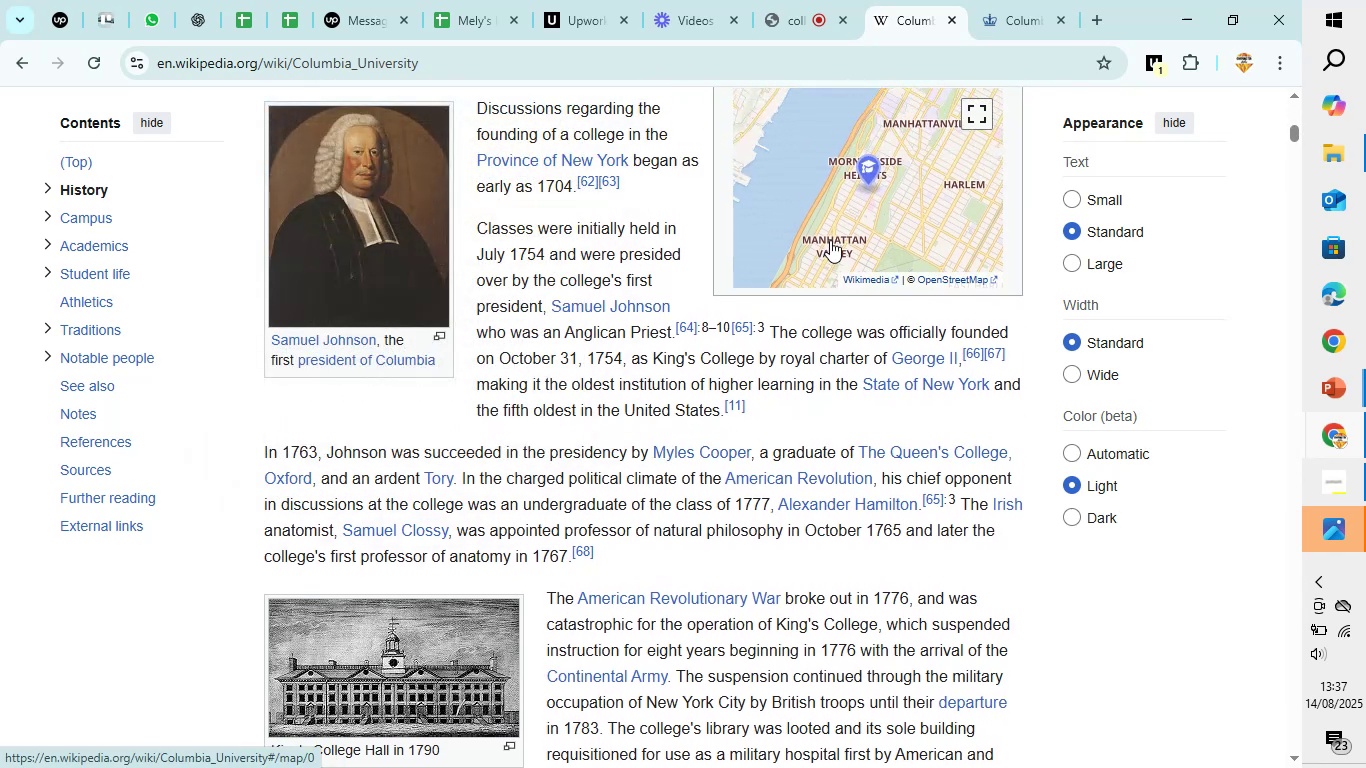 
scroll: coordinate [735, 391], scroll_direction: down, amount: 4.0
 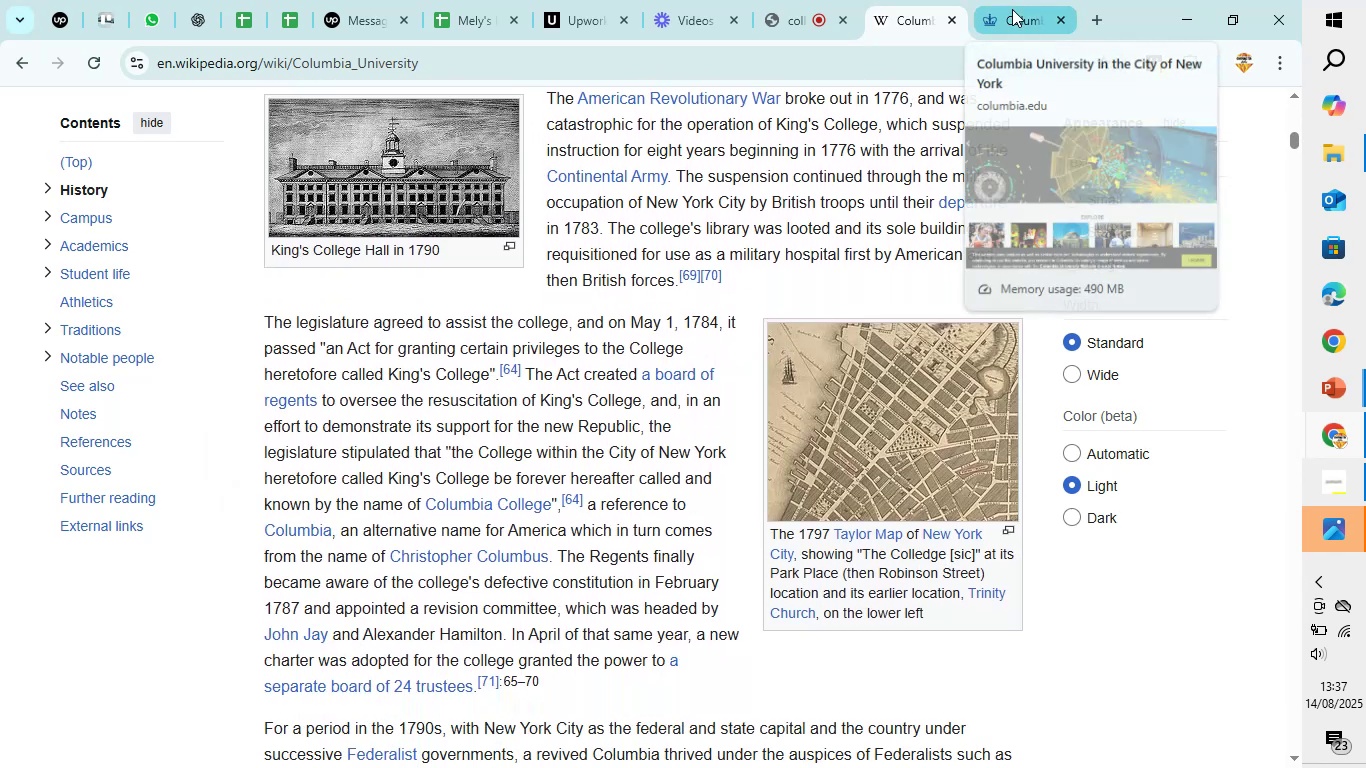 
left_click([1012, 9])
 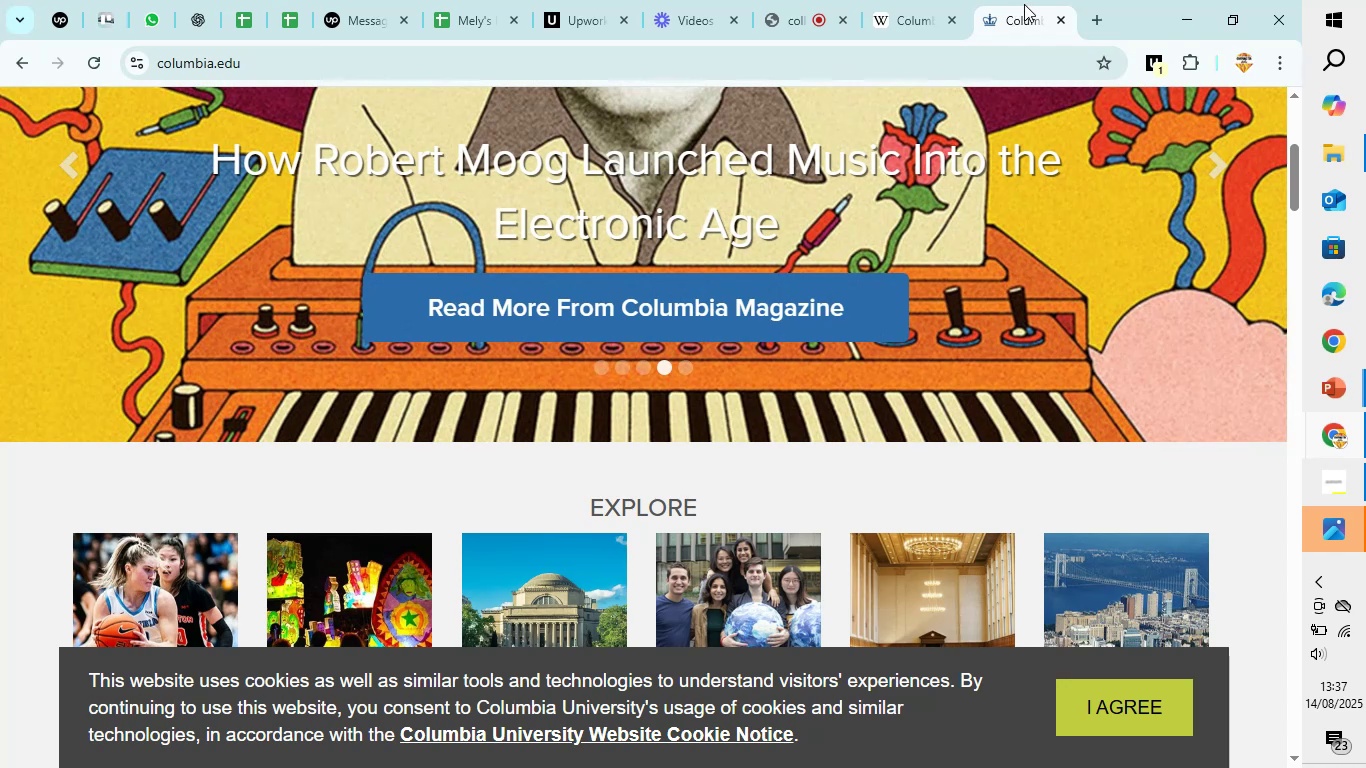 
left_click([911, 0])
 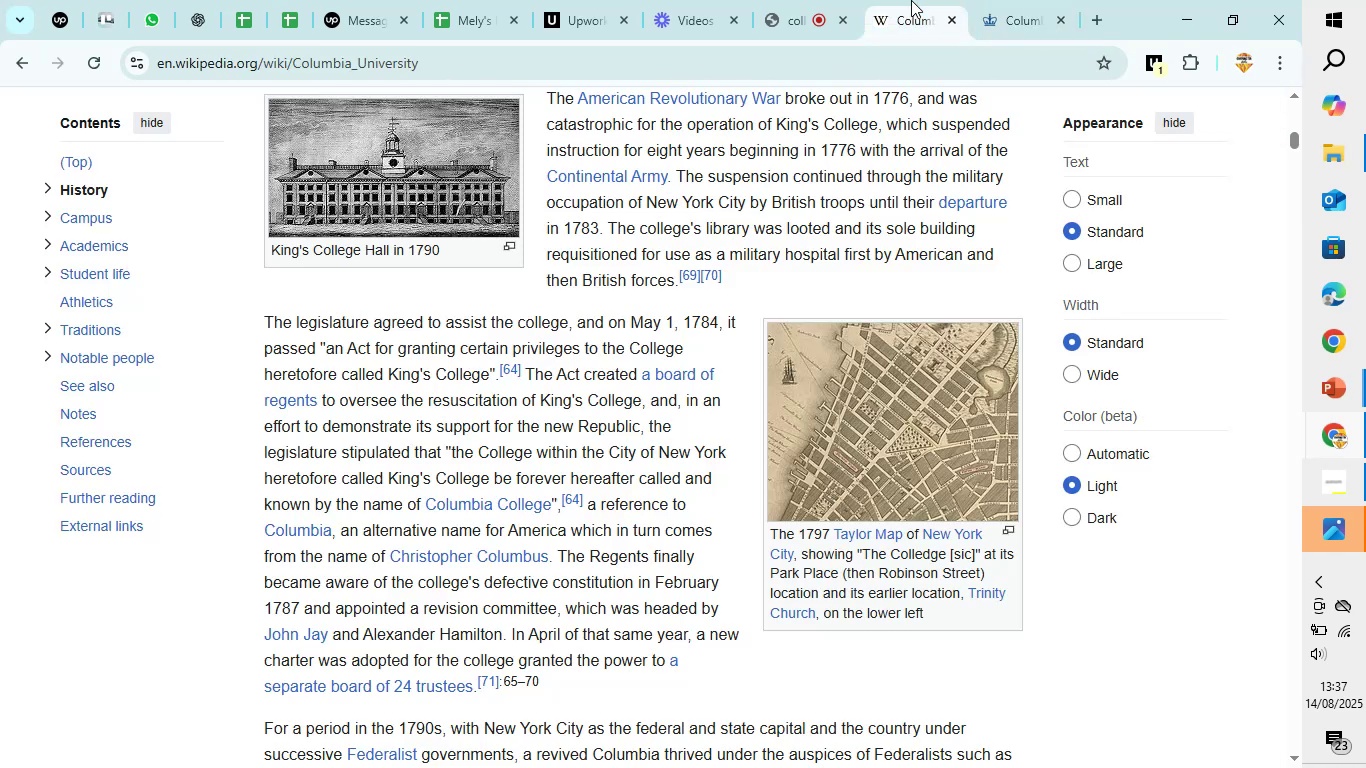 
scroll: coordinate [914, 163], scroll_direction: down, amount: 3.0
 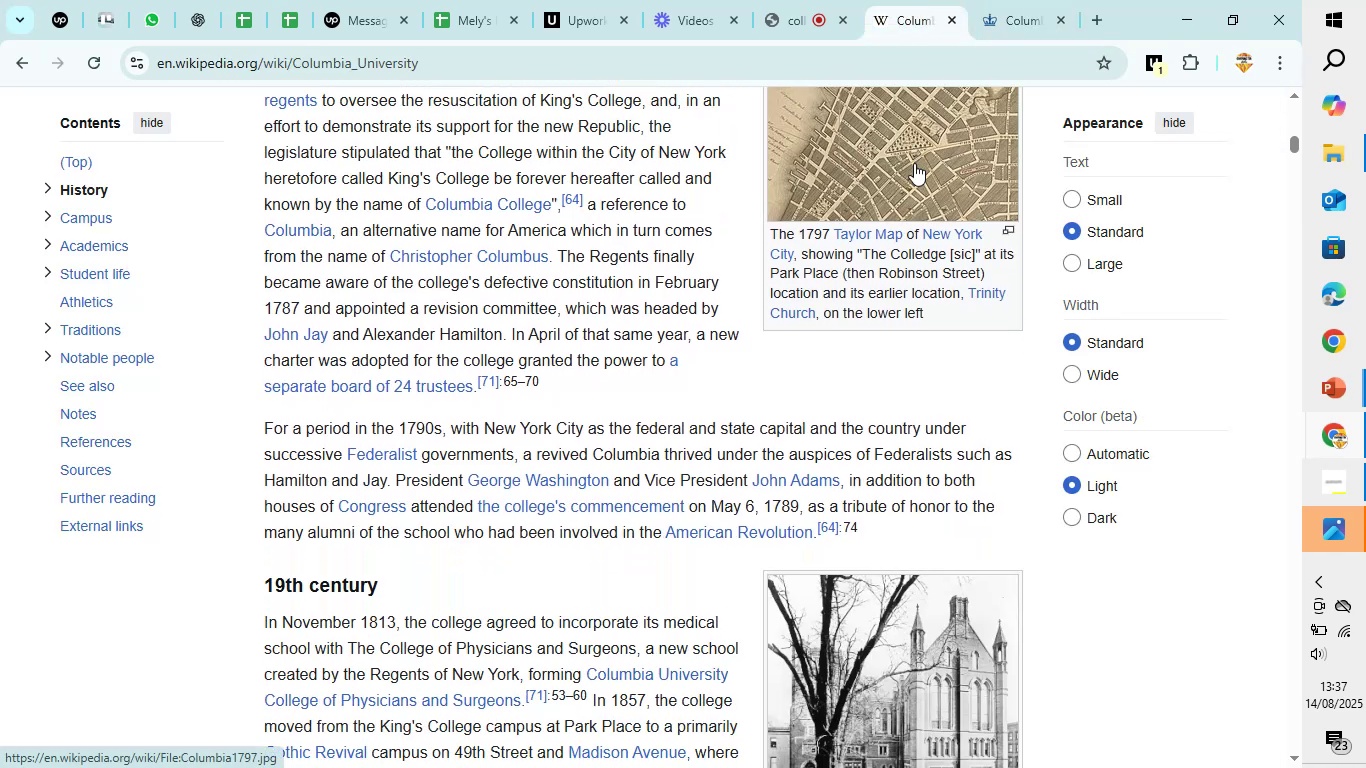 
scroll: coordinate [914, 163], scroll_direction: up, amount: 3.0
 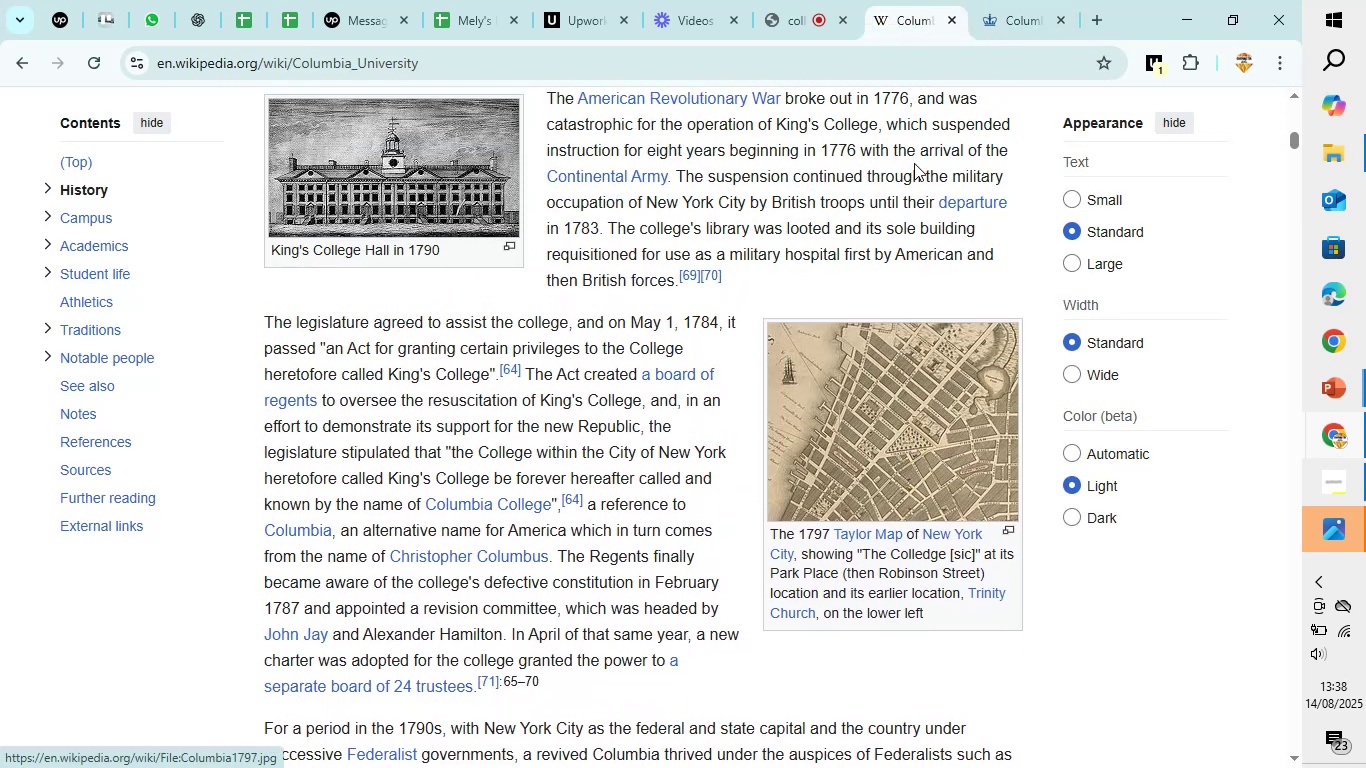 
scroll: coordinate [914, 163], scroll_direction: down, amount: 5.0
 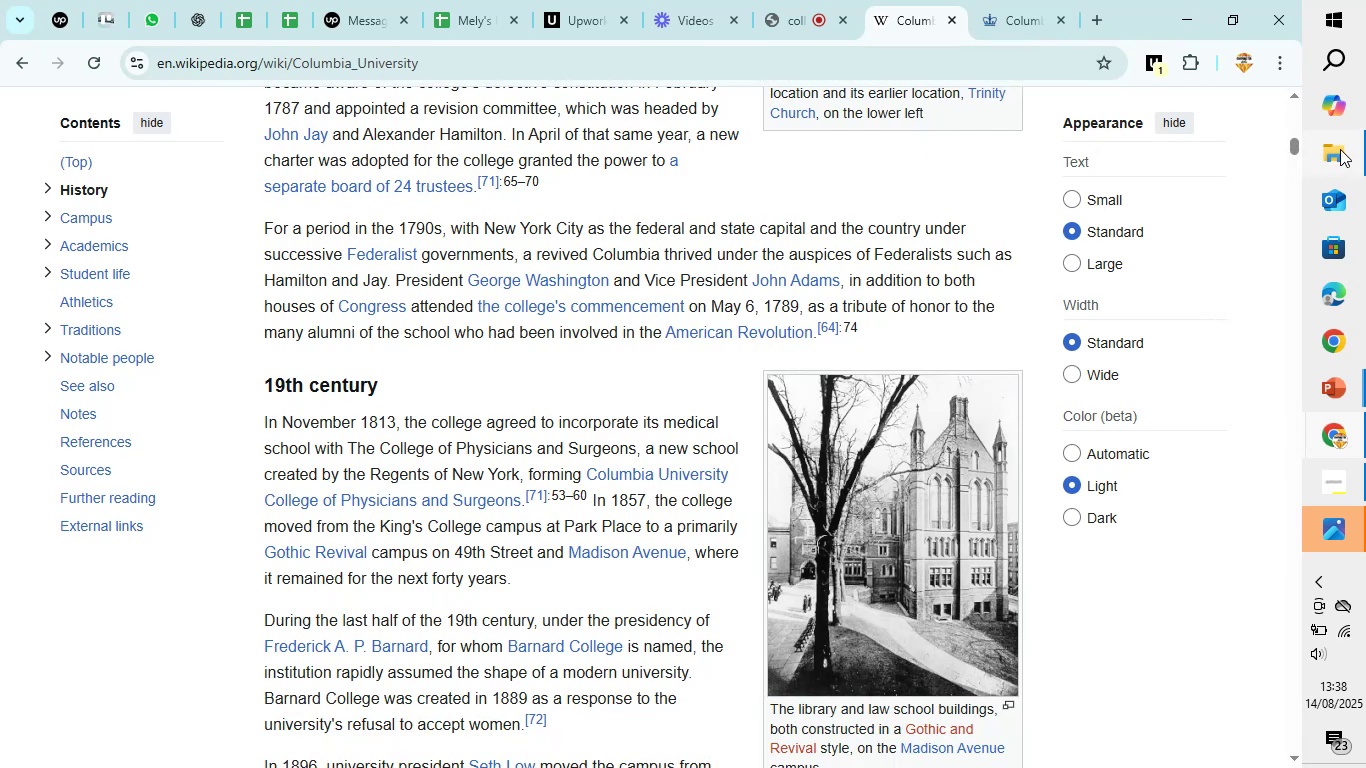 
wait(5.06)
 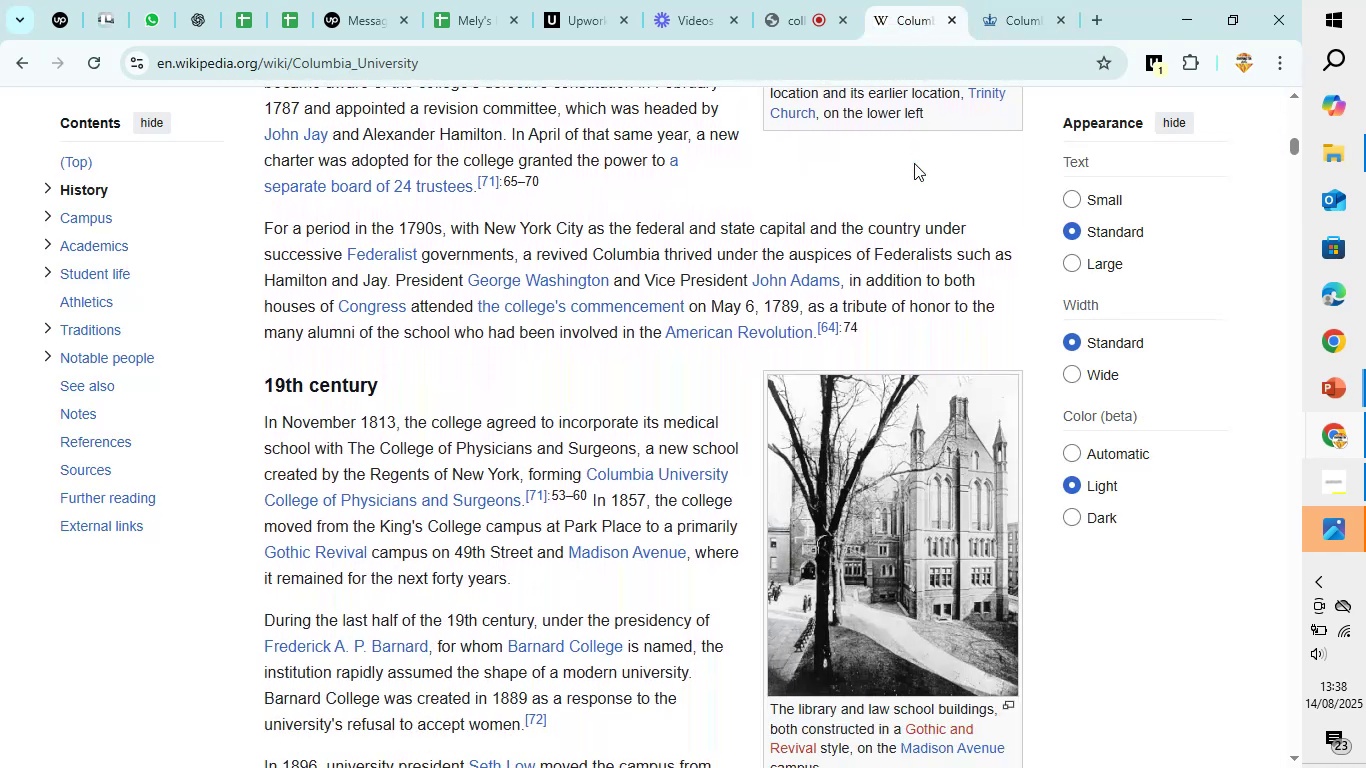 
left_click([1222, 153])
 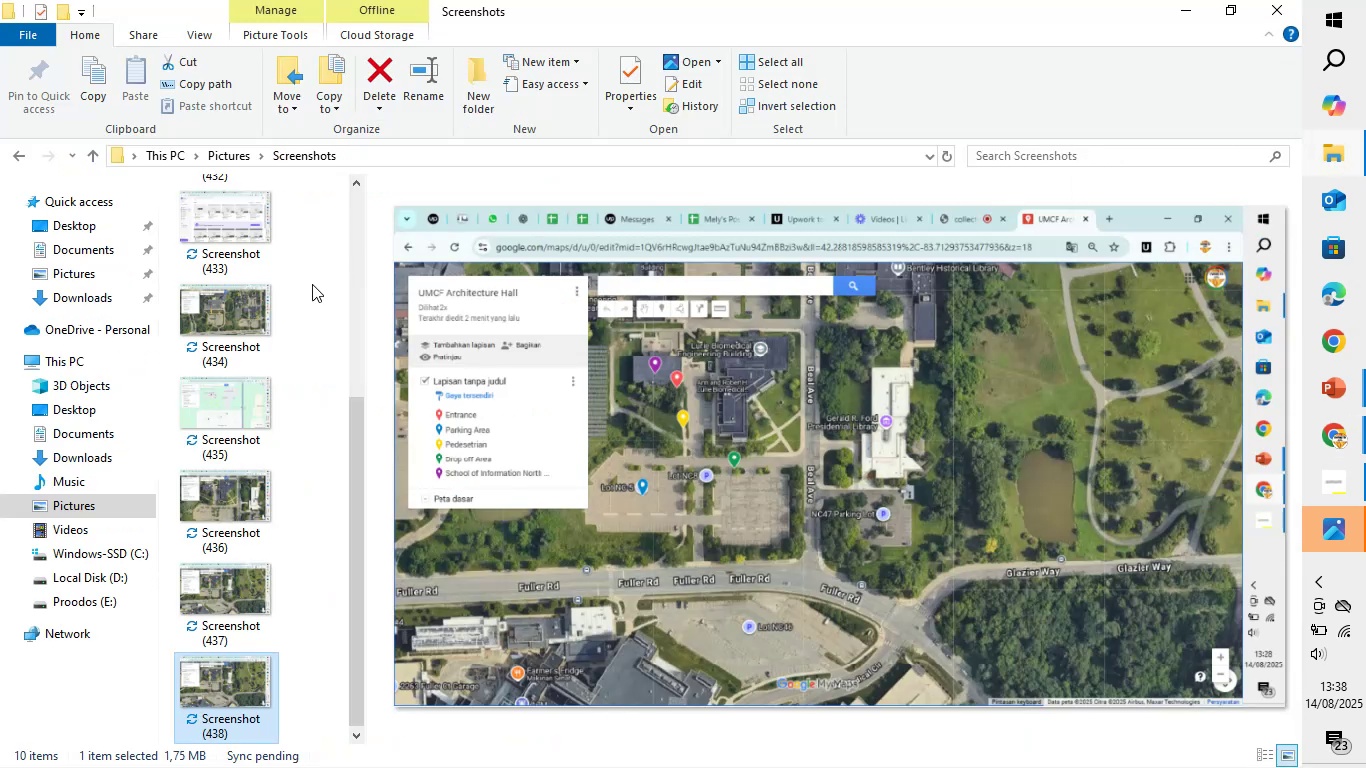 
scroll: coordinate [237, 313], scroll_direction: down, amount: 2.0
 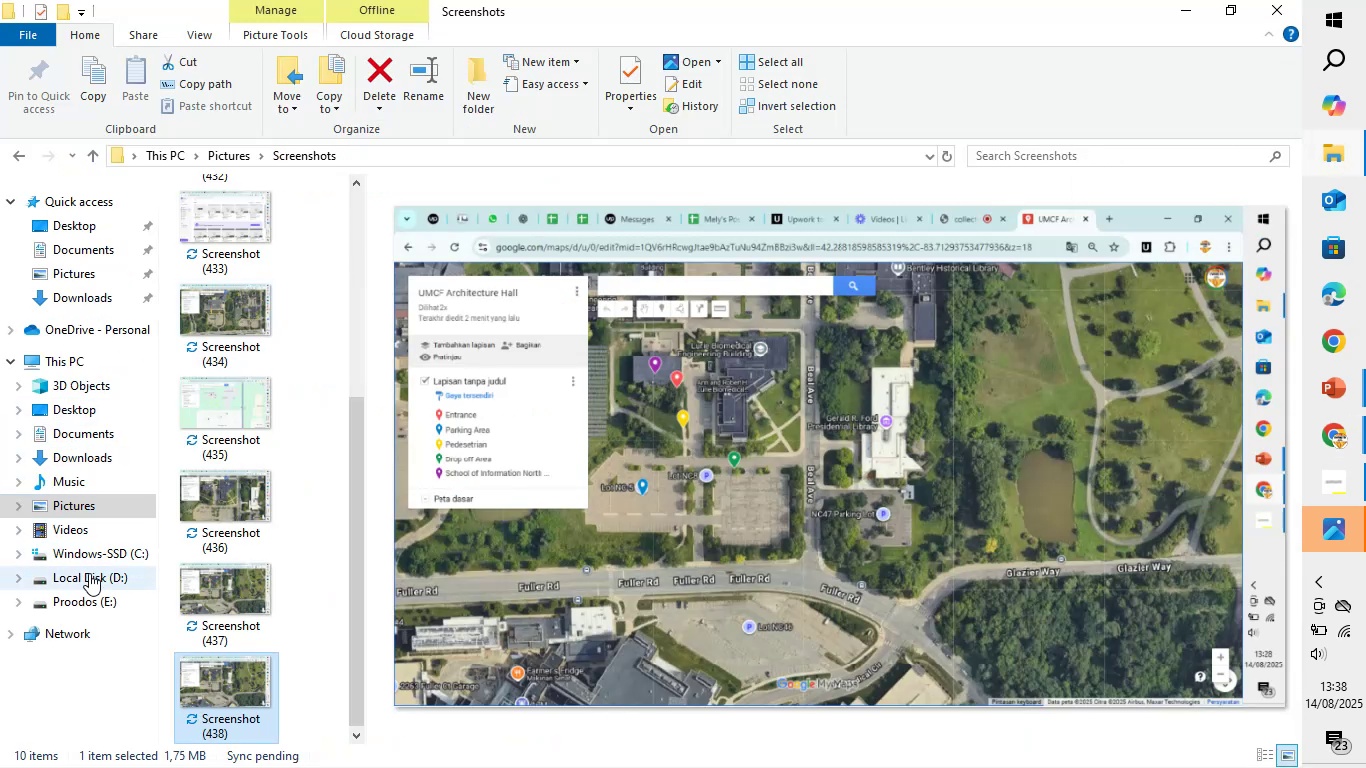 
left_click([92, 602])
 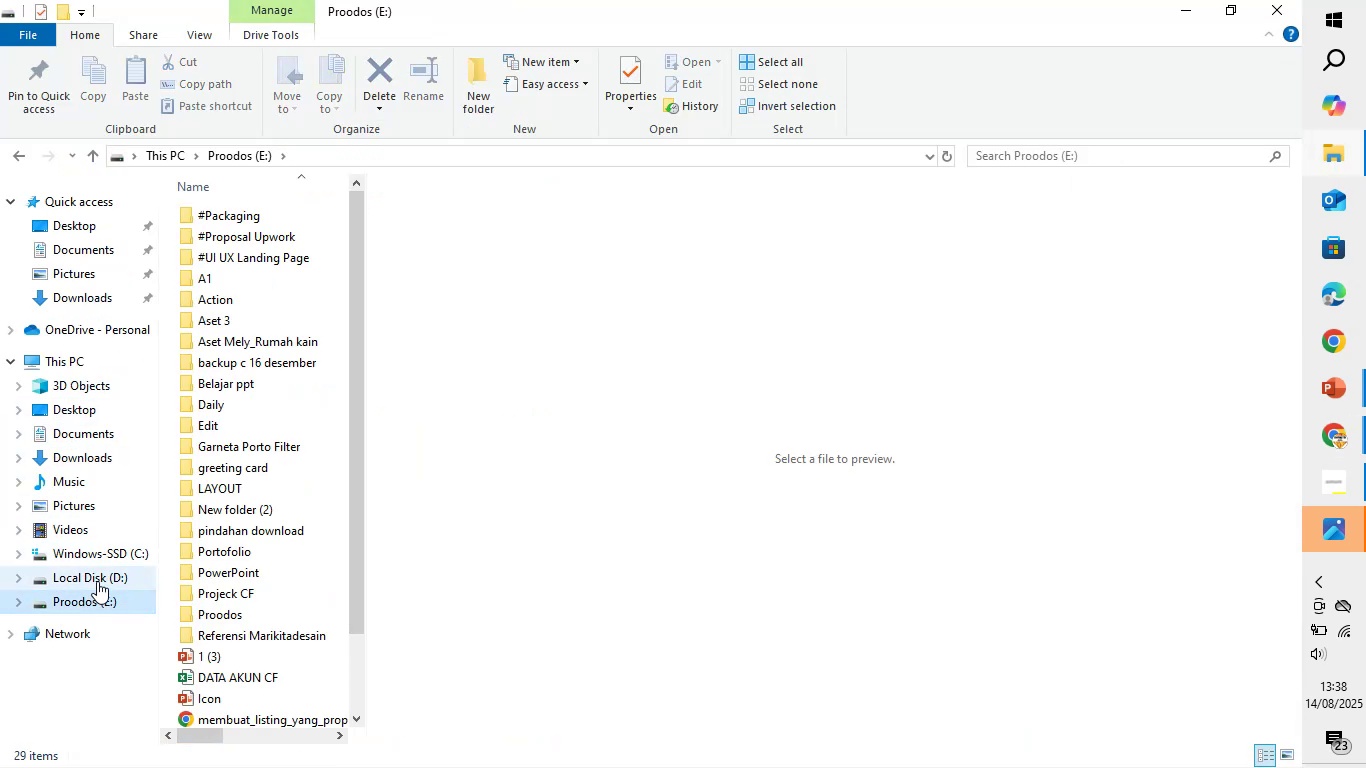 
left_click([97, 581])
 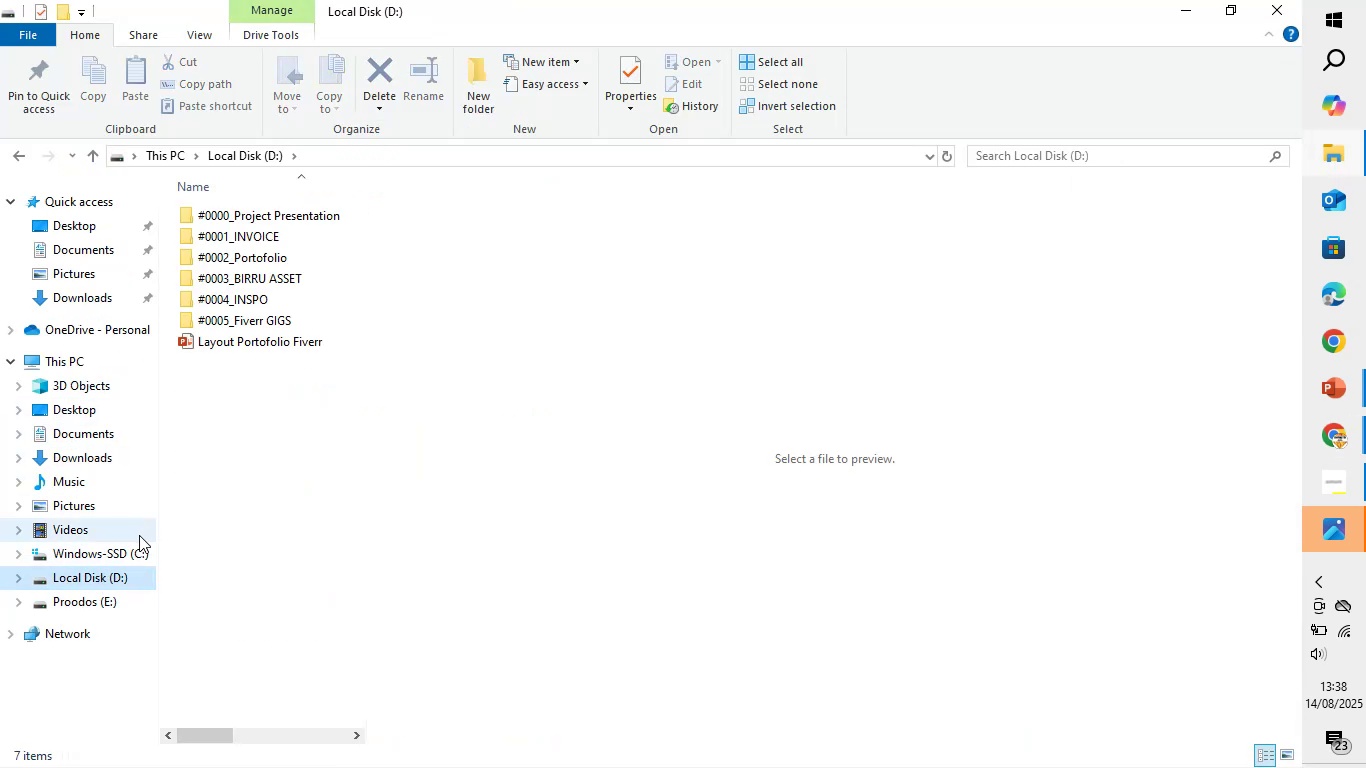 
left_click([117, 549])
 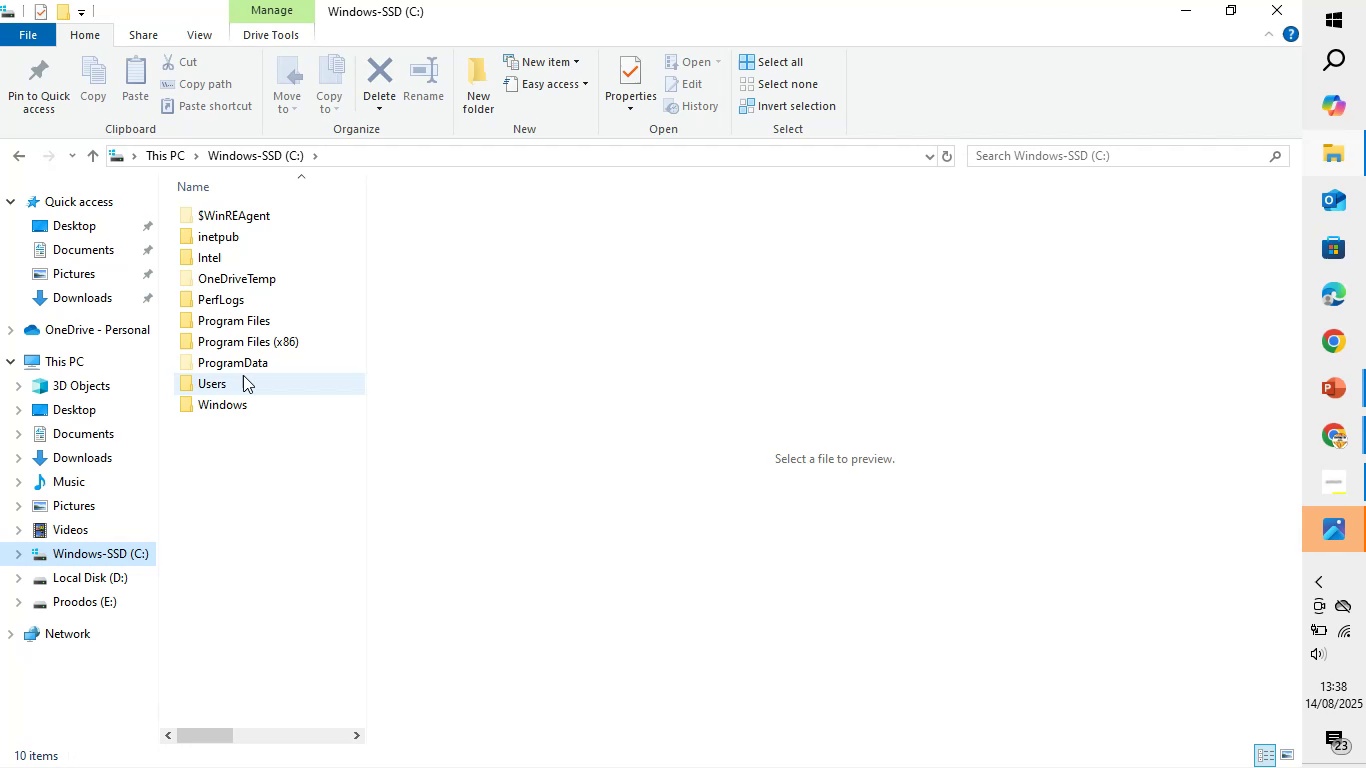 
double_click([240, 377])
 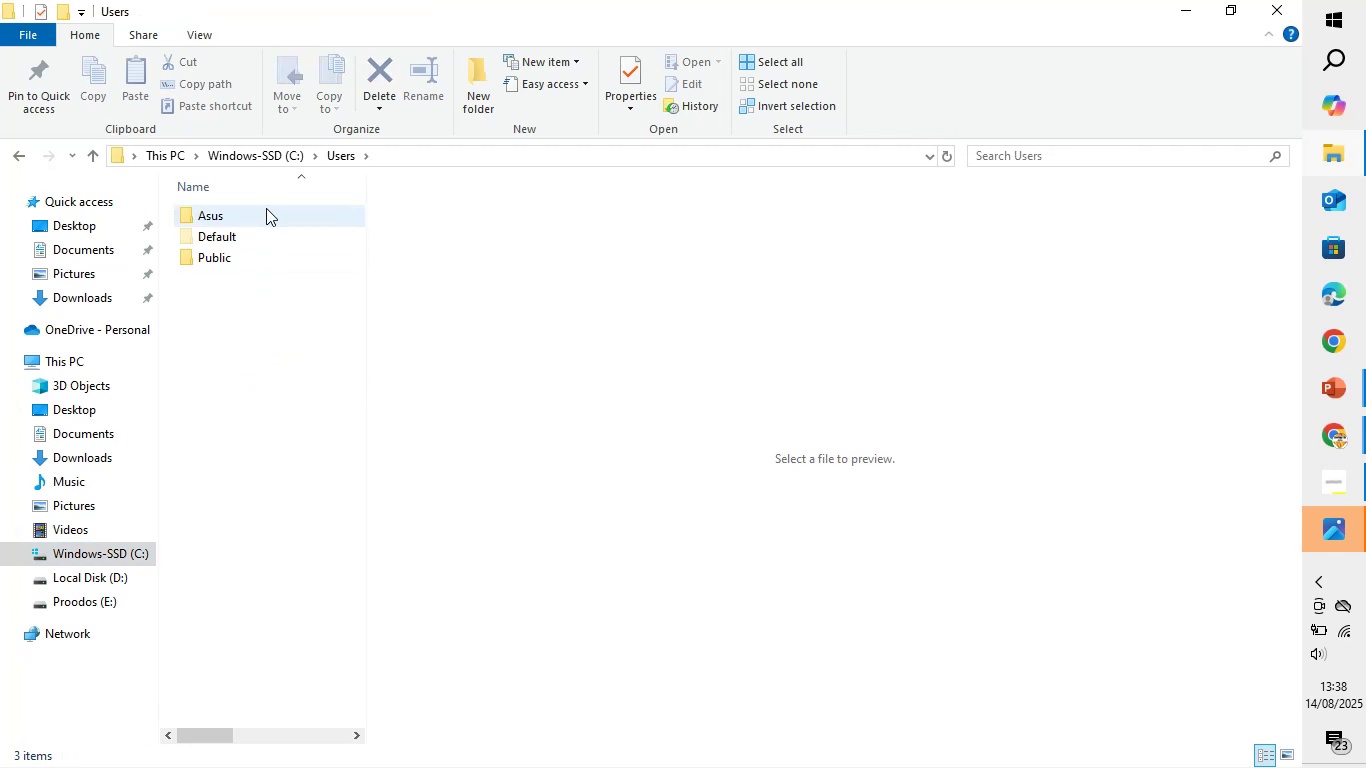 
double_click([266, 208])
 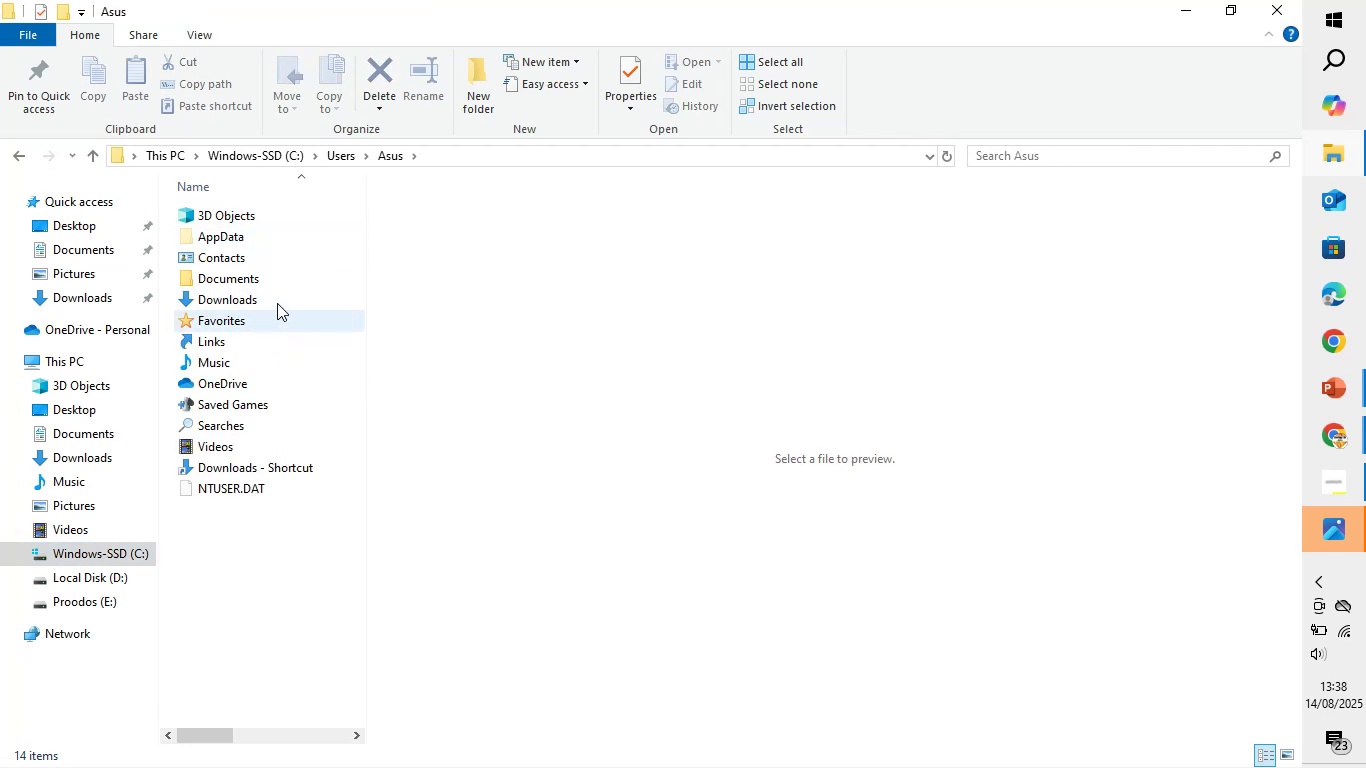 
double_click([278, 301])
 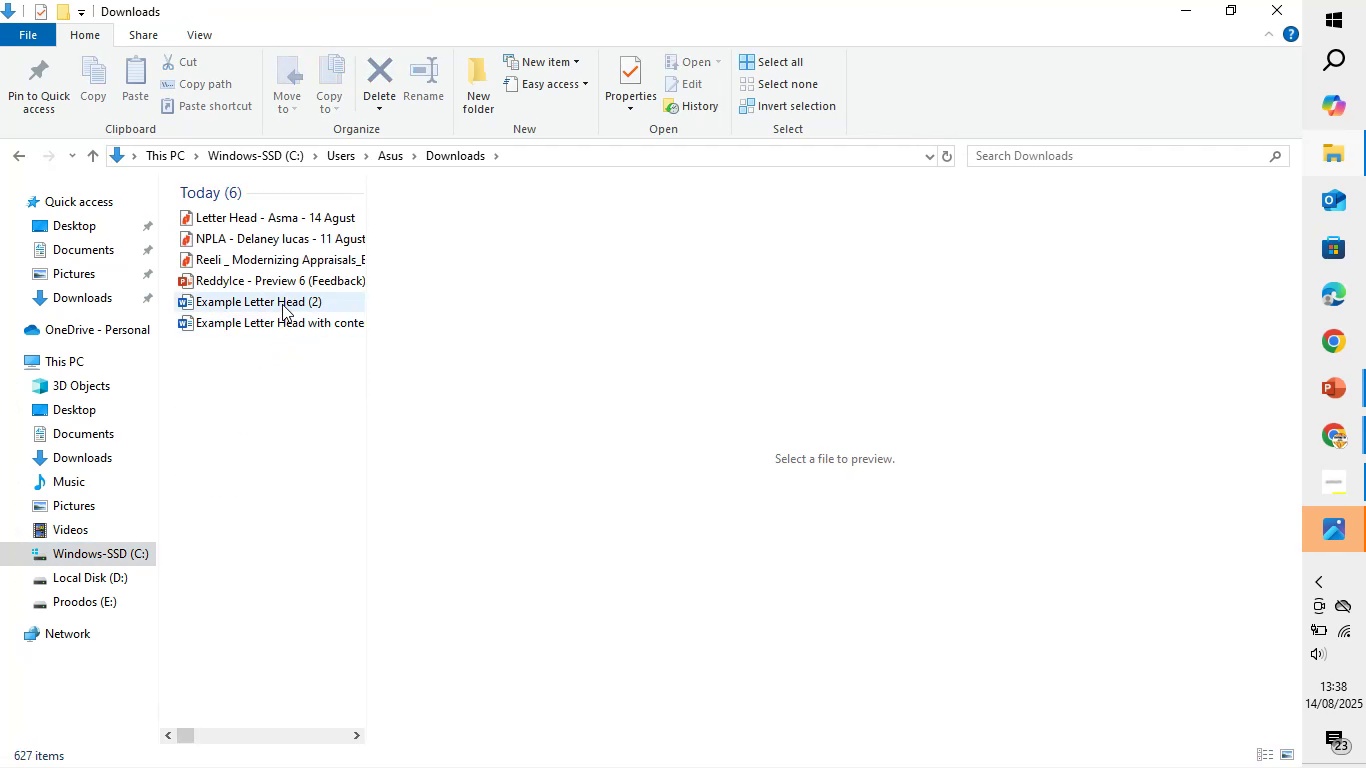 
scroll: coordinate [315, 289], scroll_direction: down, amount: 55.0
 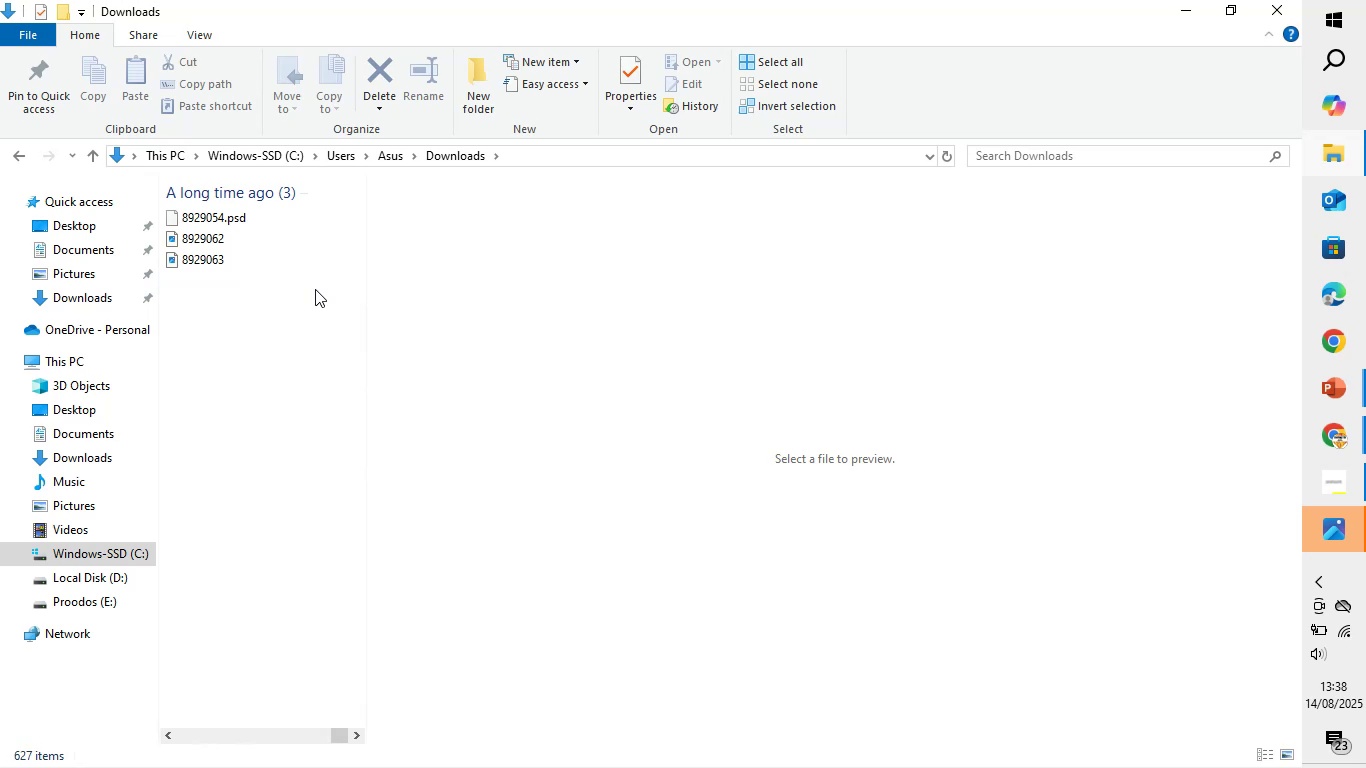 
scroll: coordinate [316, 289], scroll_direction: up, amount: 31.0
 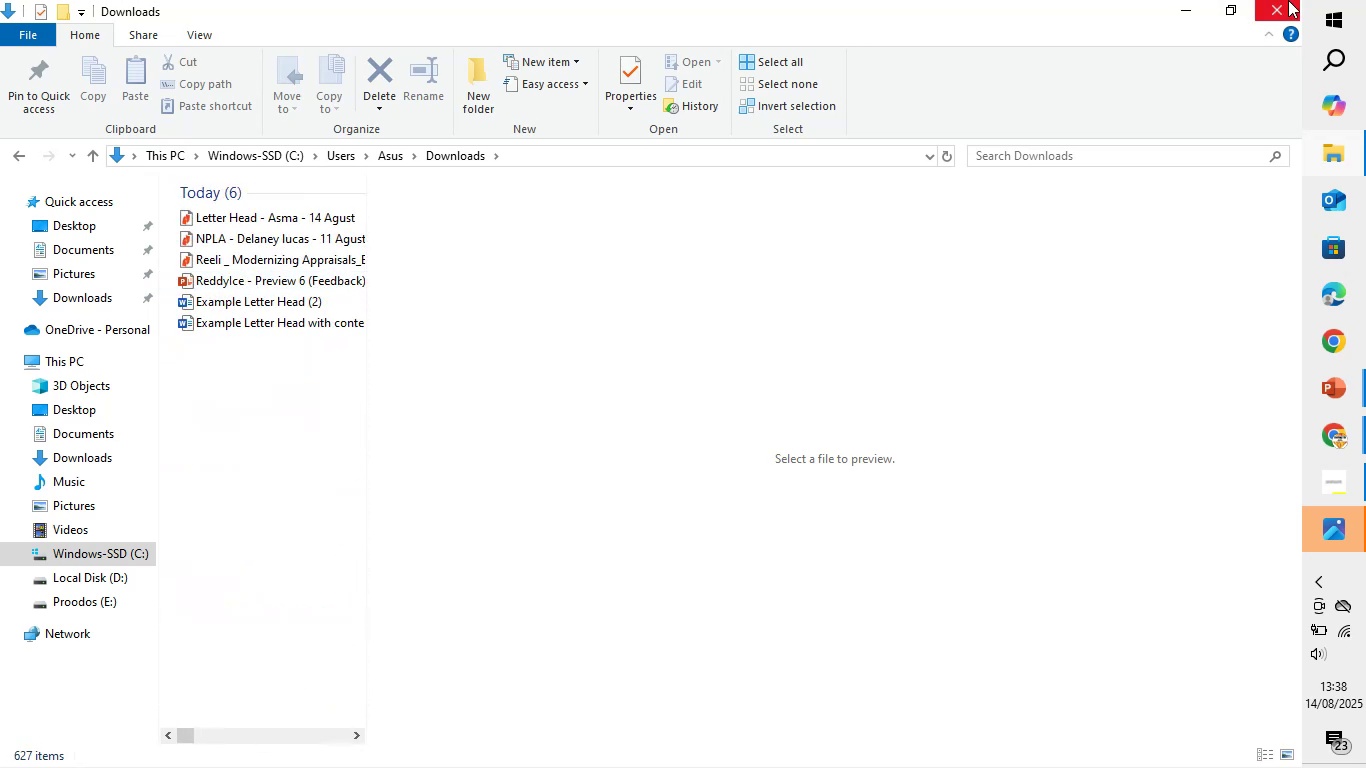 
left_click([1288, 0])
 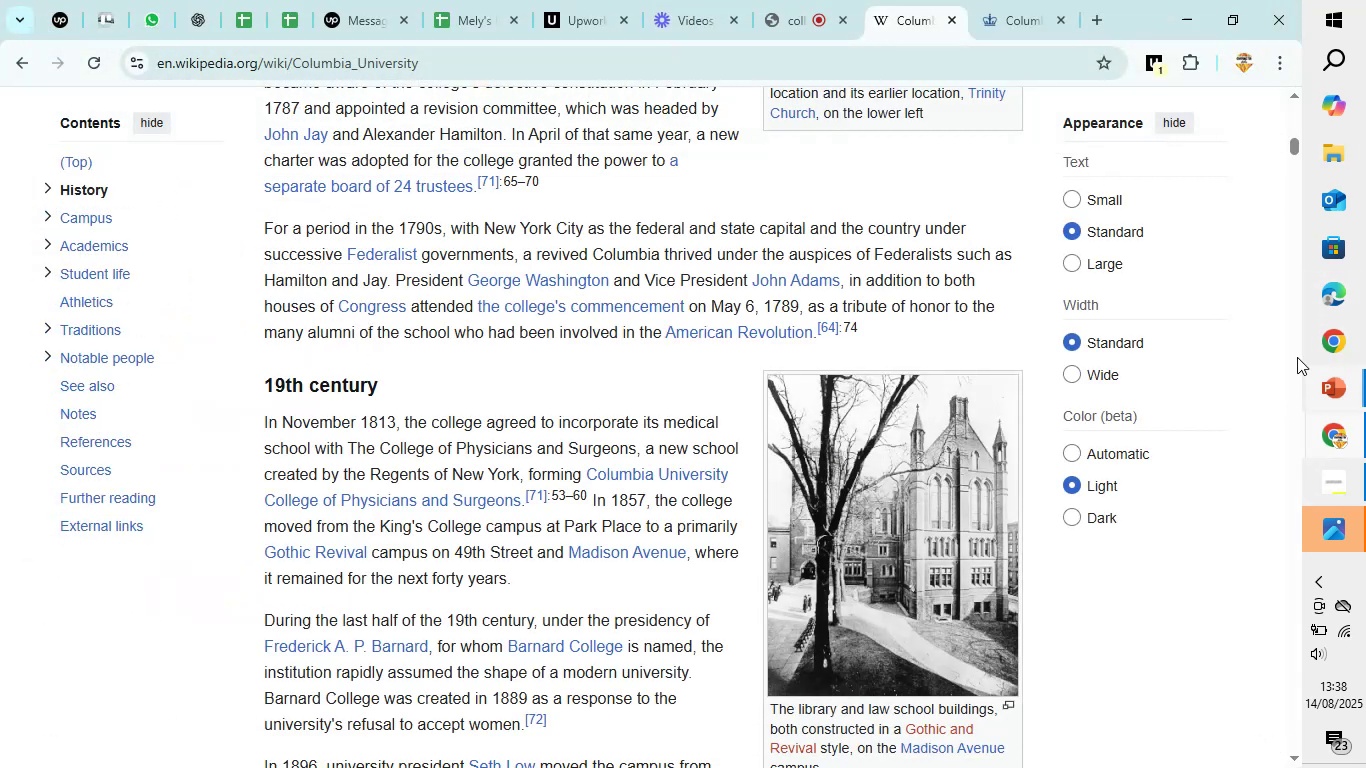 
left_click([1090, 2])
 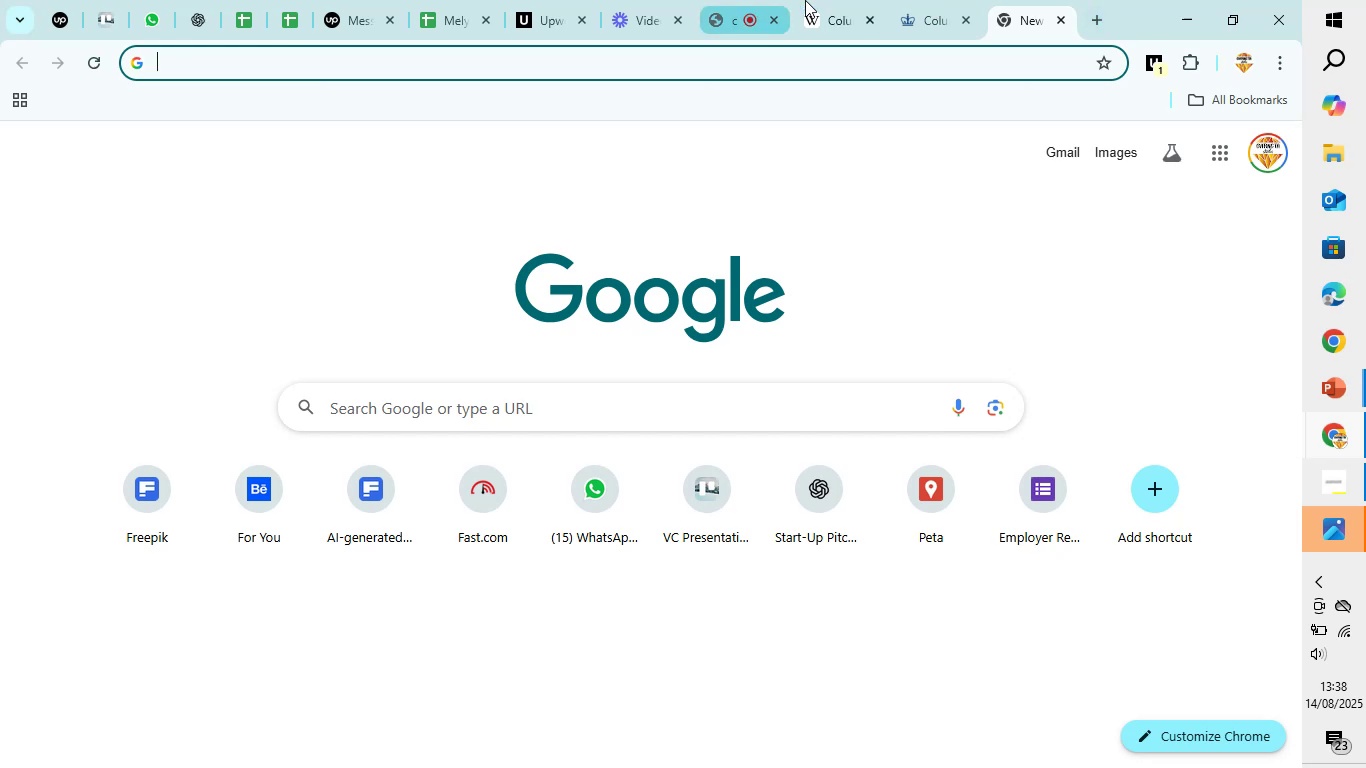 
left_click([918, 0])
 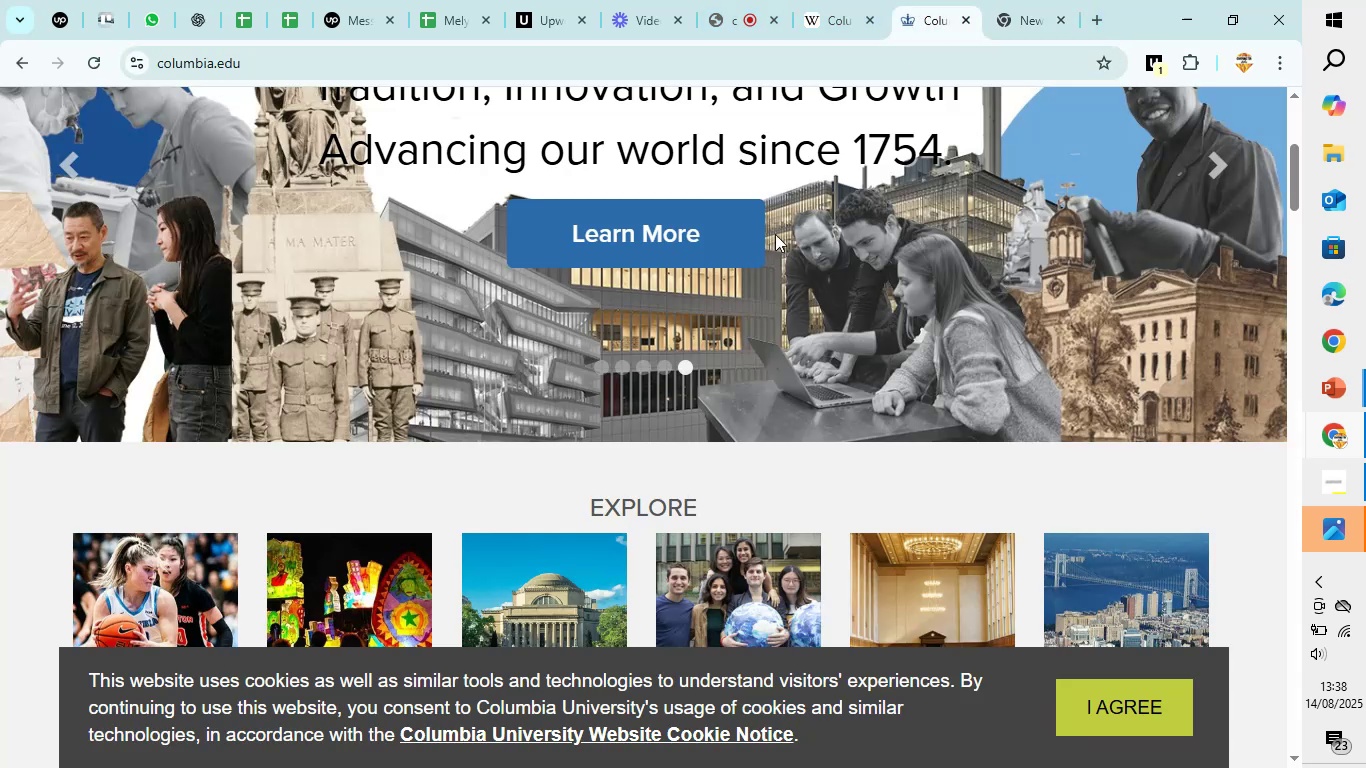 
scroll: coordinate [707, 361], scroll_direction: down, amount: 16.0
 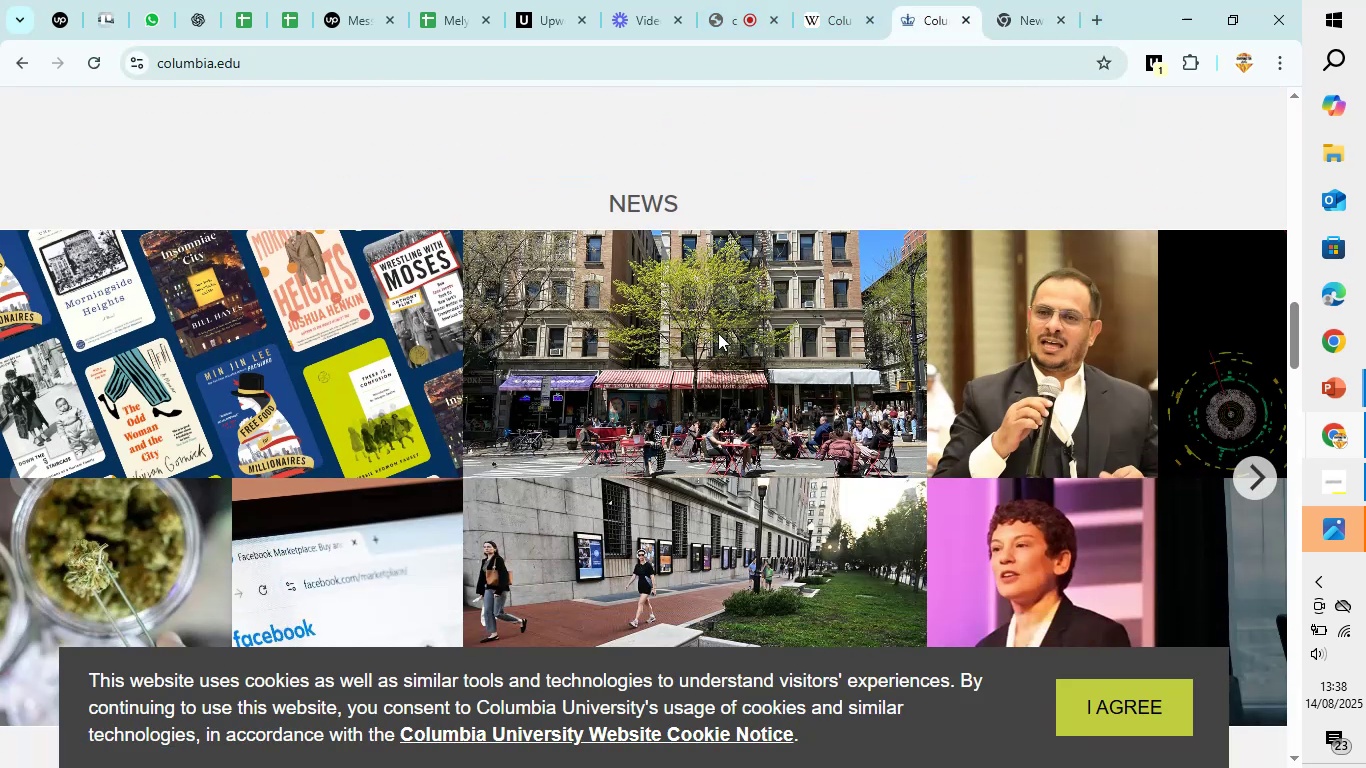 
scroll: coordinate [837, 220], scroll_direction: up, amount: 19.0
 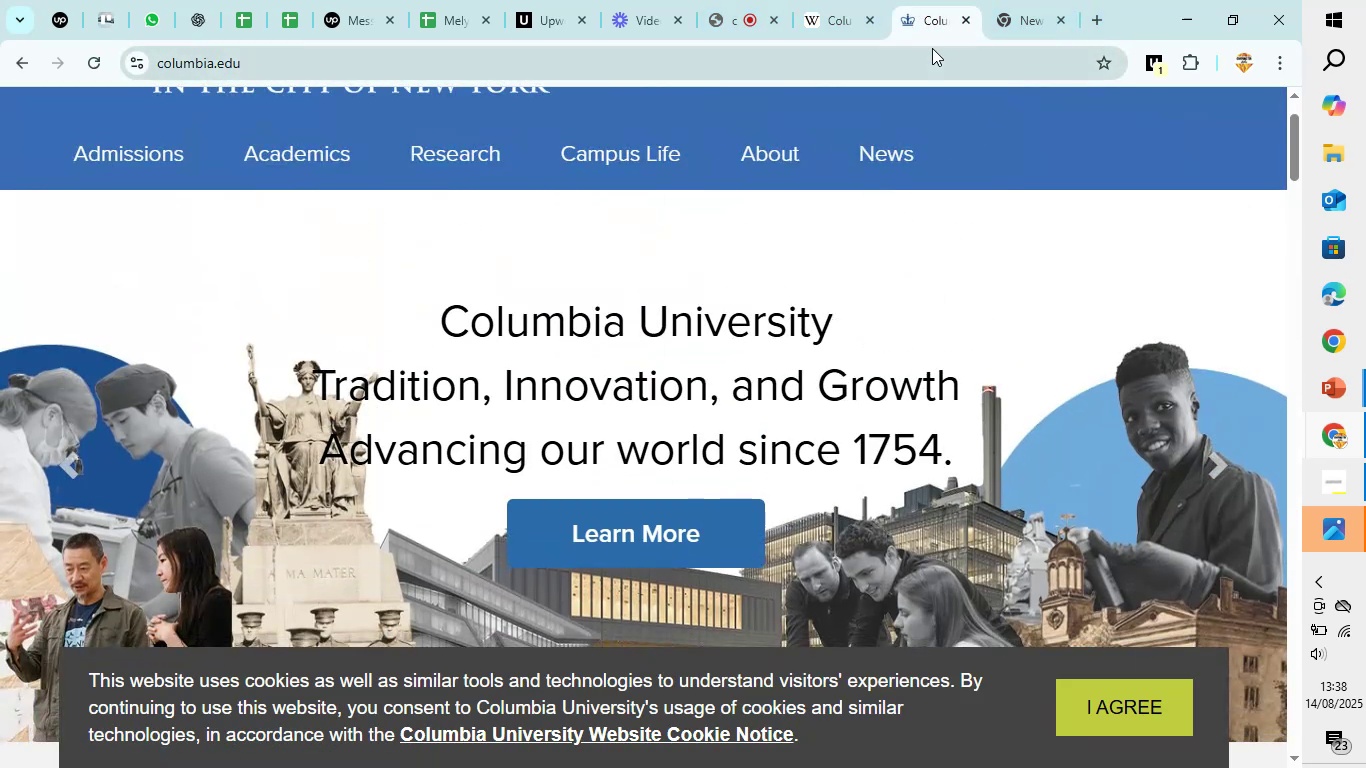 
left_click([941, 56])
 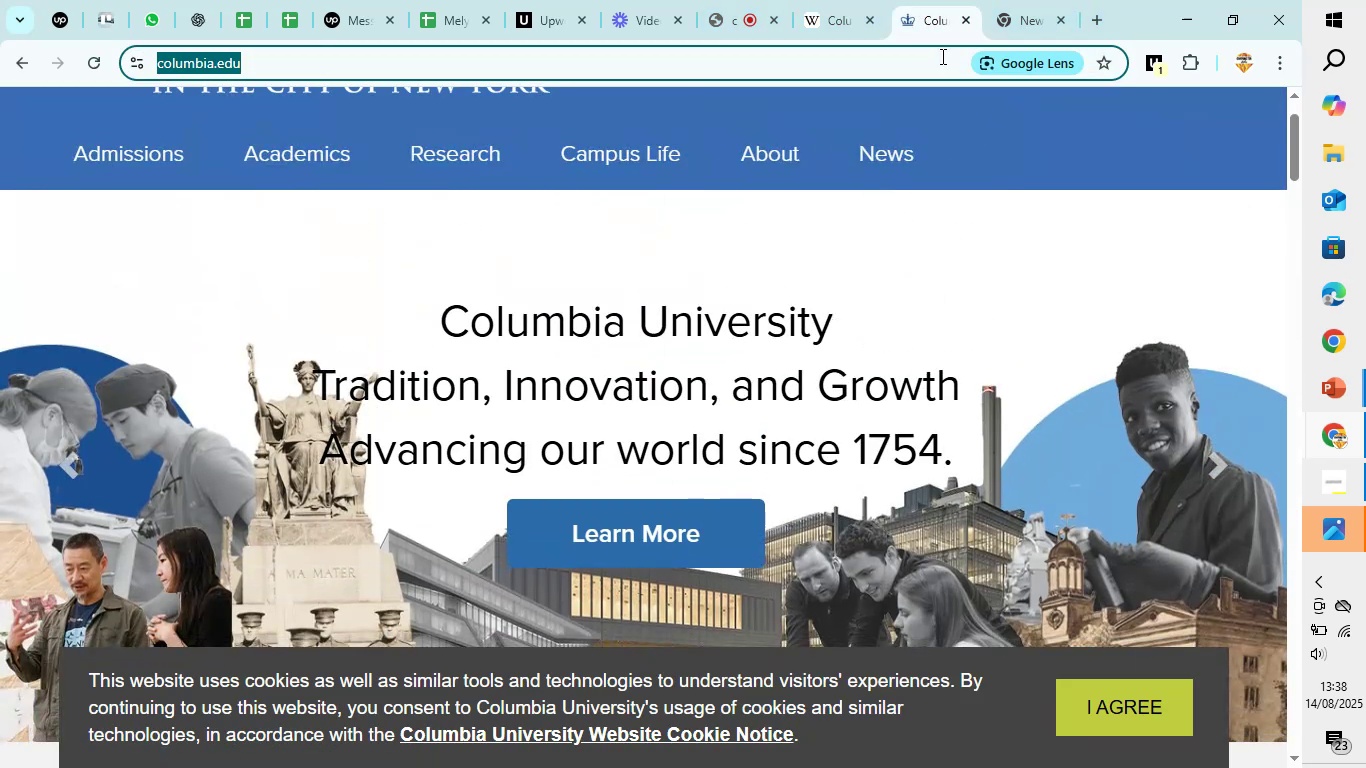 
left_click([941, 56])
 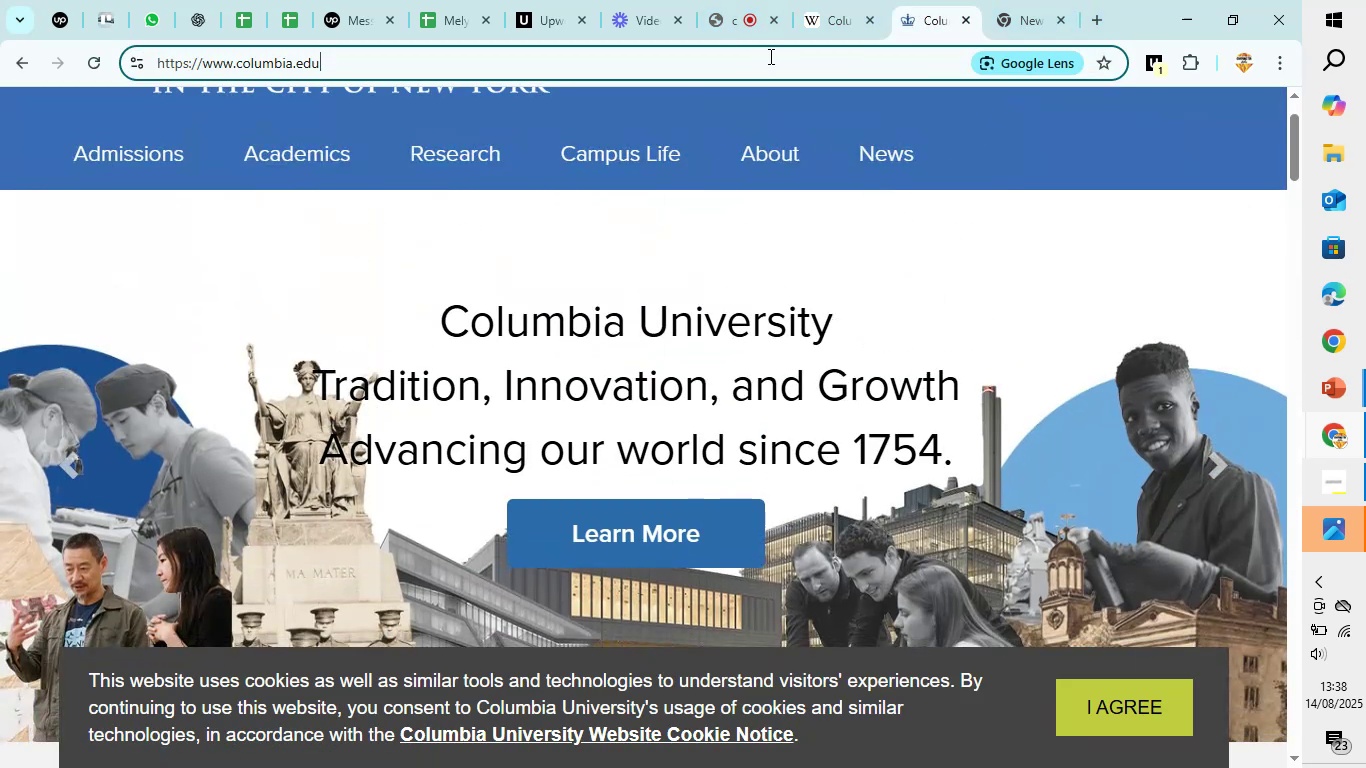 
double_click([762, 66])
 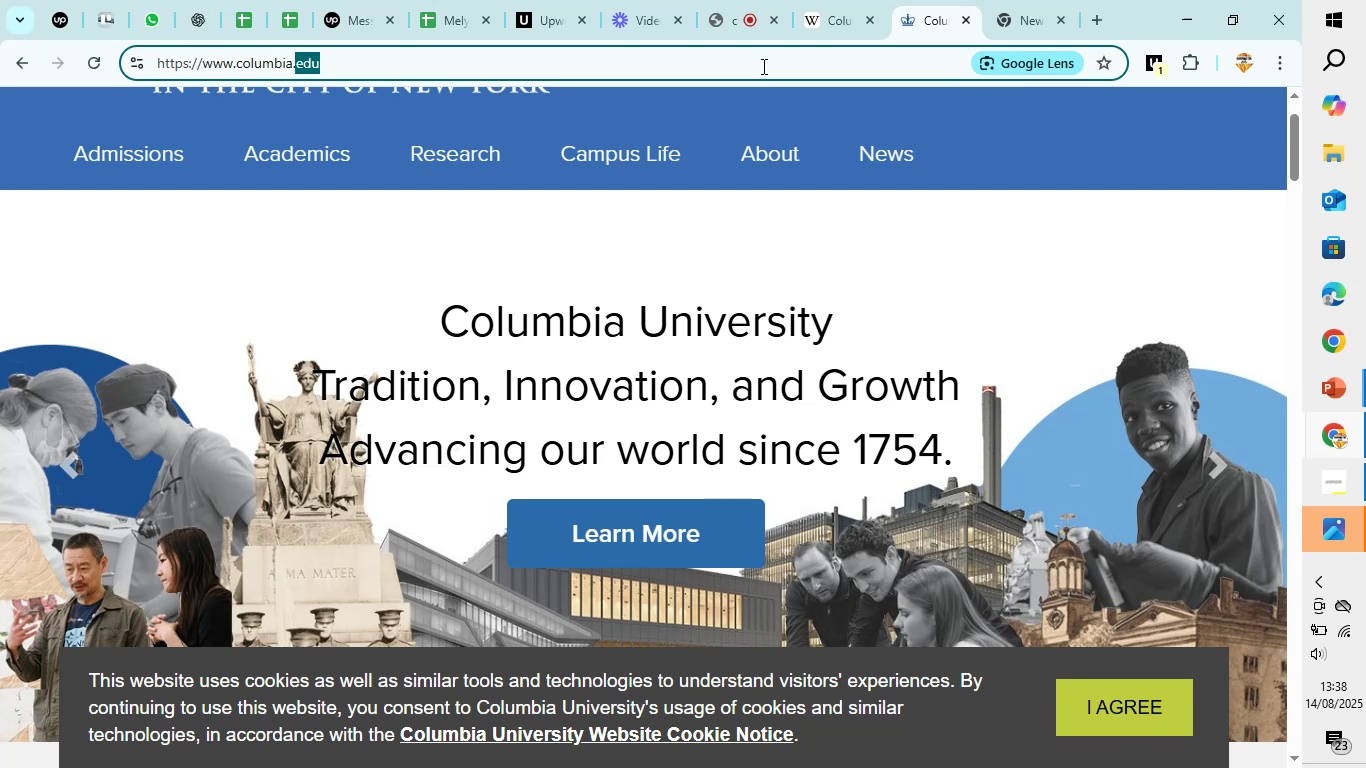 
hold_key(key=Backspace, duration=1.51)
 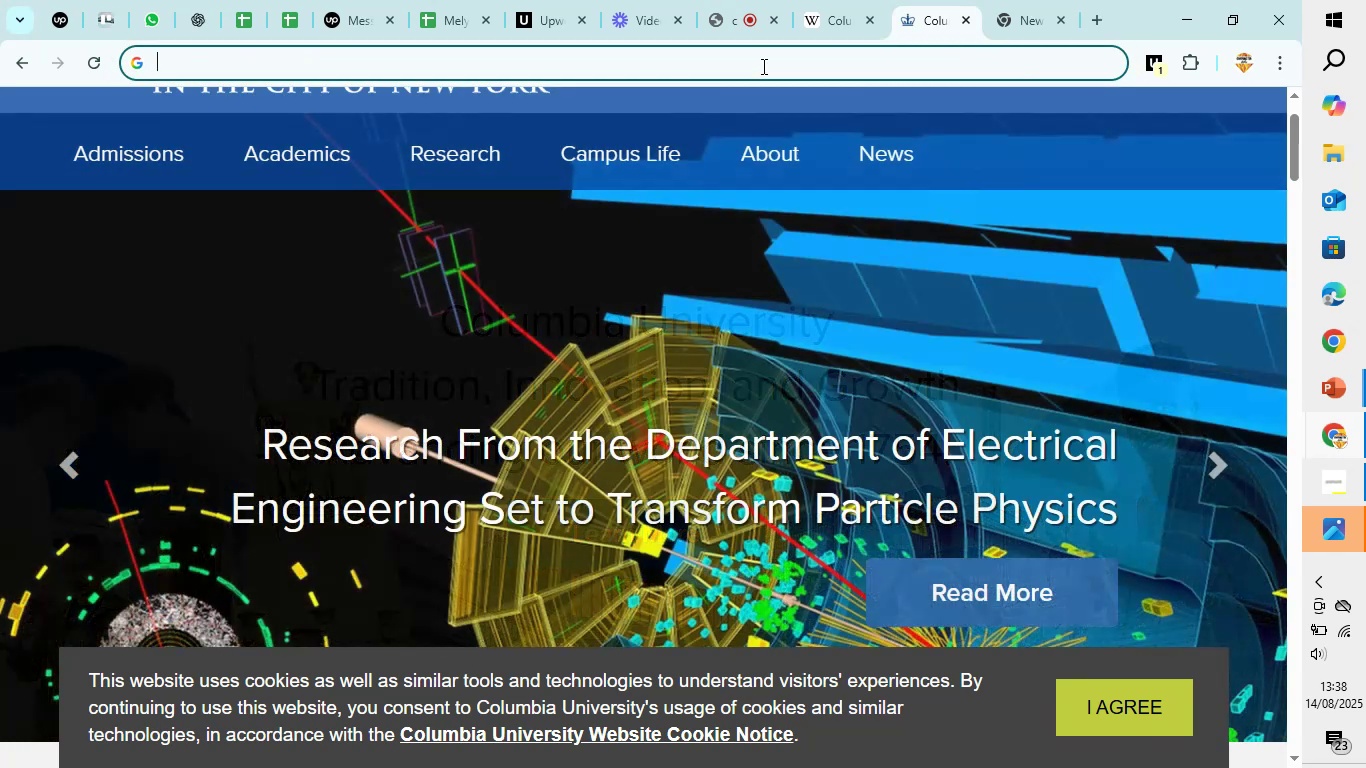 
type(coumbia hal)
 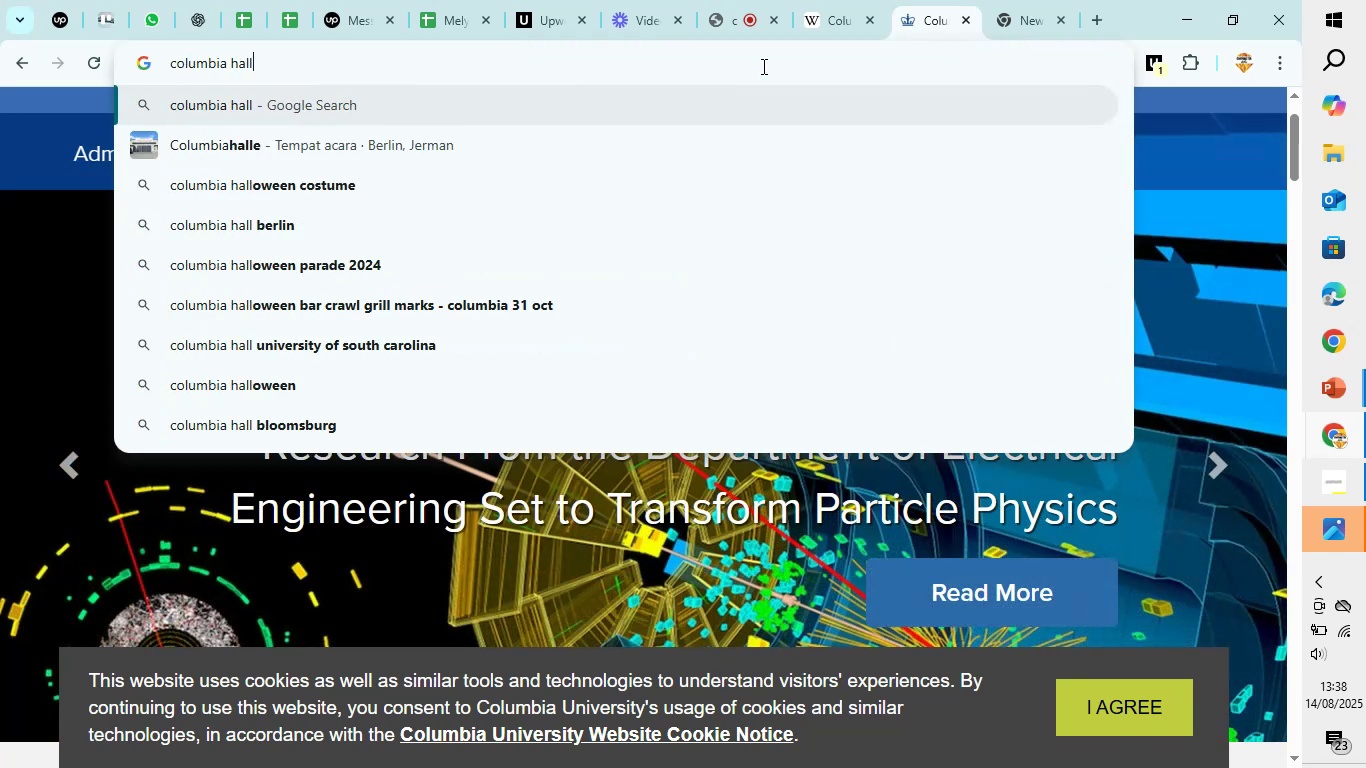 
key(Enter)
 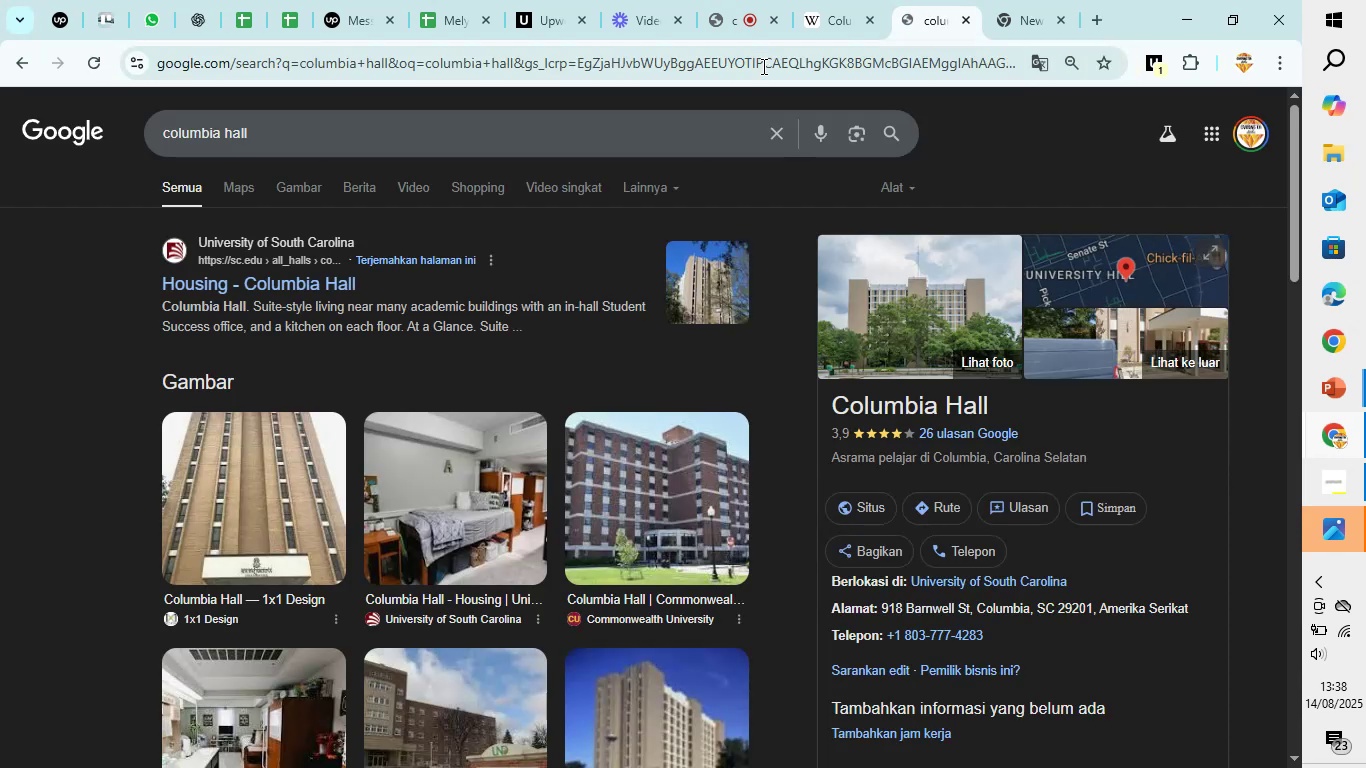 
scroll: coordinate [501, 403], scroll_direction: down, amount: 7.0
 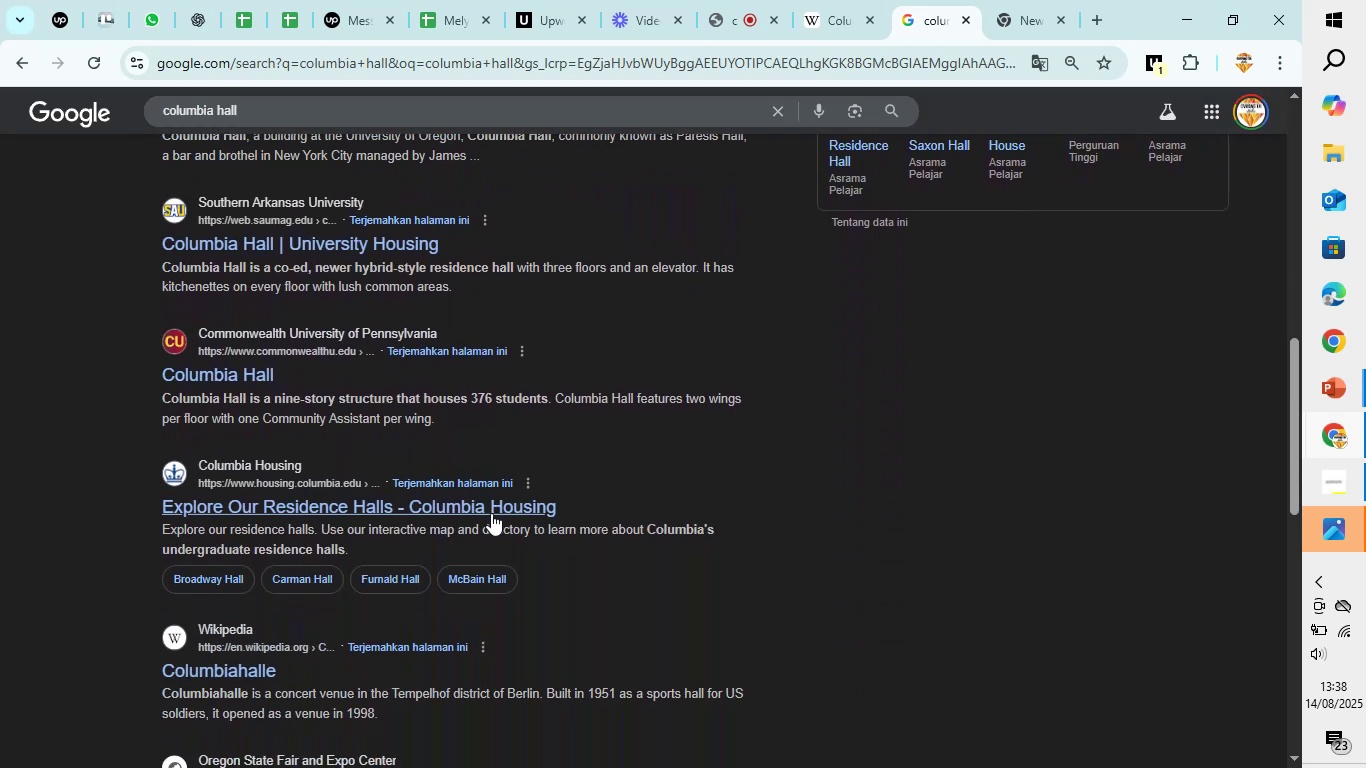 
left_click([491, 513])
 